 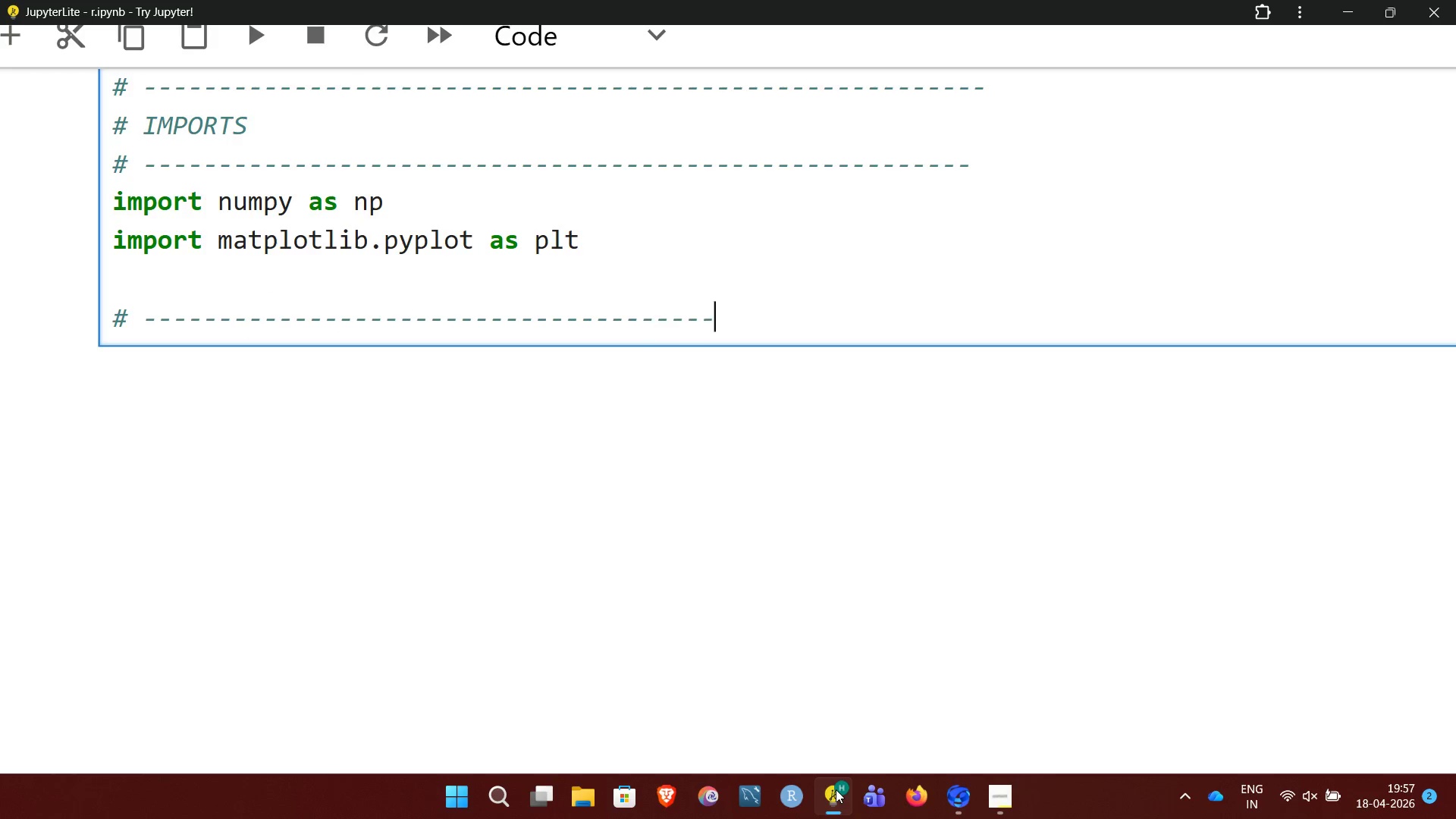 
key(Minus)
 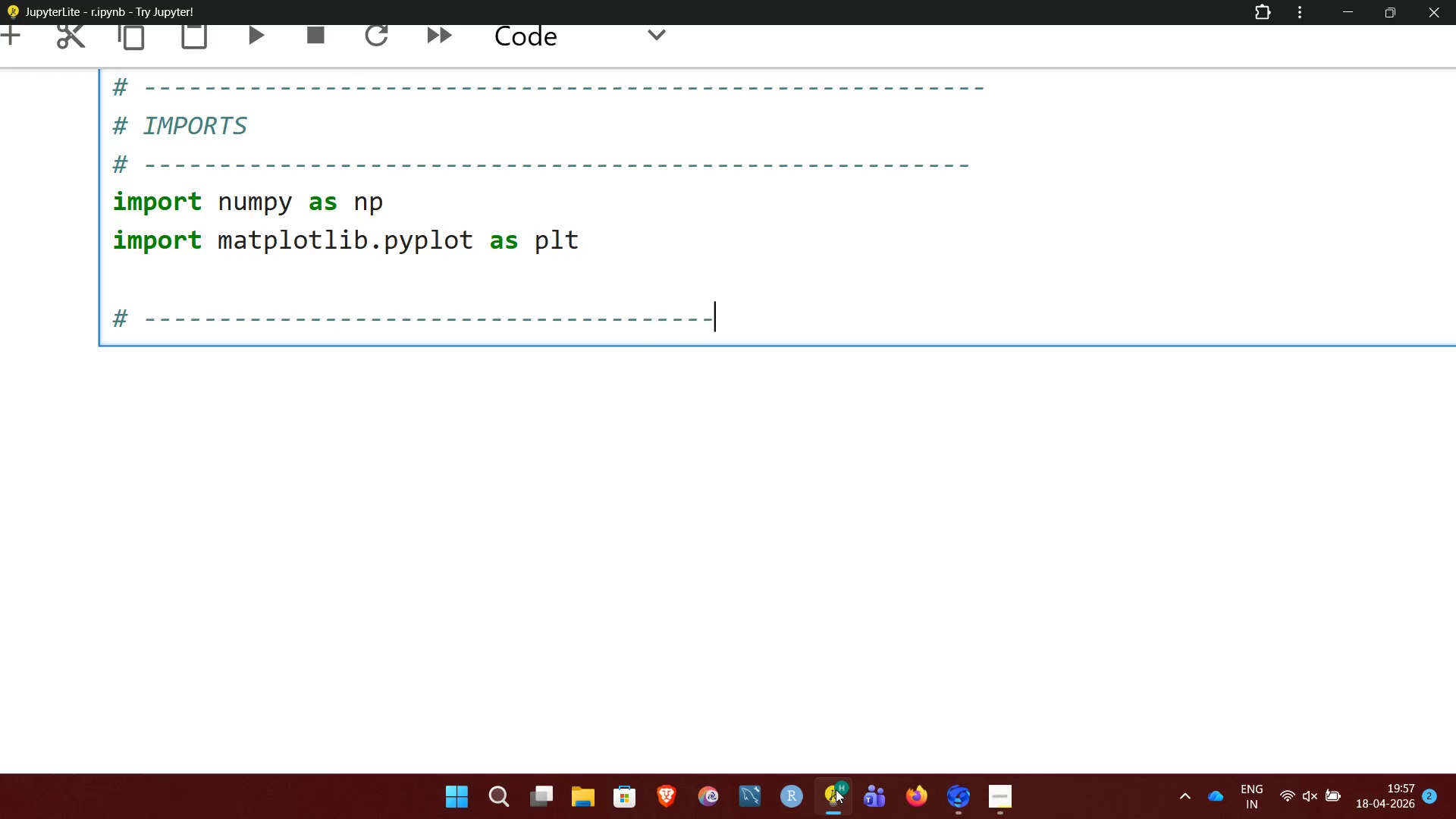 
key(Minus)
 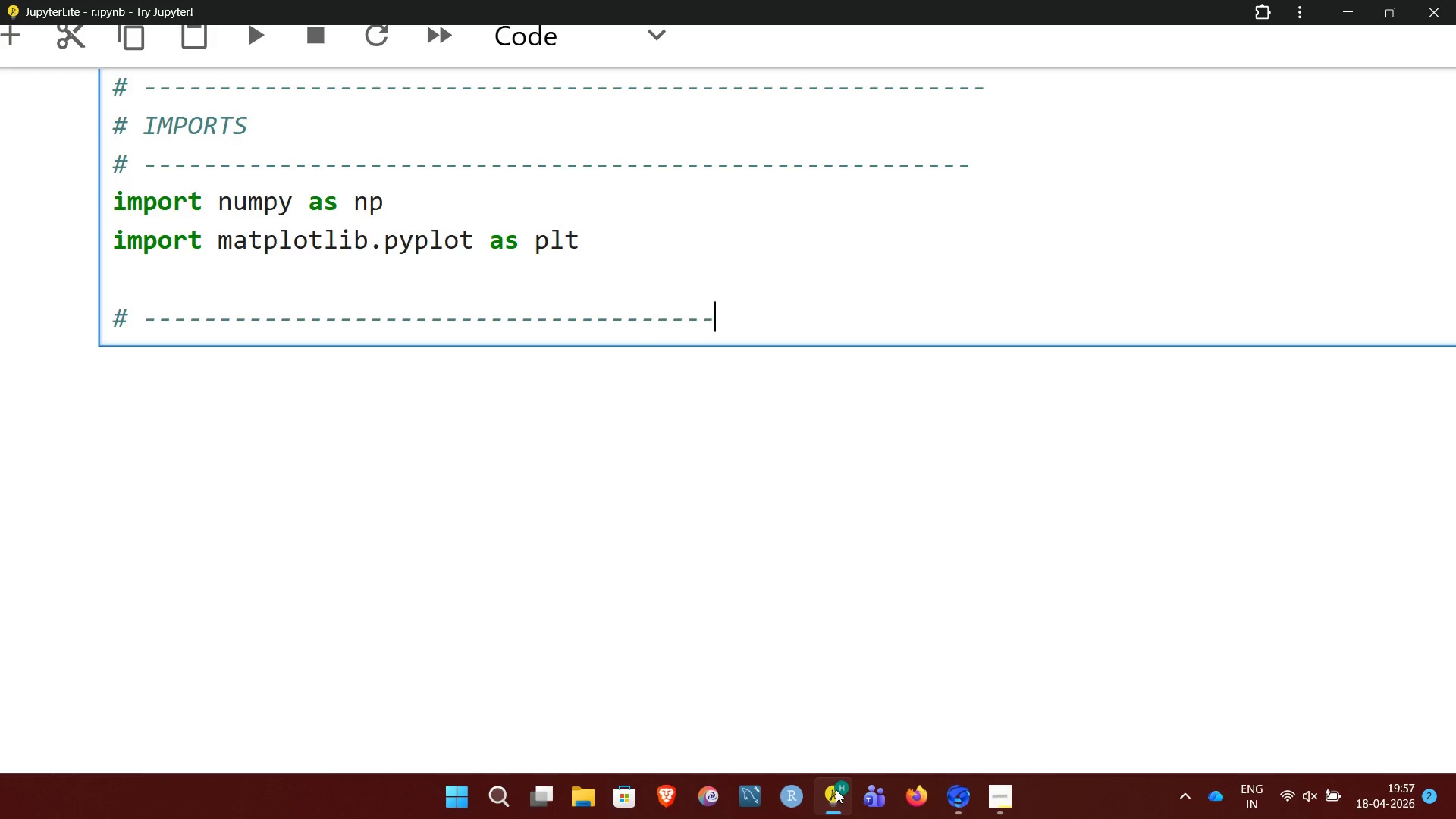 
key(Minus)
 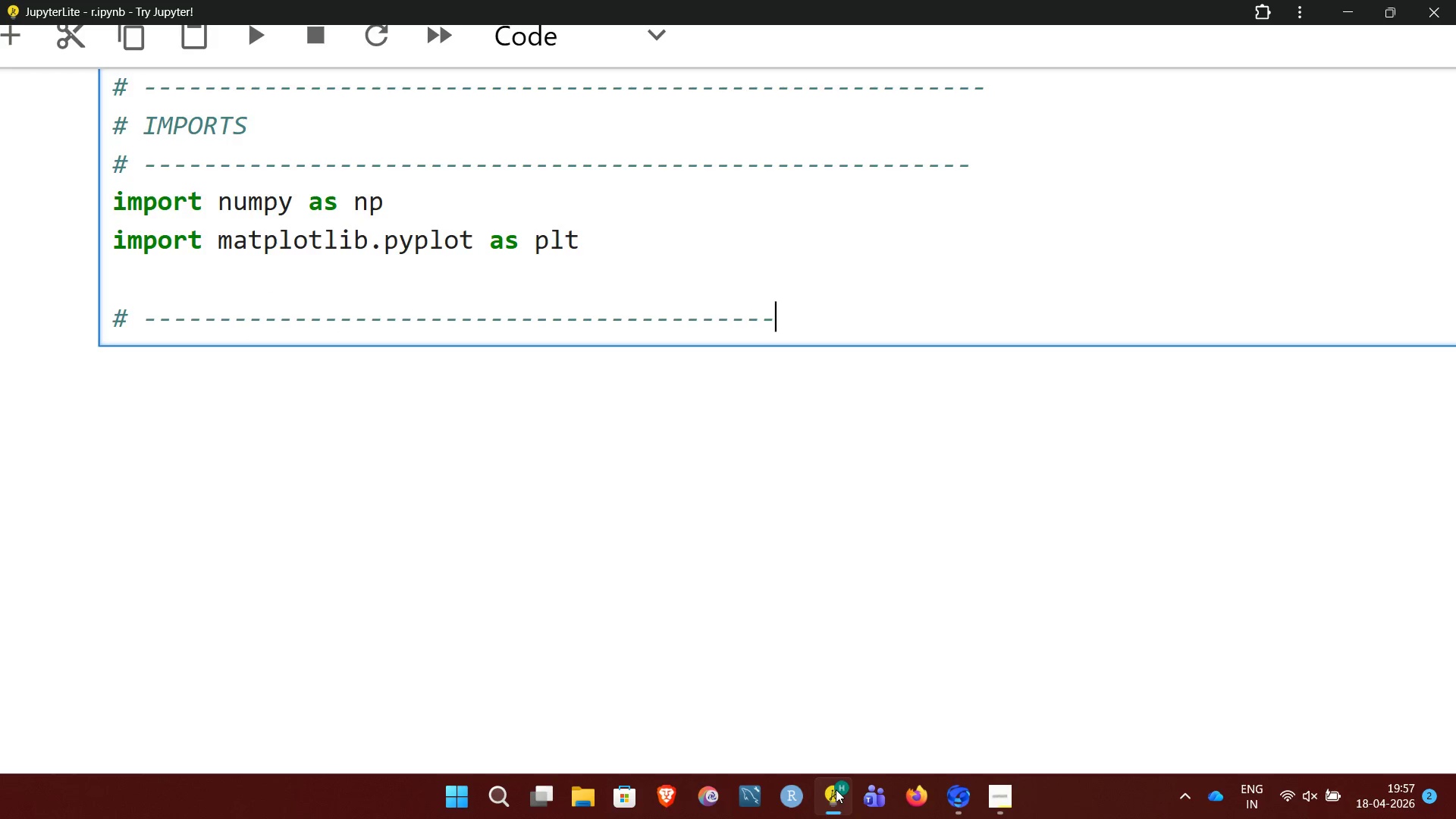 
key(Enter)
 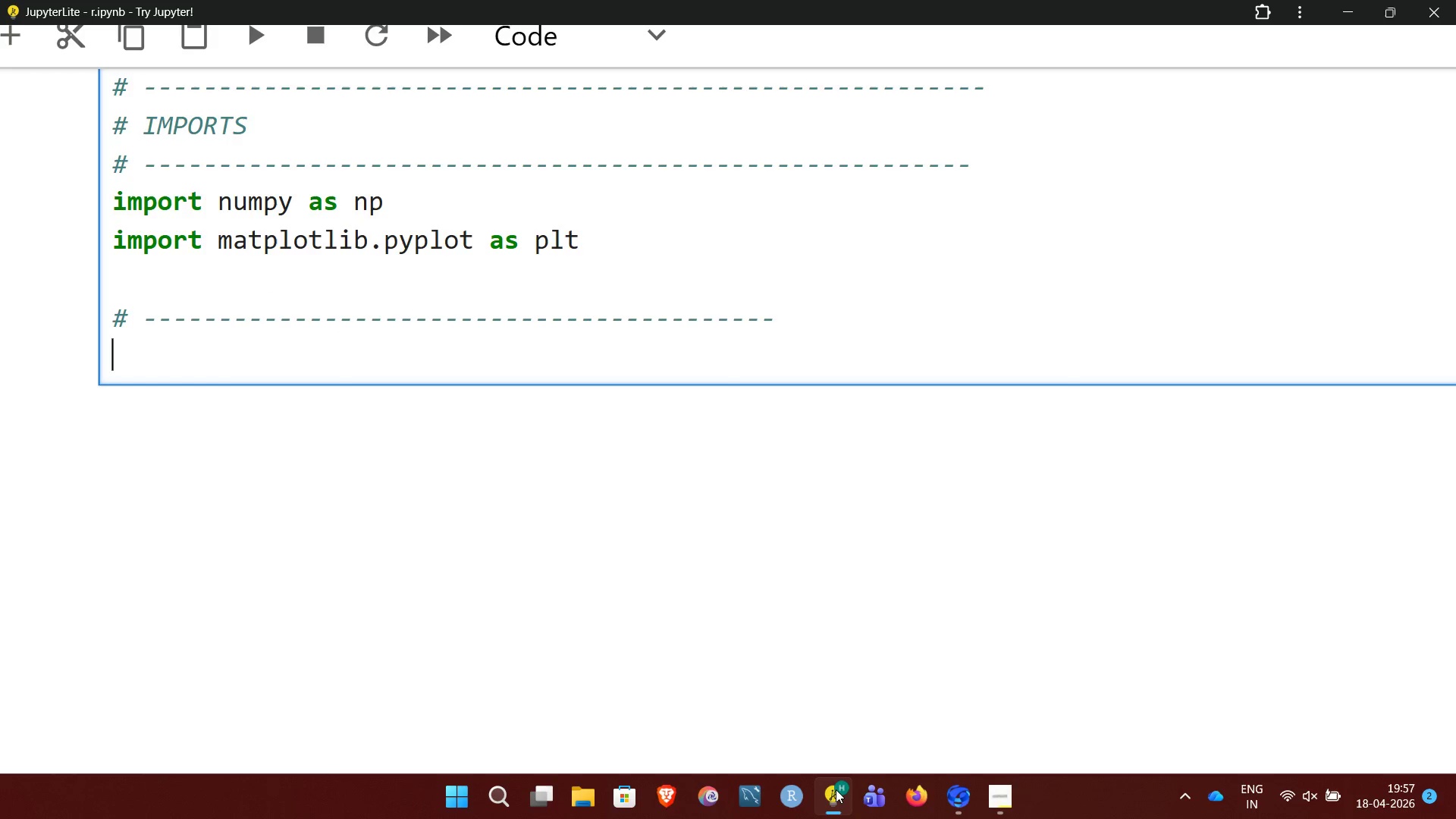 
key(Shift+3)
 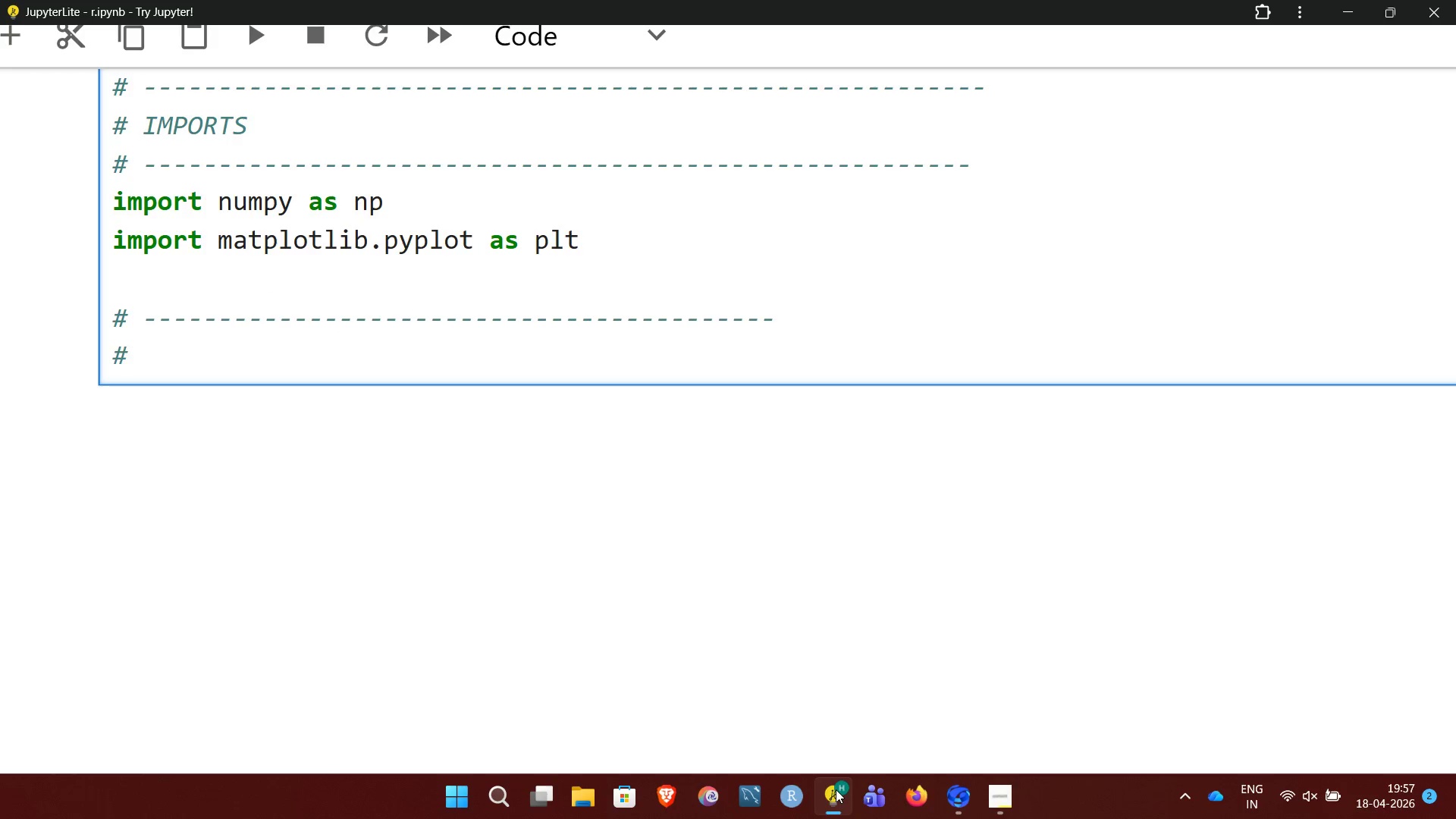 
key(Space)
 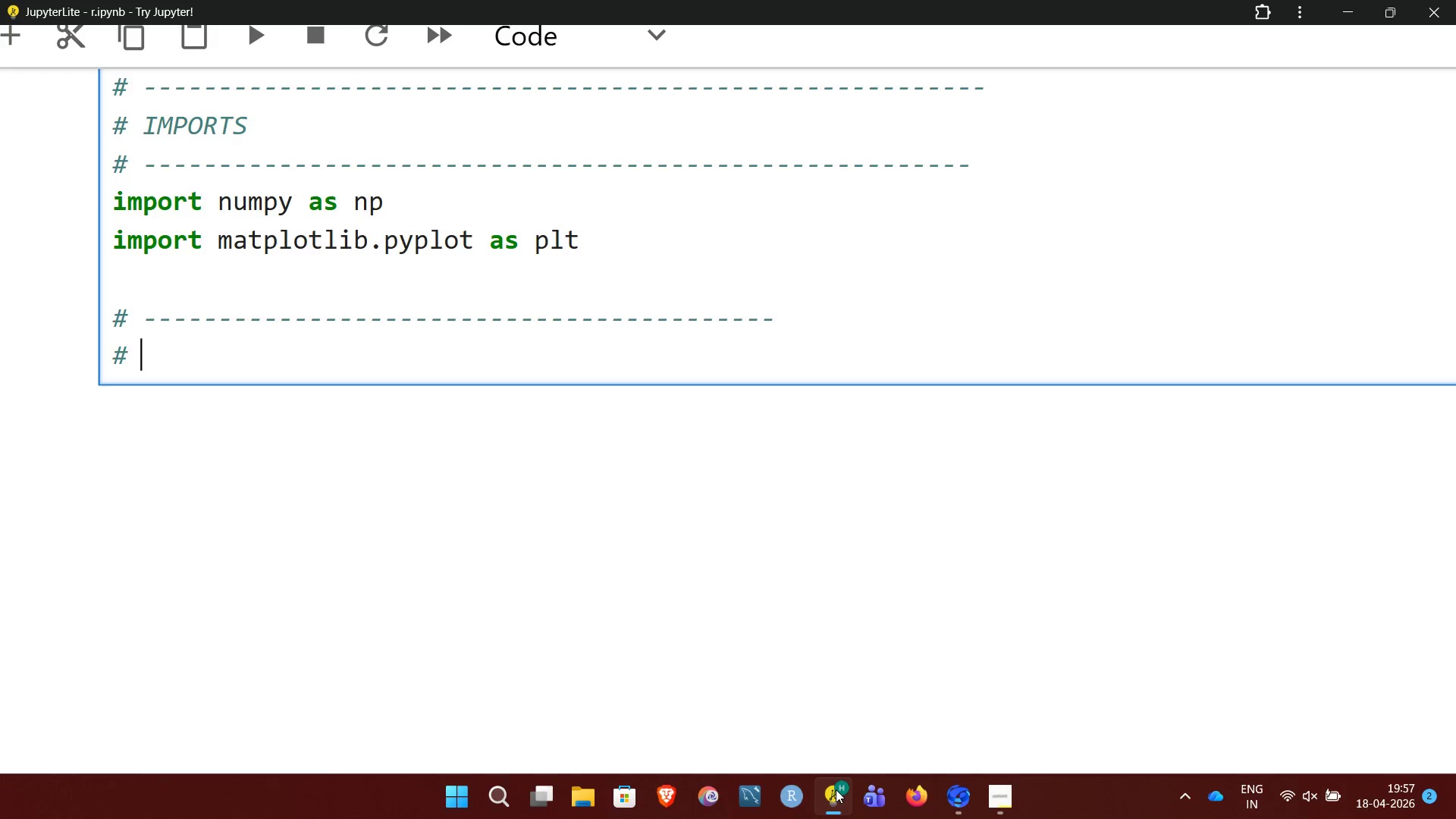 
wait(5.12)
 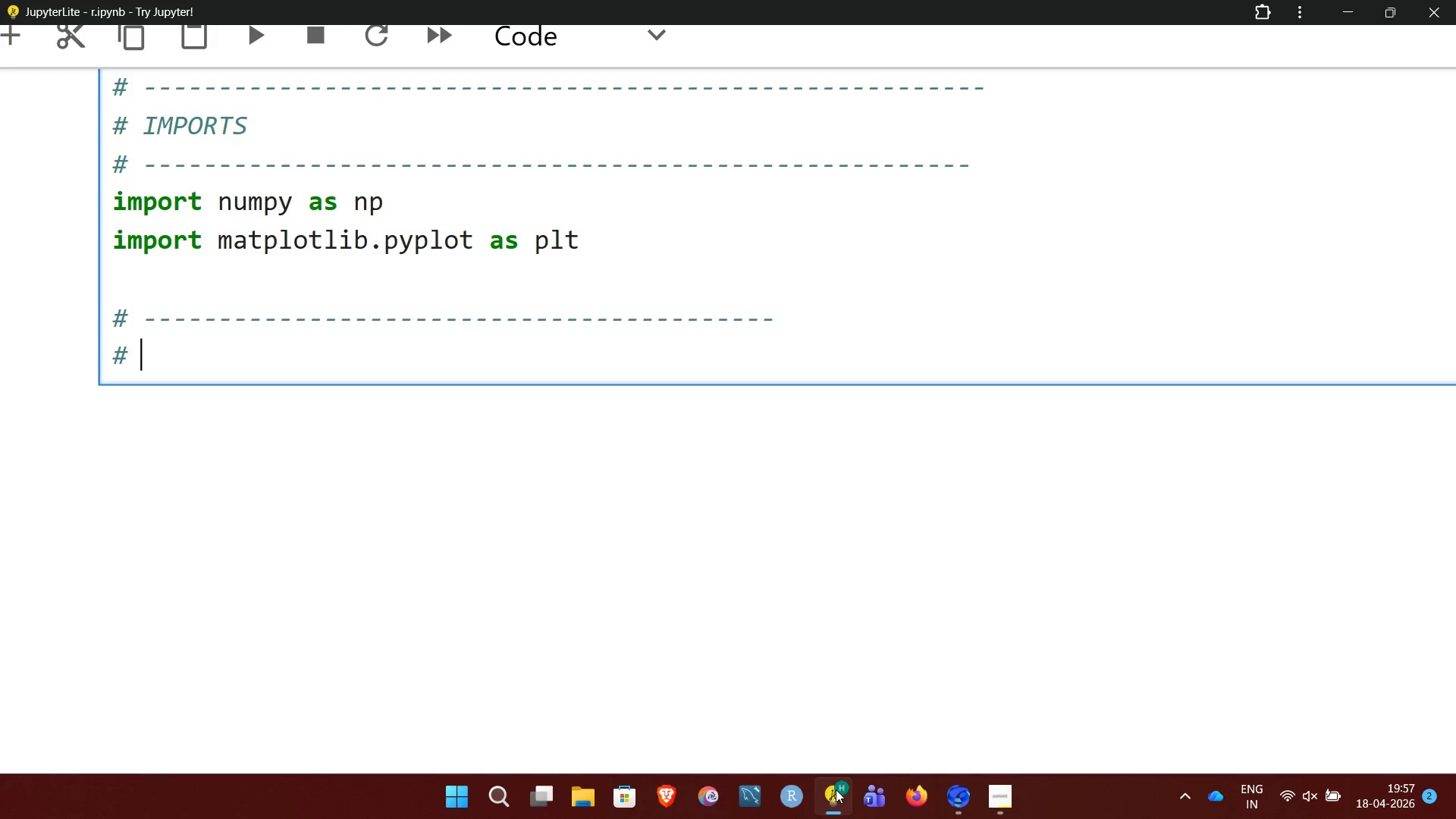 
type(PARAMETERS)
 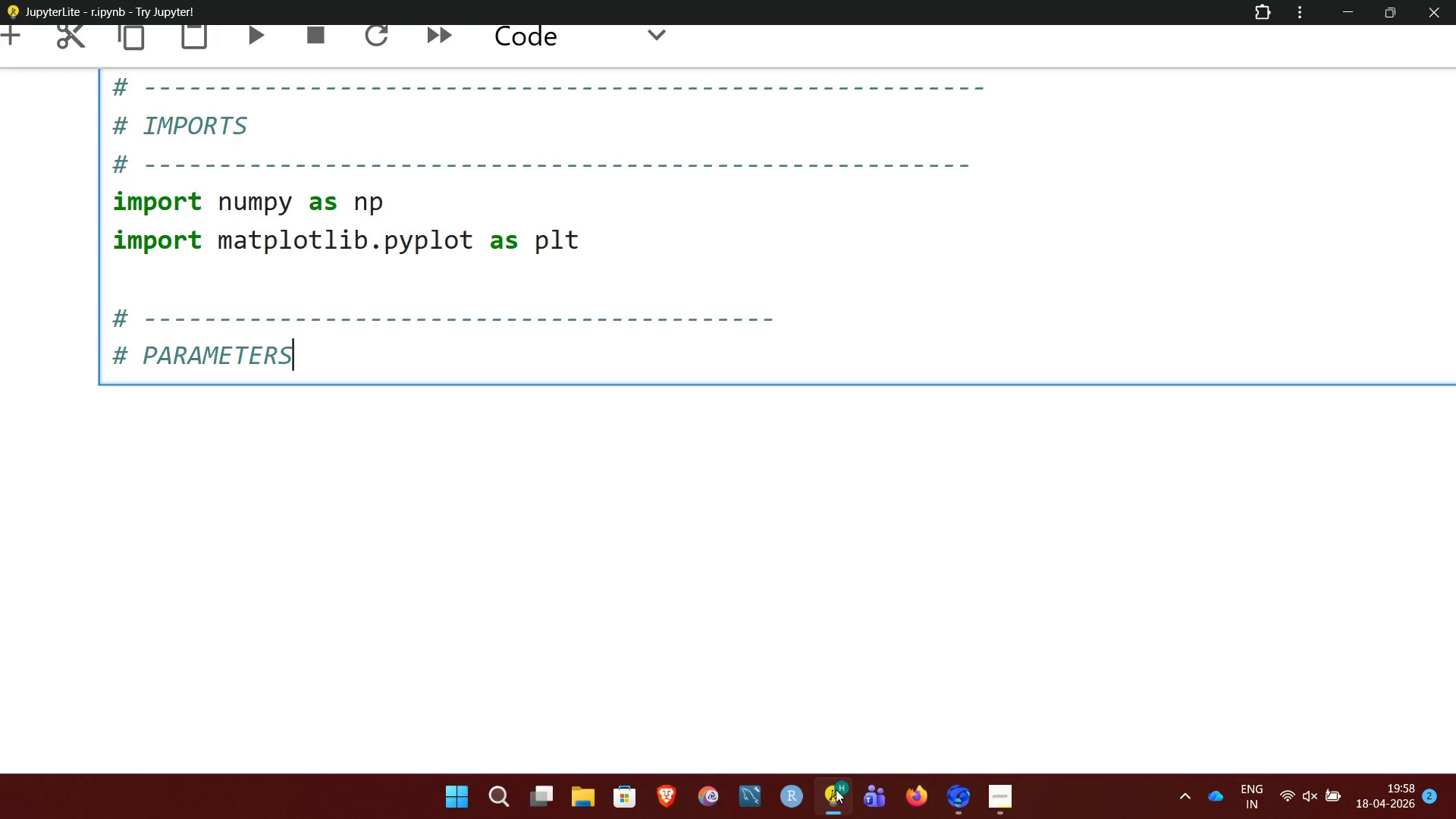 
key(Enter)
 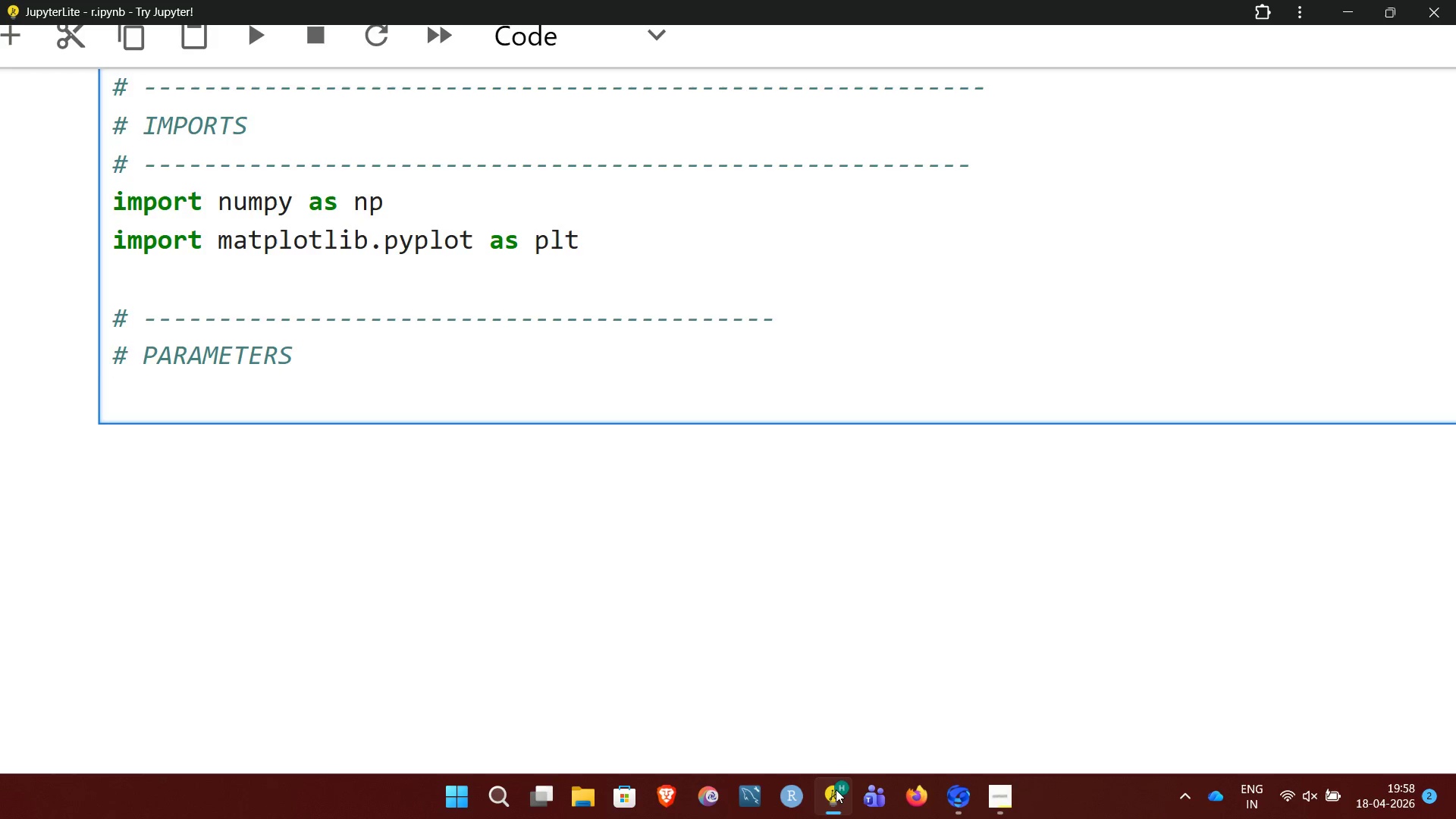 
key(Shift+3)
 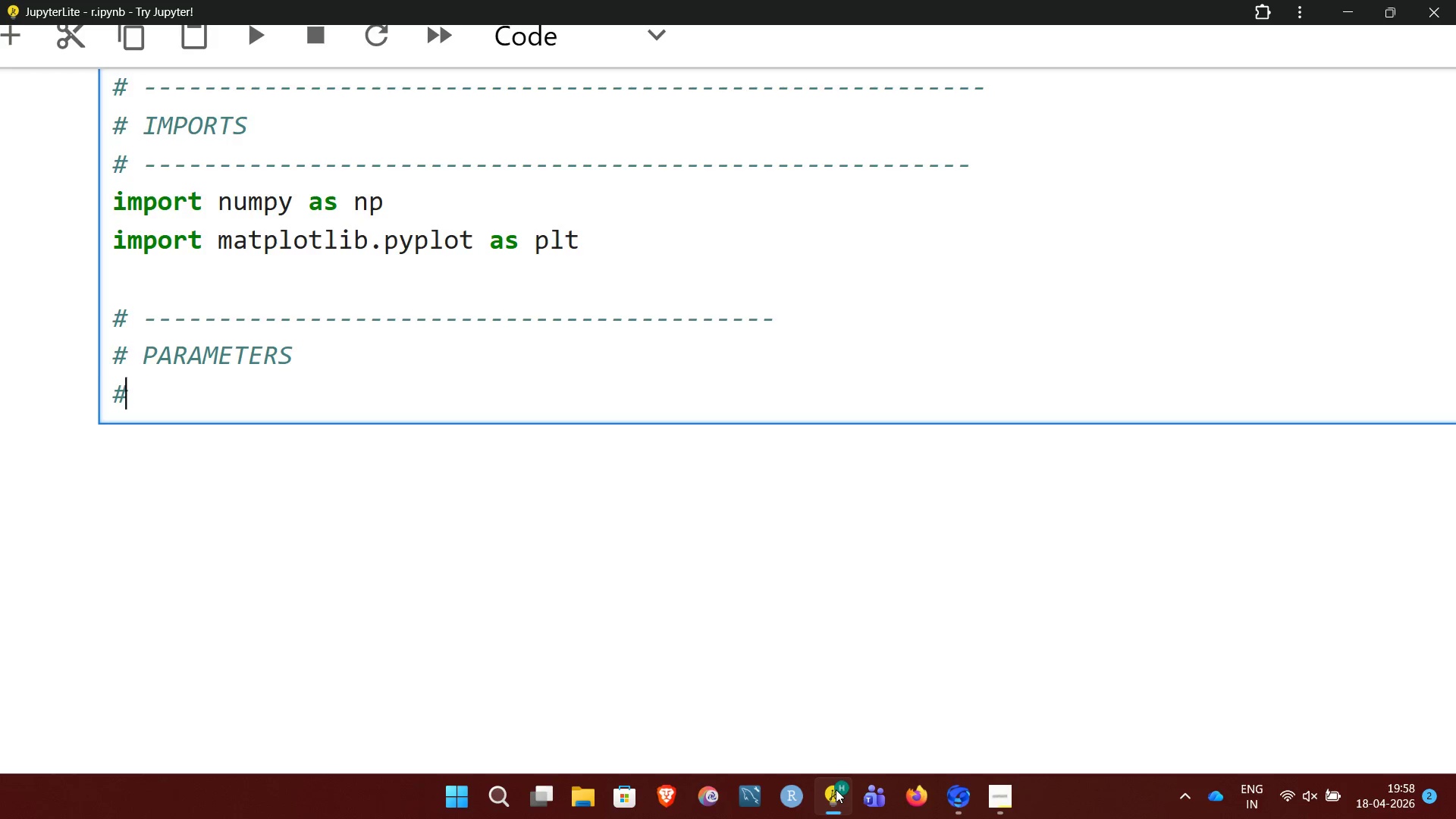 
key(Space)
 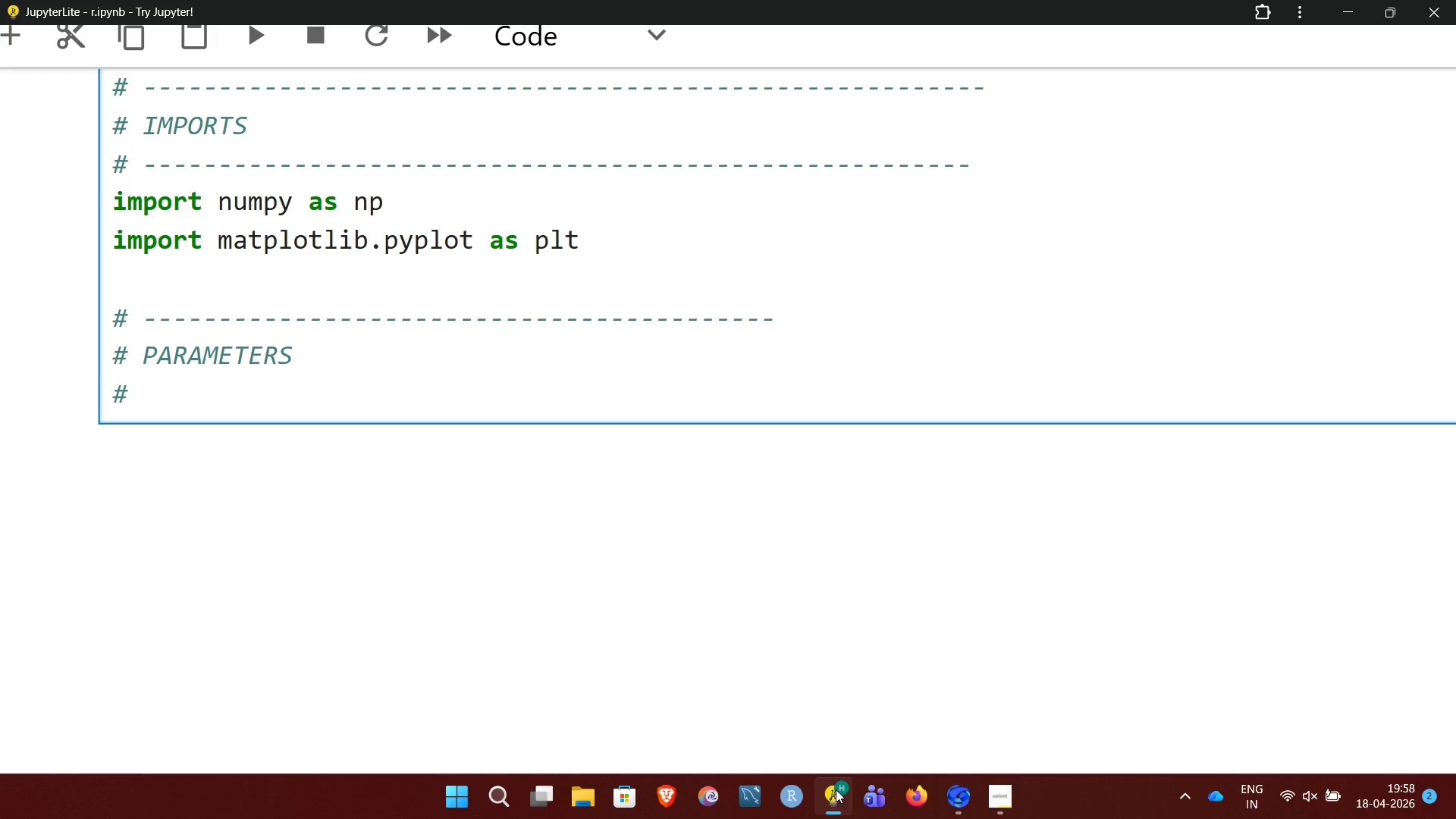 
wait(6.06)
 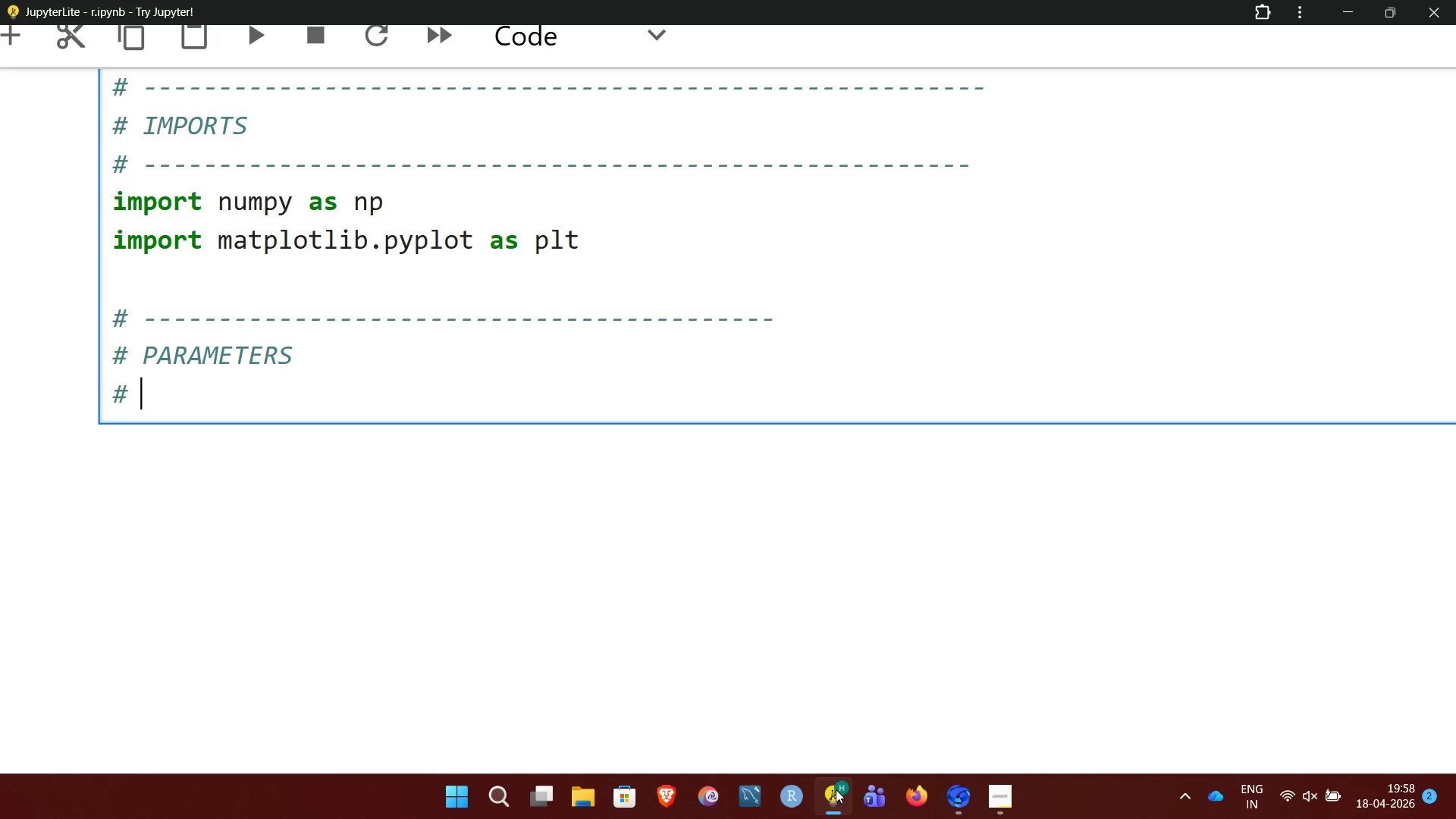 
hold_key(key=Minus, duration=1.51)
 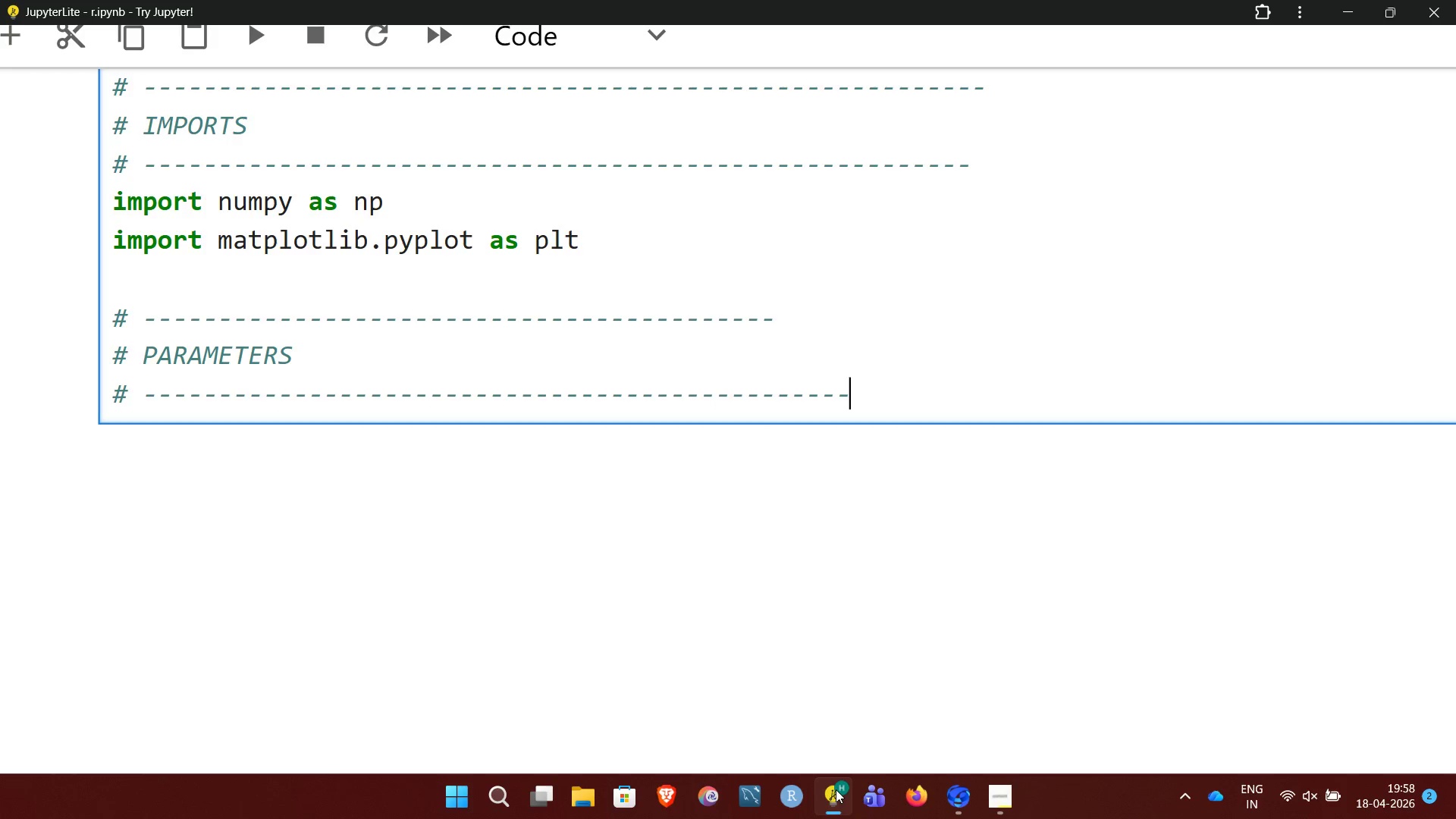 
hold_key(key=Minus, duration=0.34)
 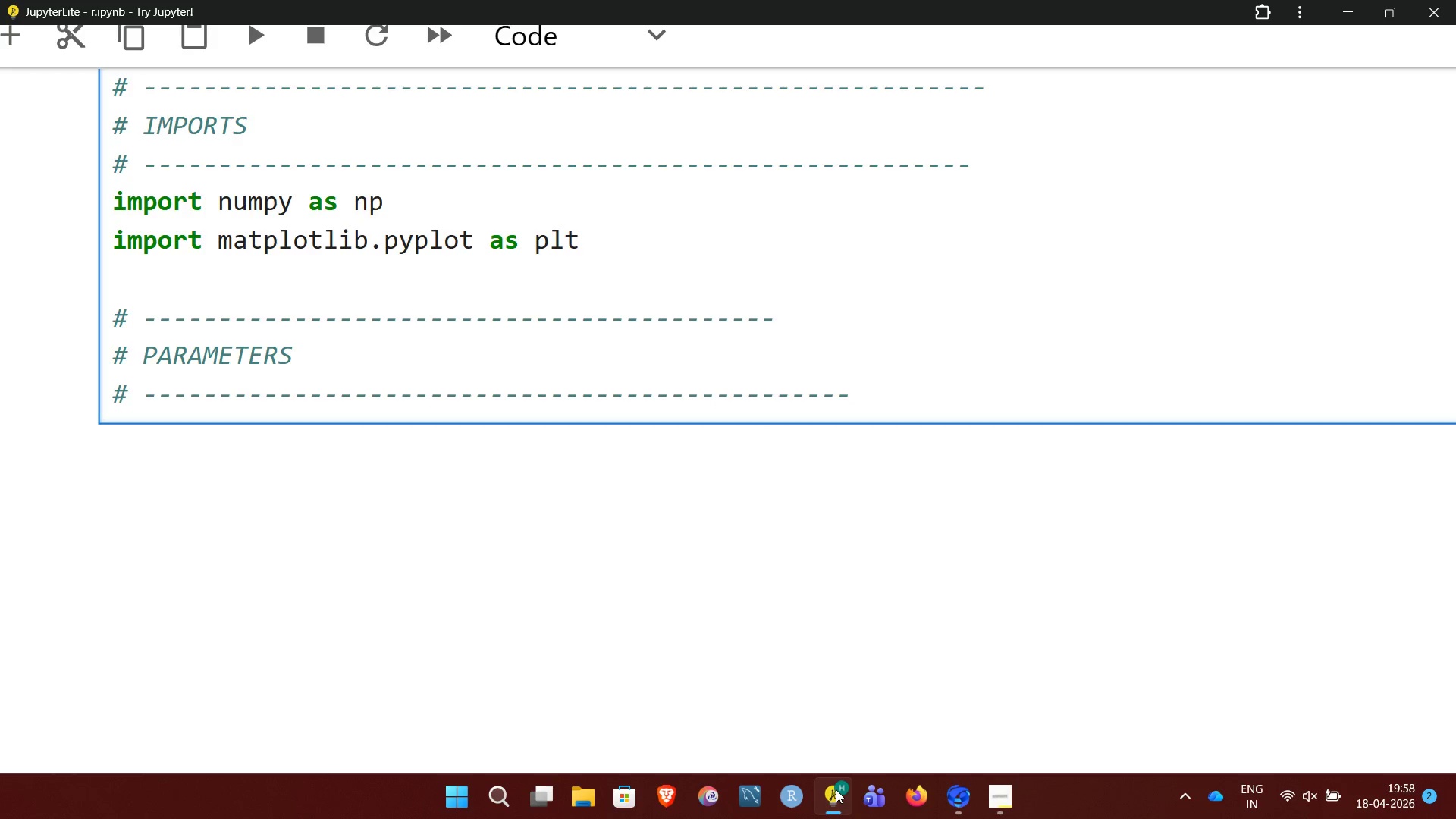 
key(Enter)
 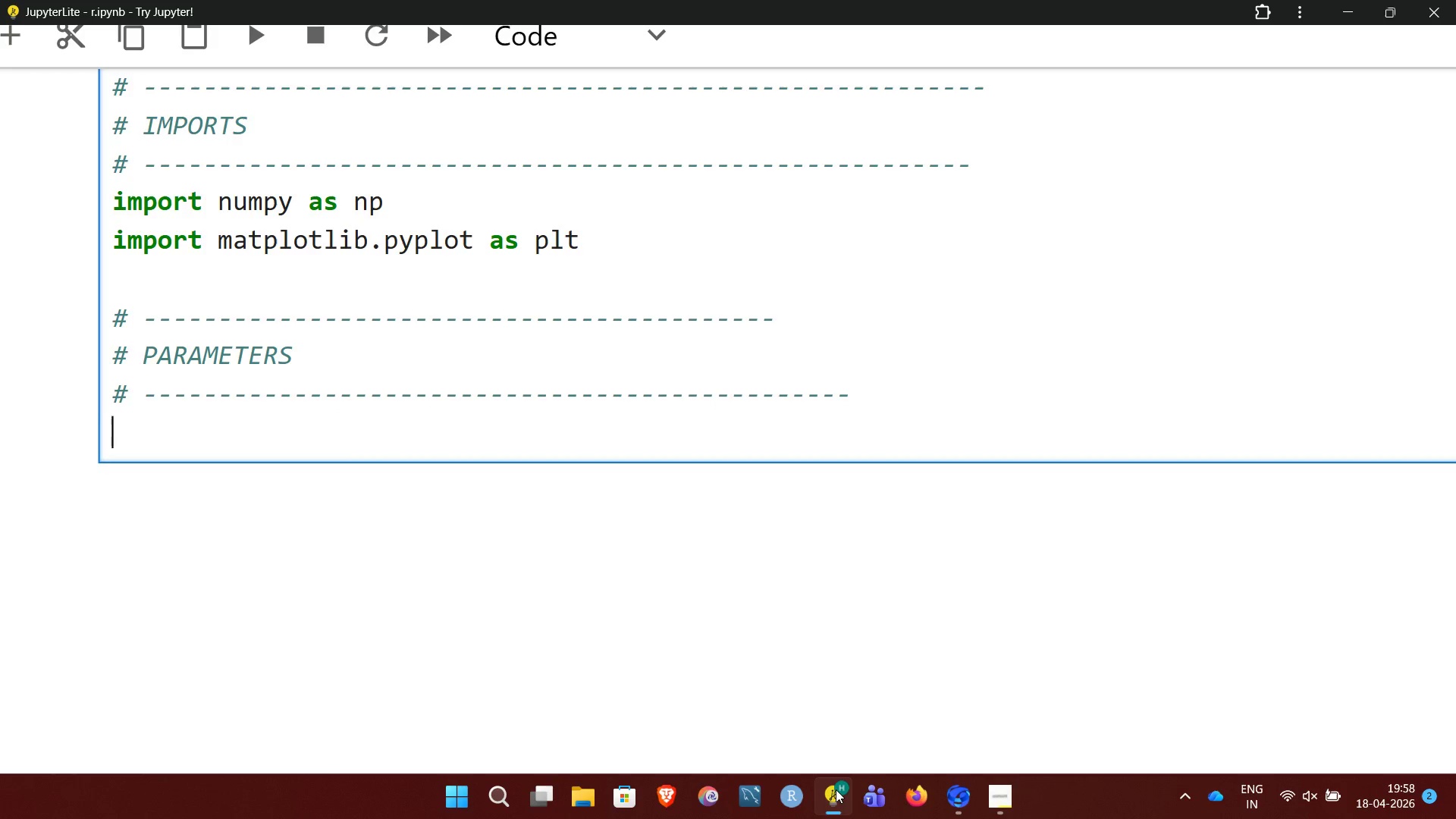 
key(CapsLock)
 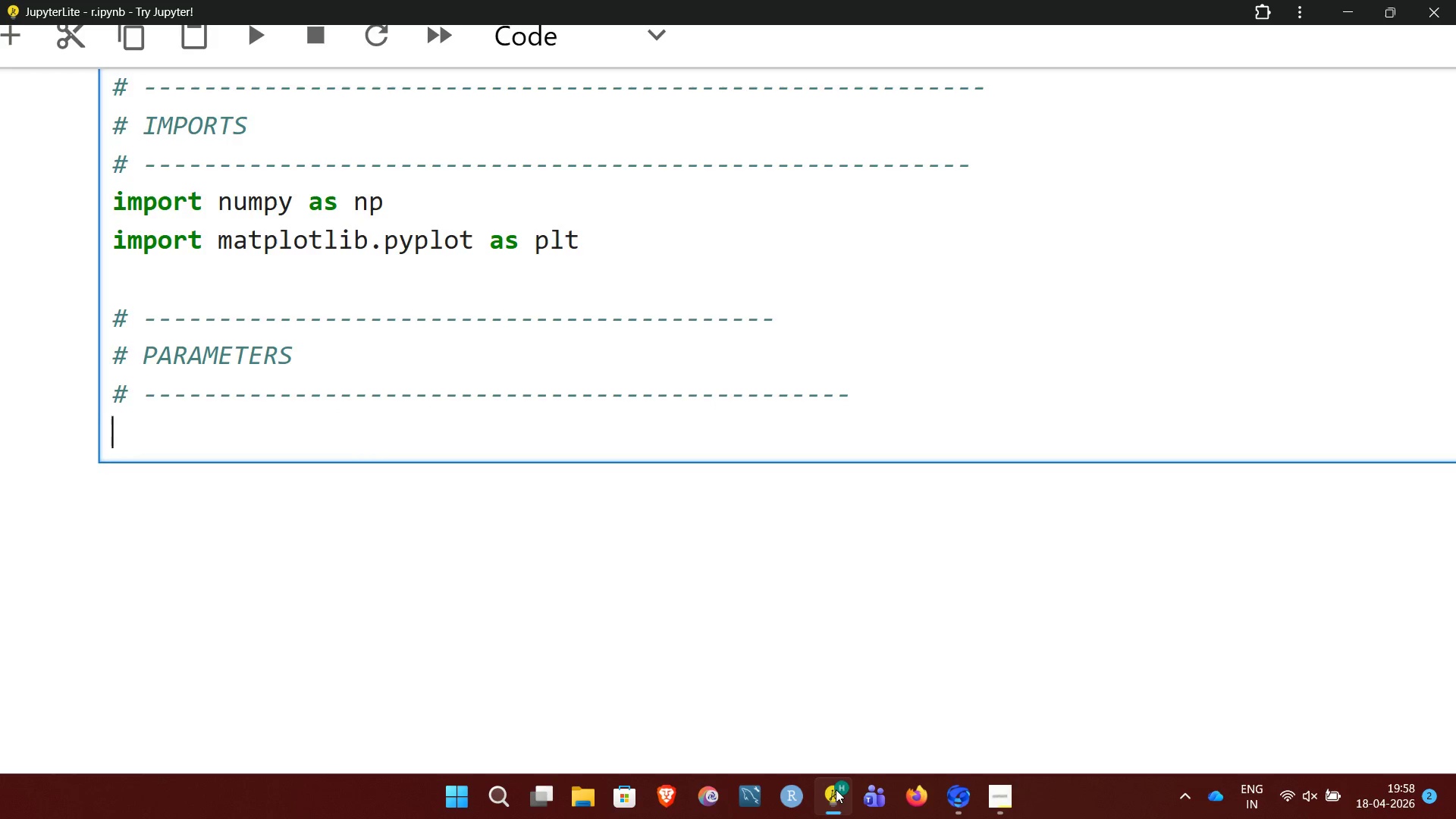 
wait(5.66)
 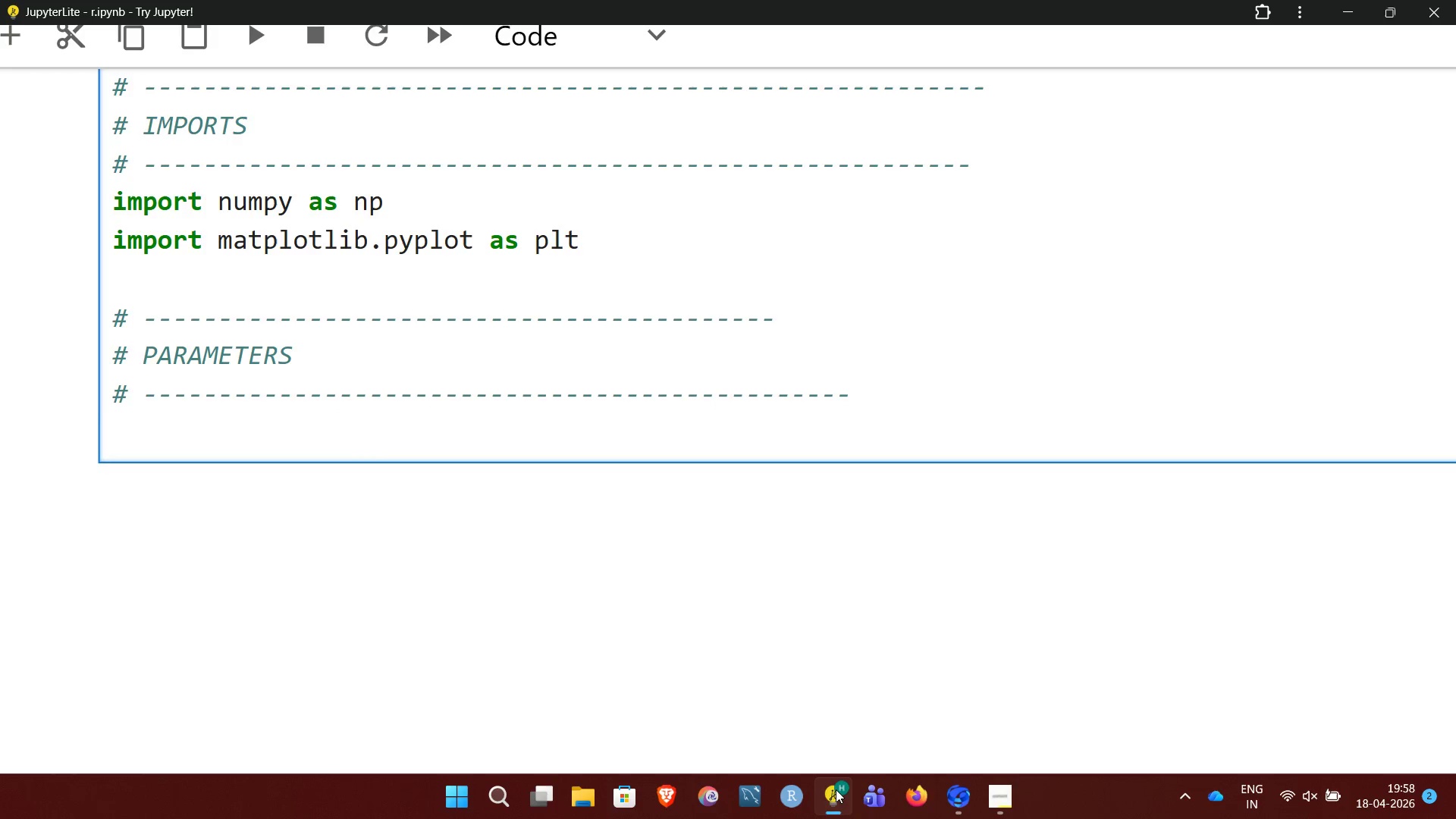 
key(R)
 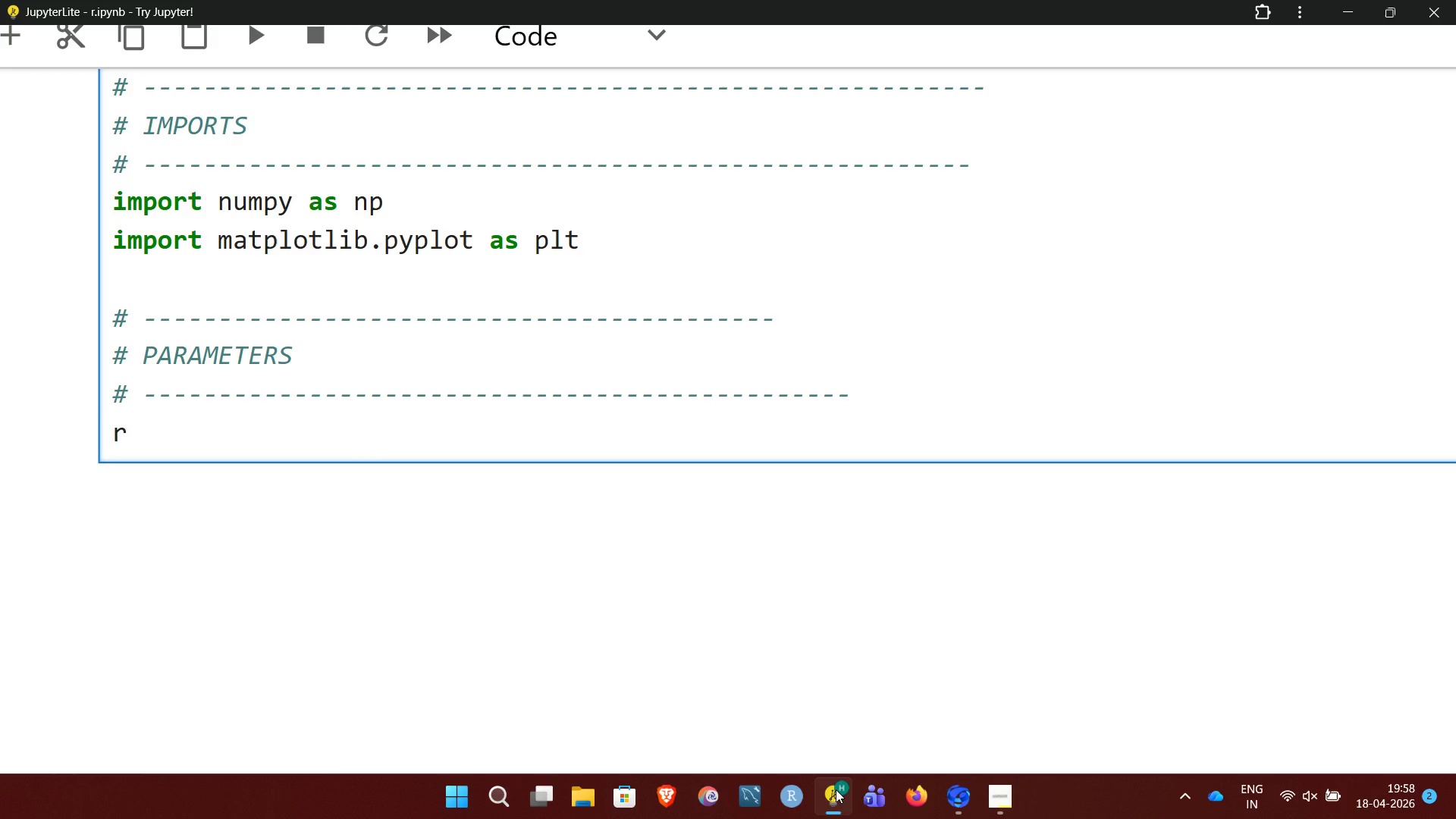 
key(Shift+Minus)
 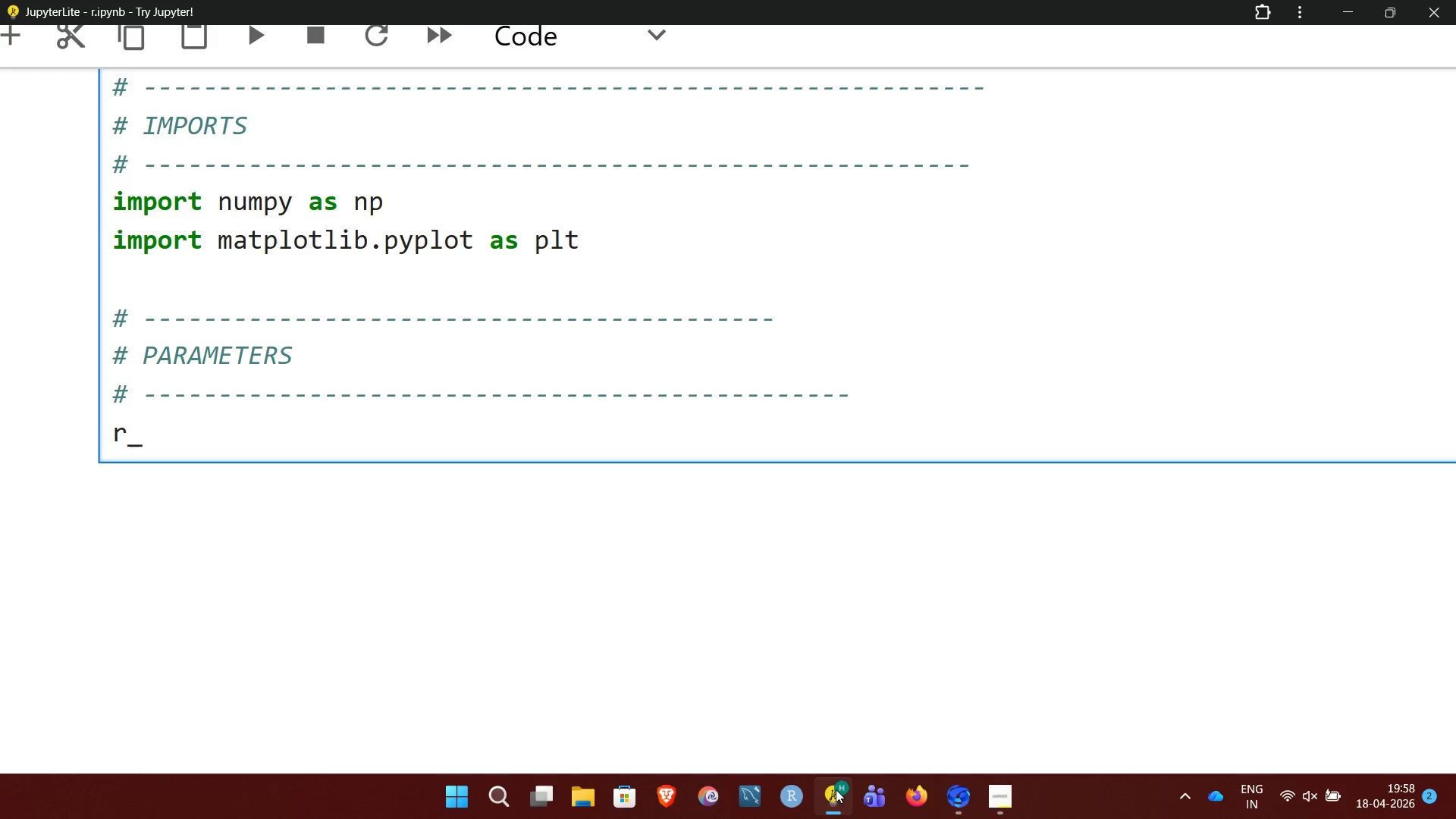 
wait(19.05)
 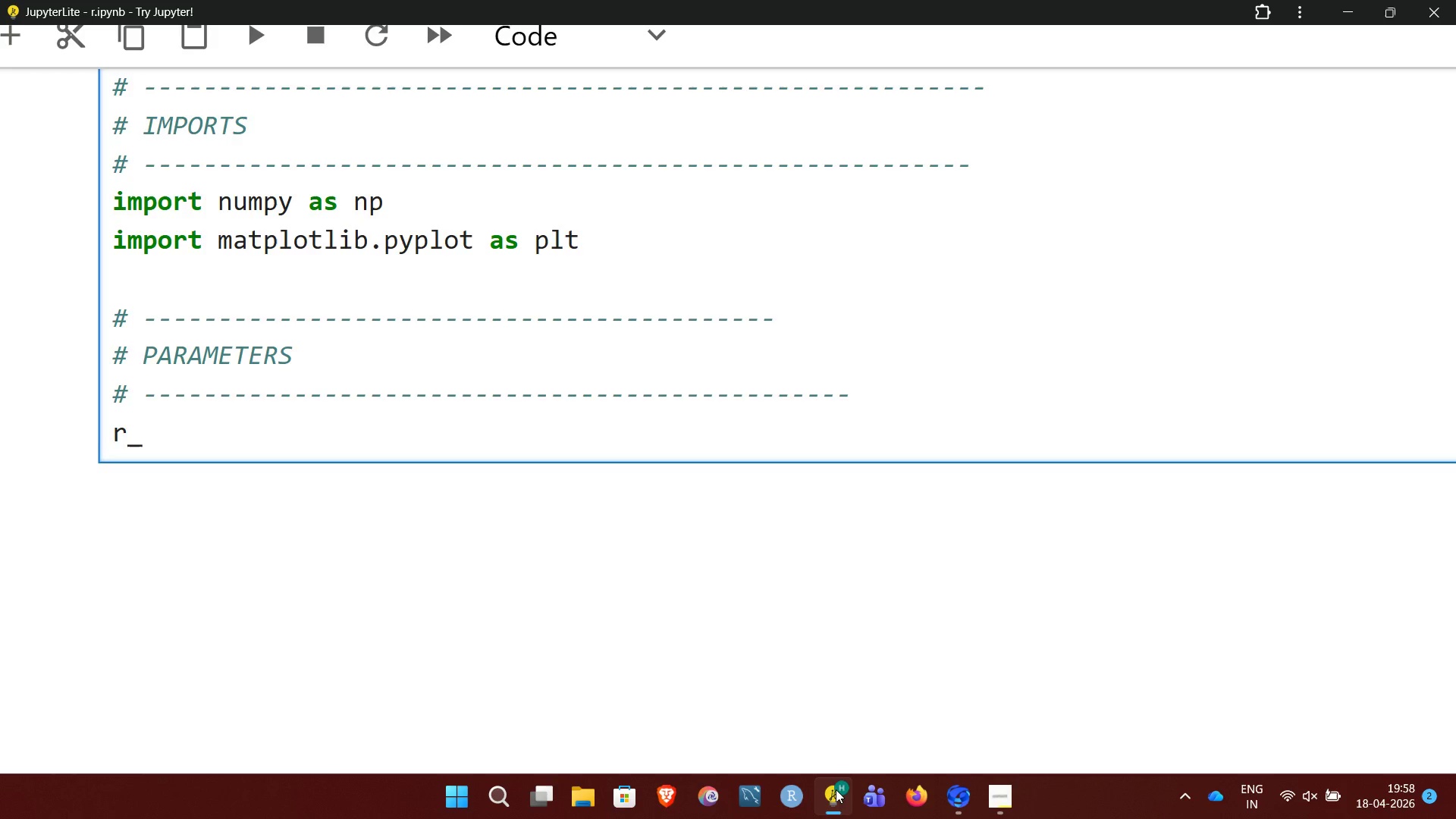 
type(min,)
 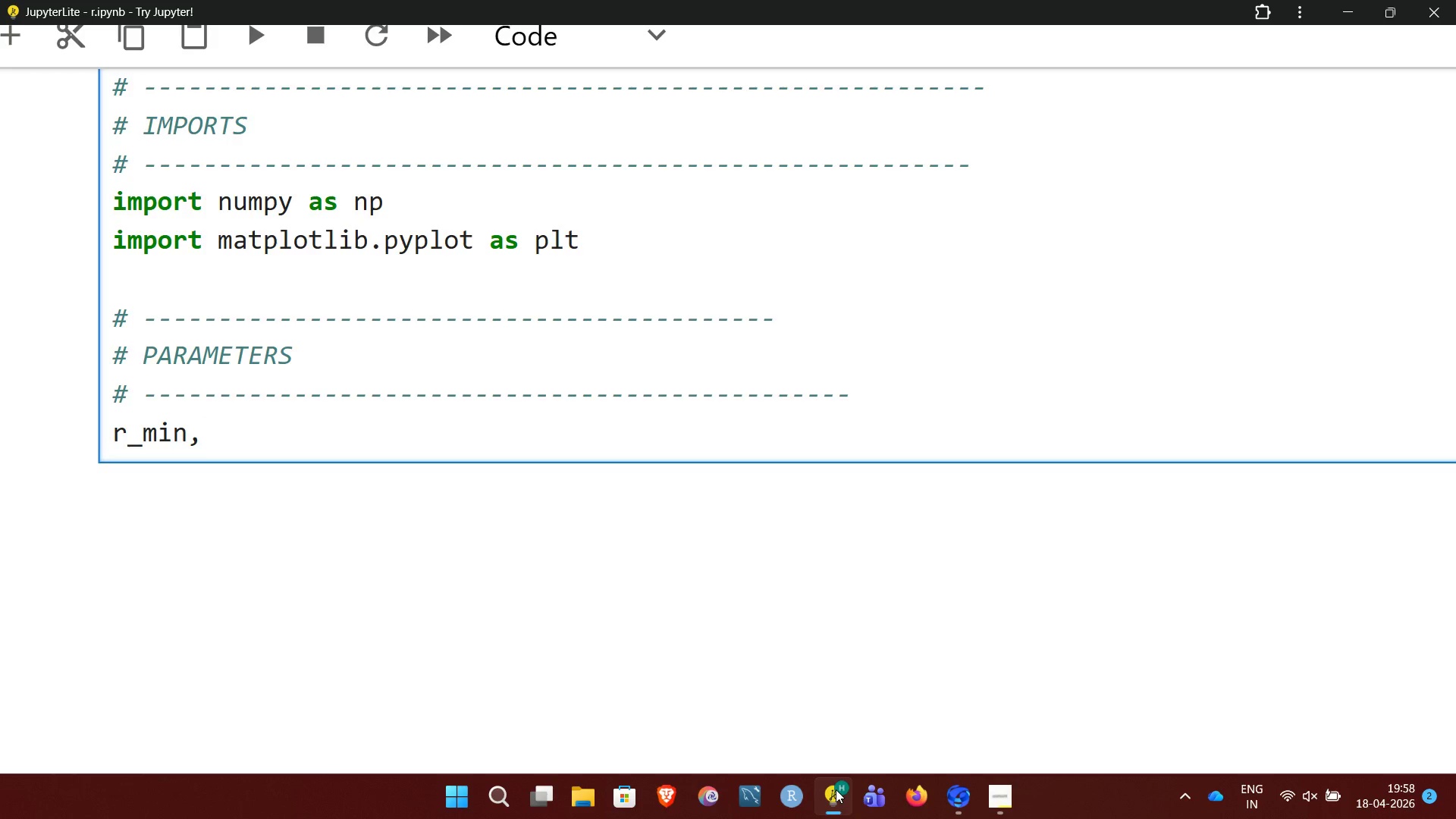 
type( r_max = )
 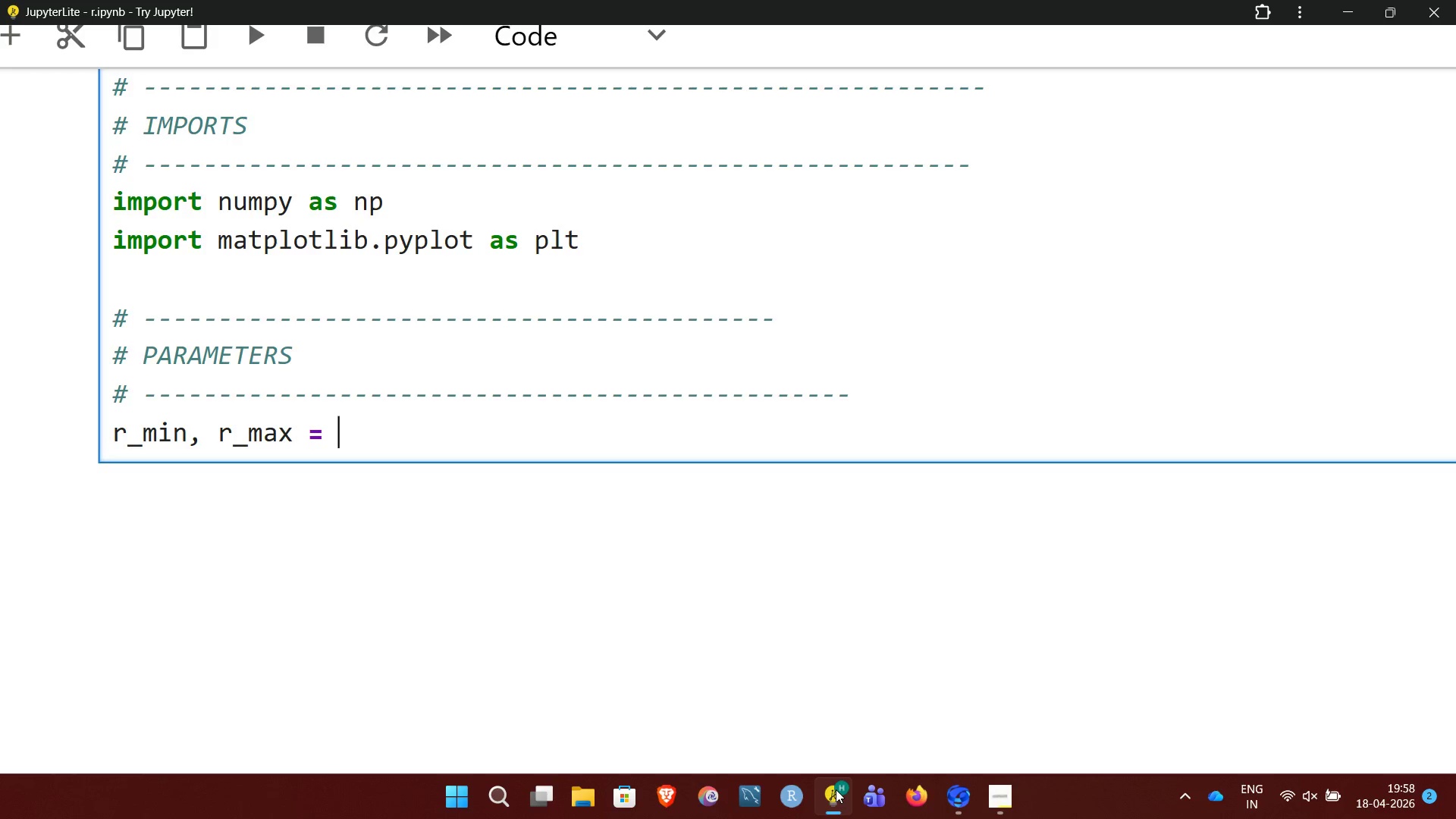 
key(2)
 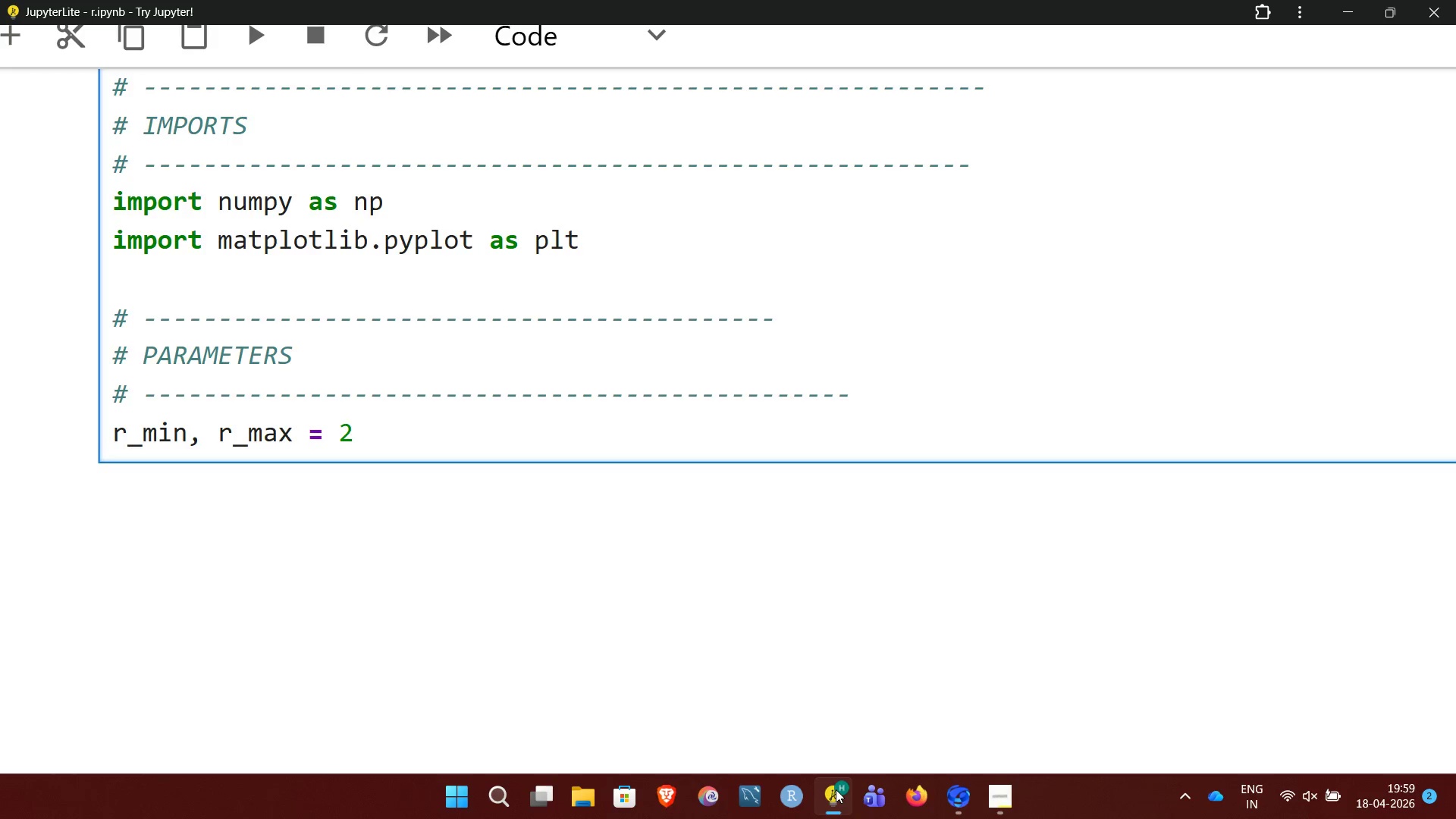 
key(Period)
 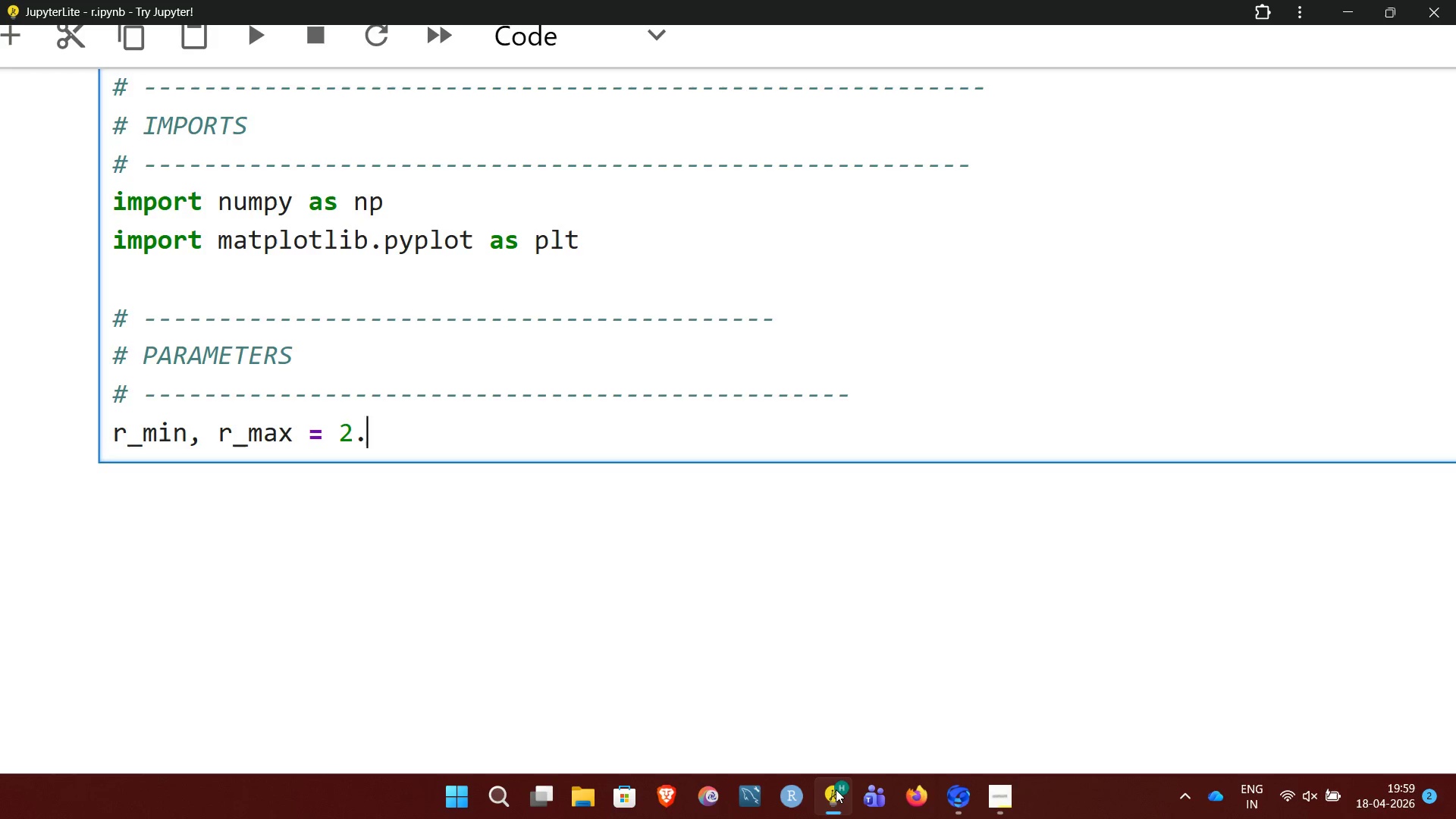 
key(5)
 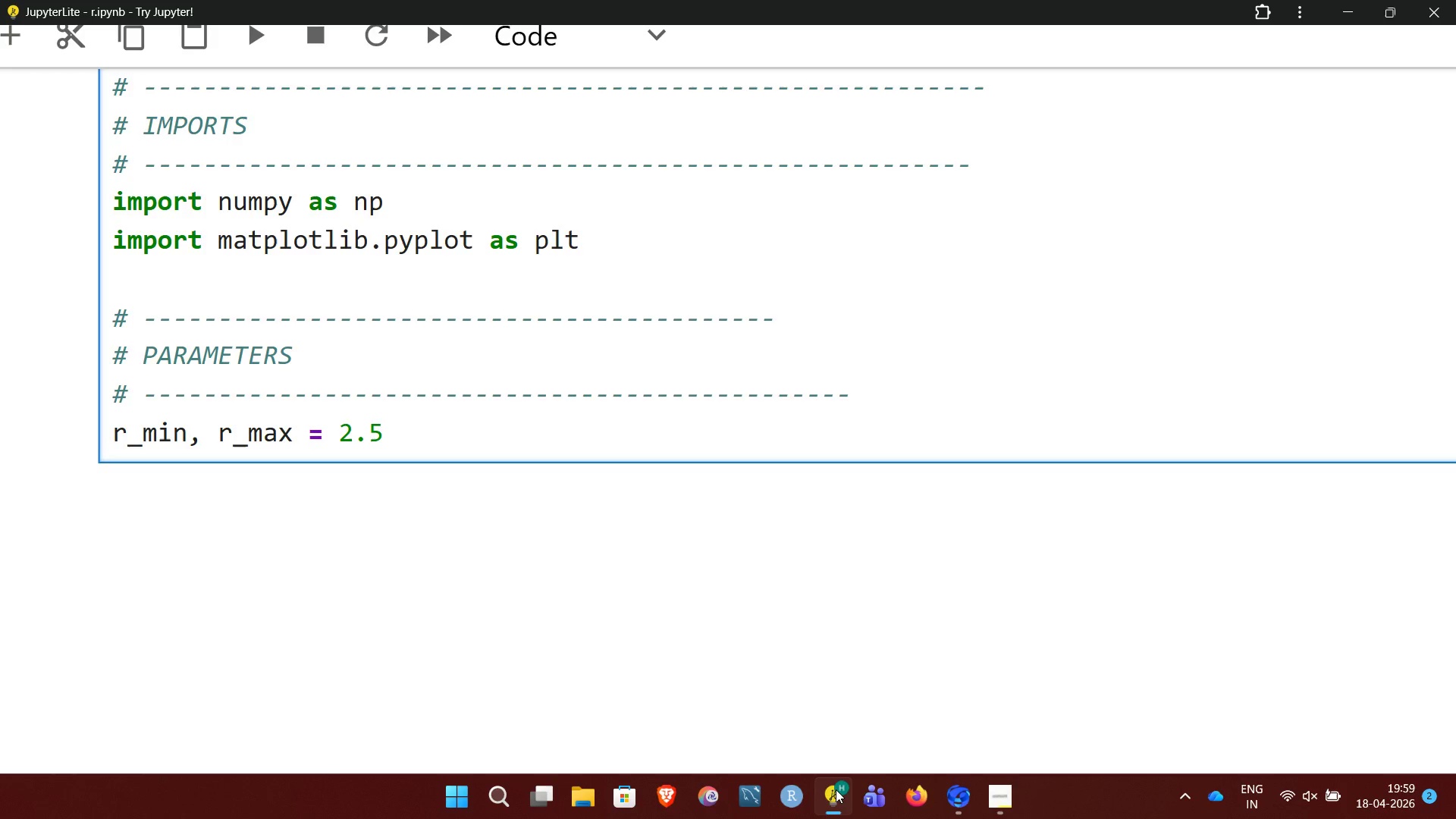 
key(Comma)
 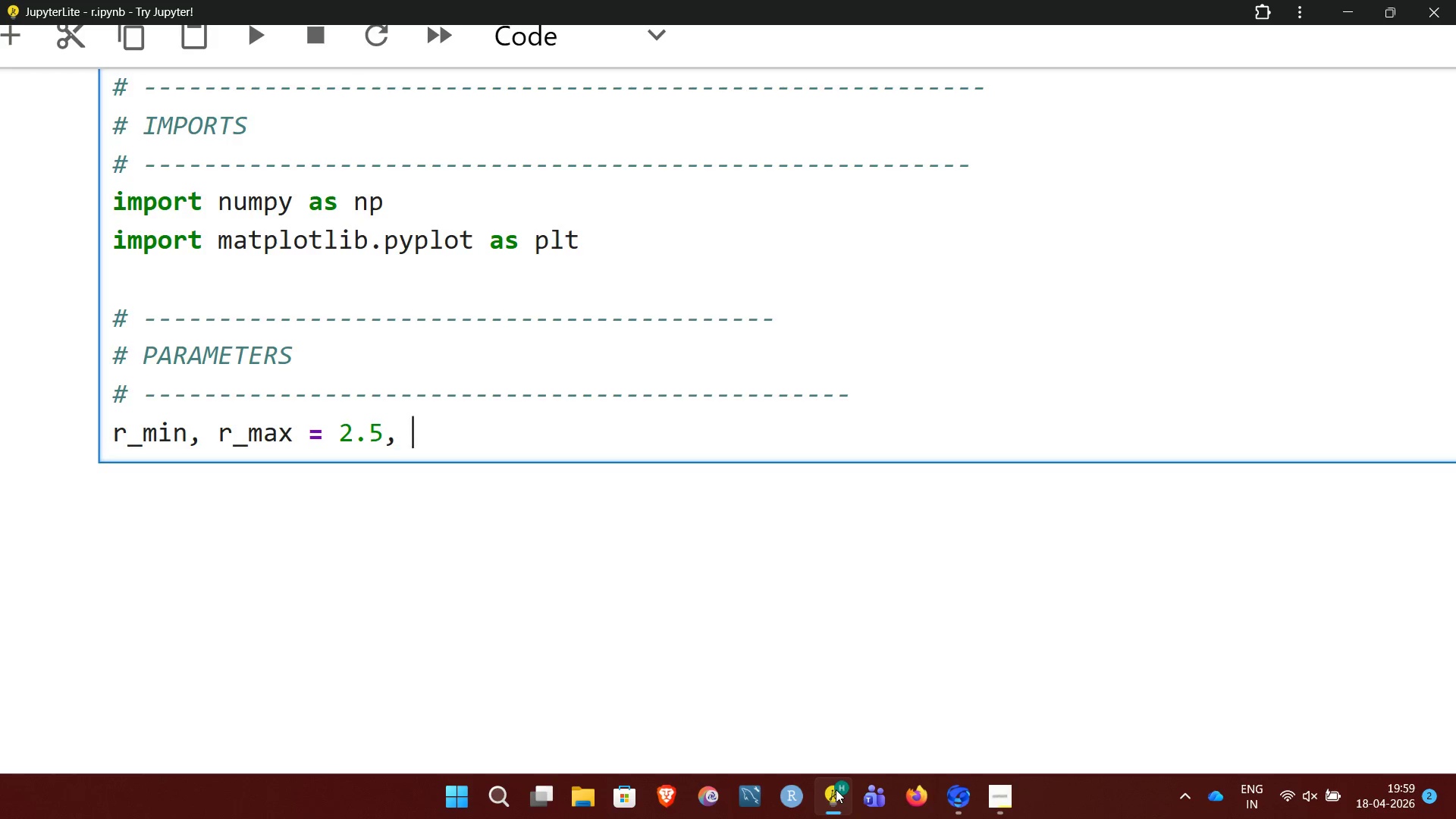 
key(Space)
 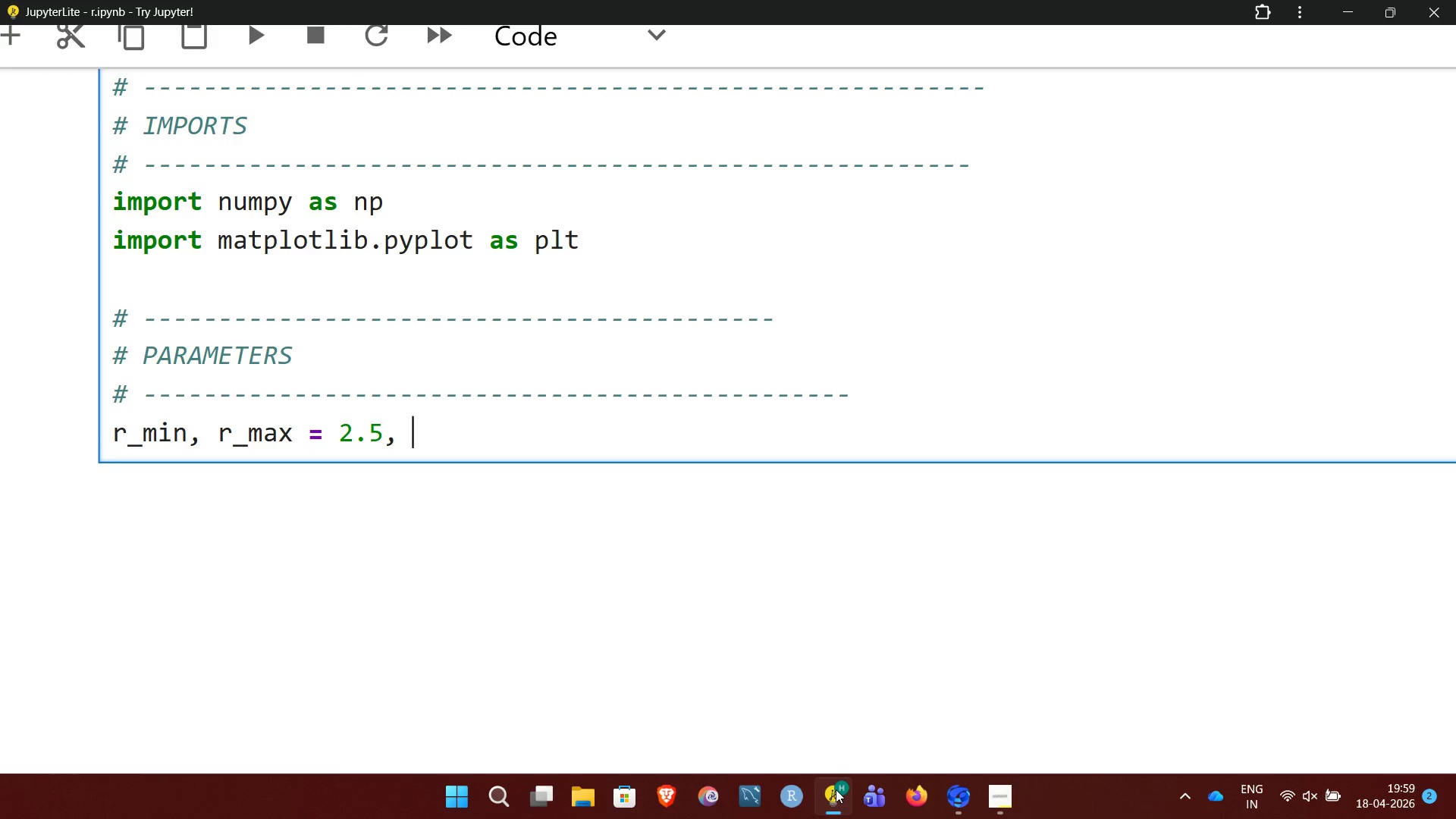 
key(4)
 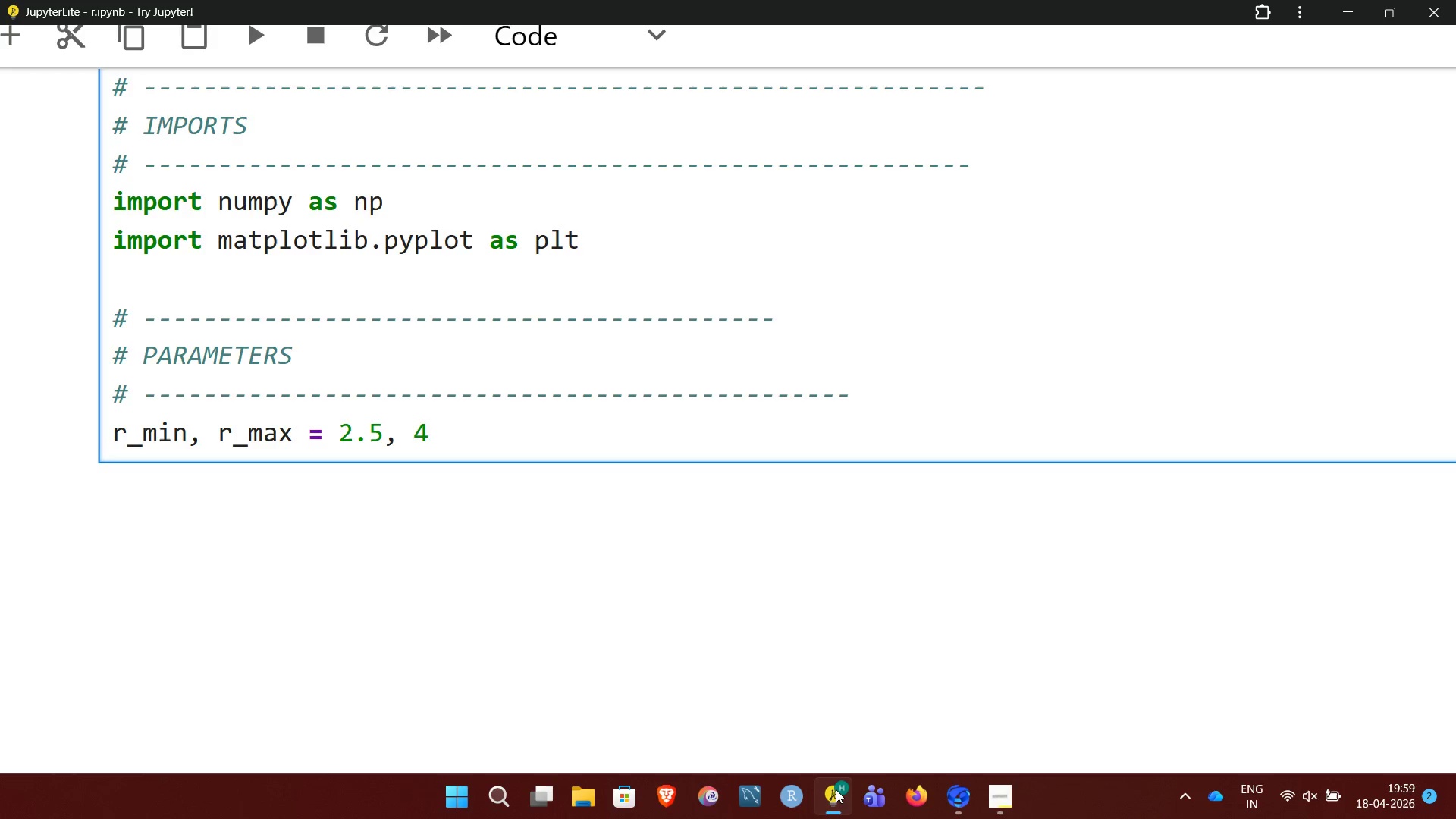 
key(Period)
 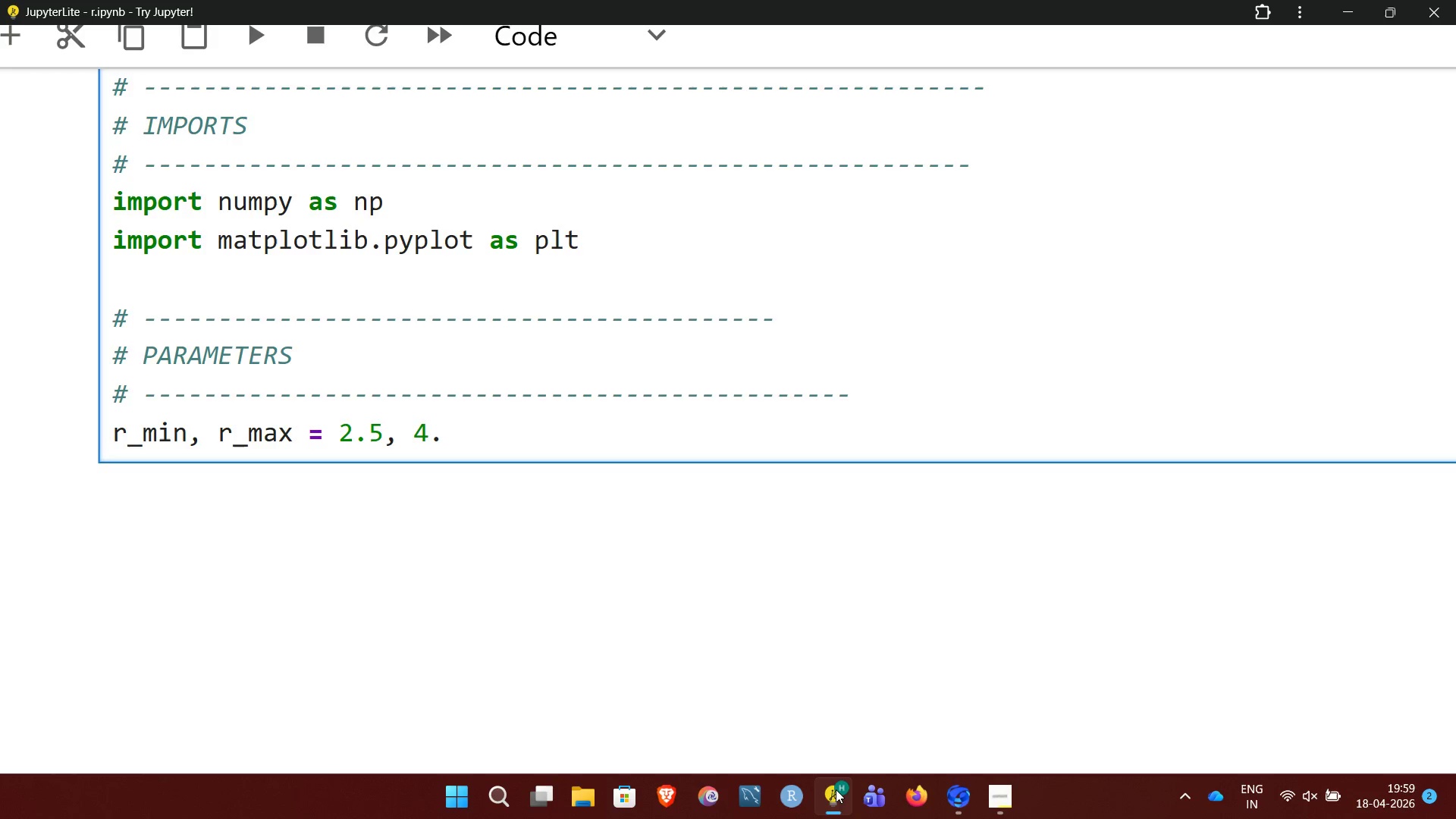 
key(0)
 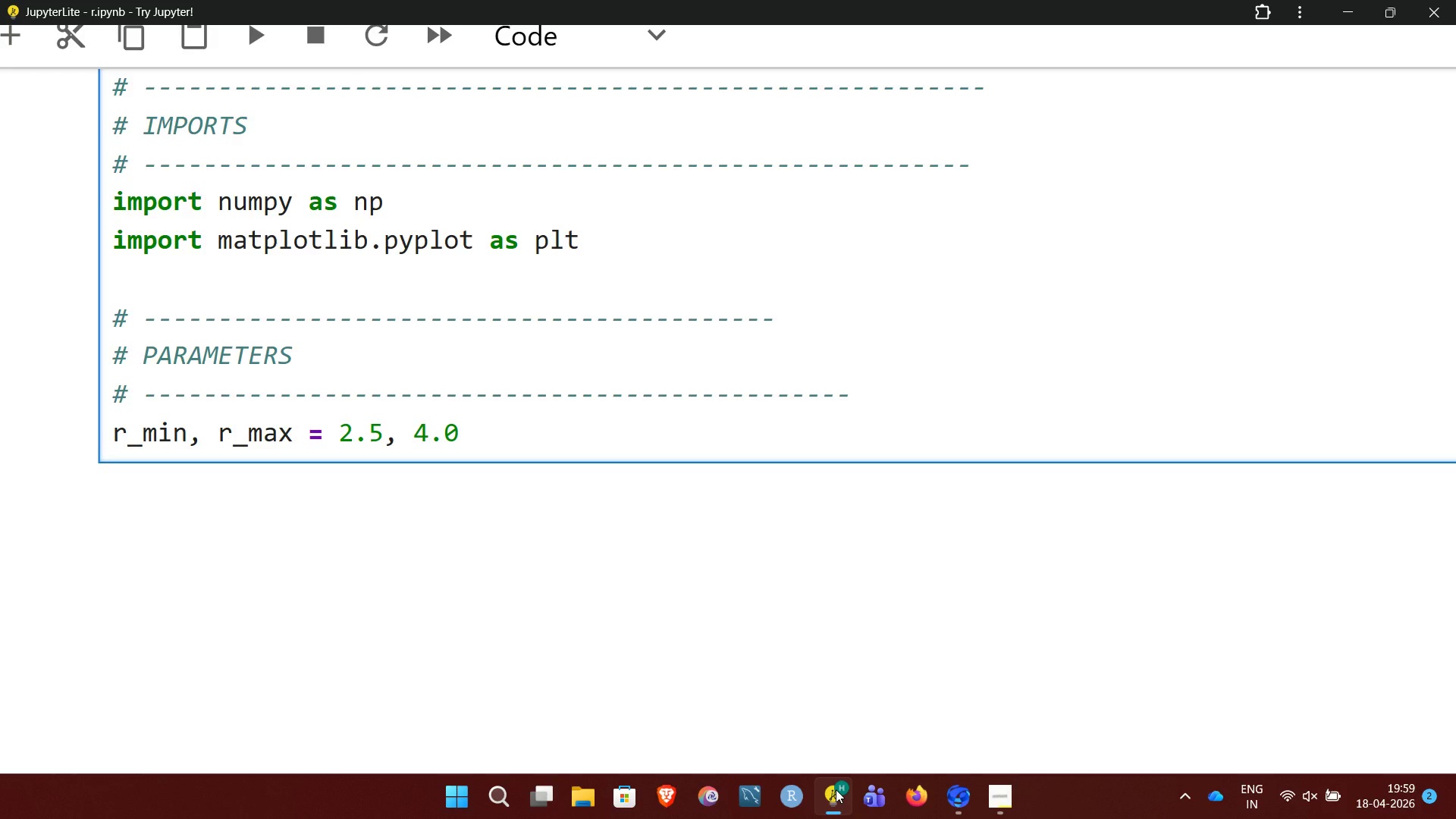 
wait(6.02)
 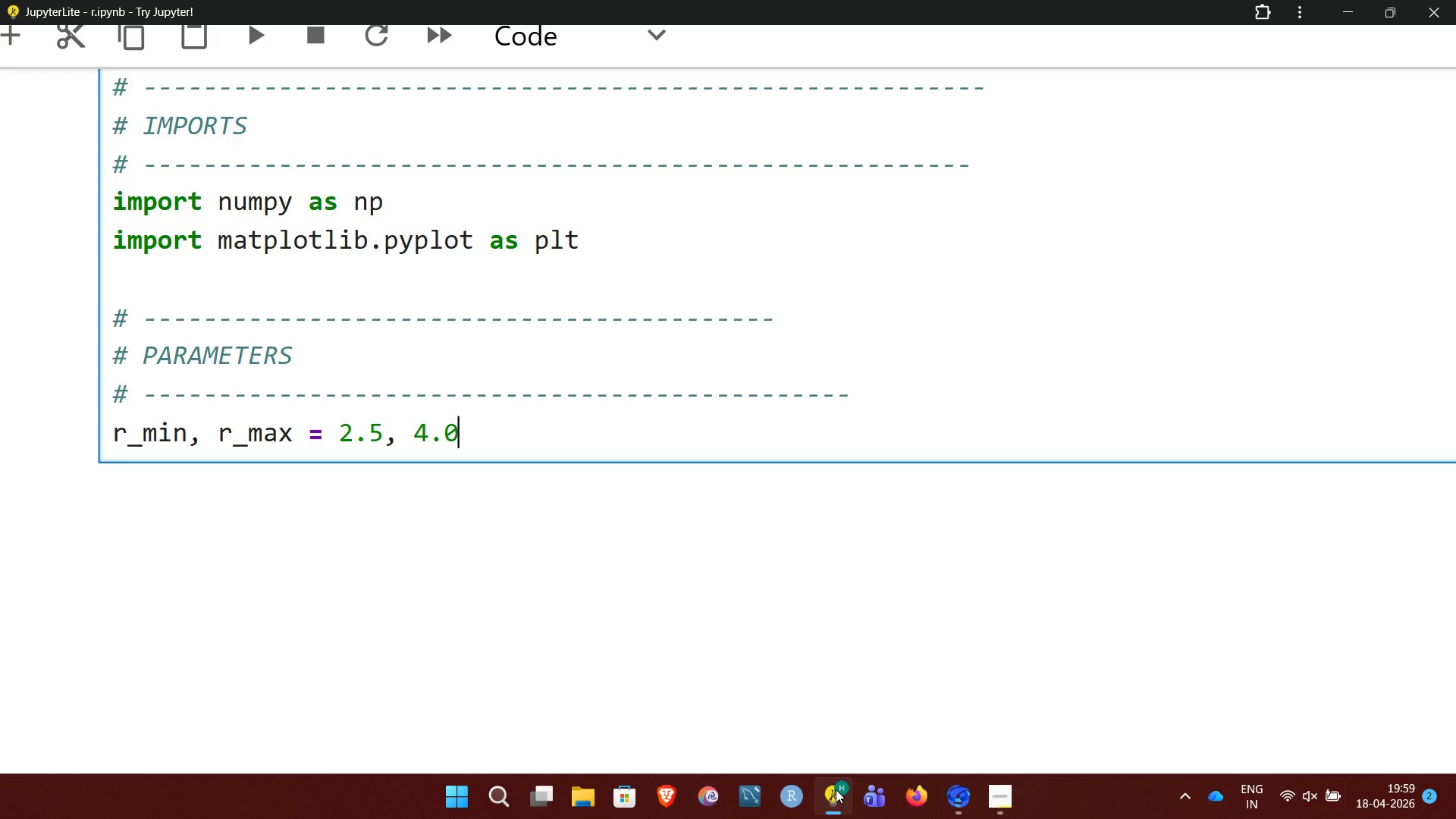 
key(Enter)
 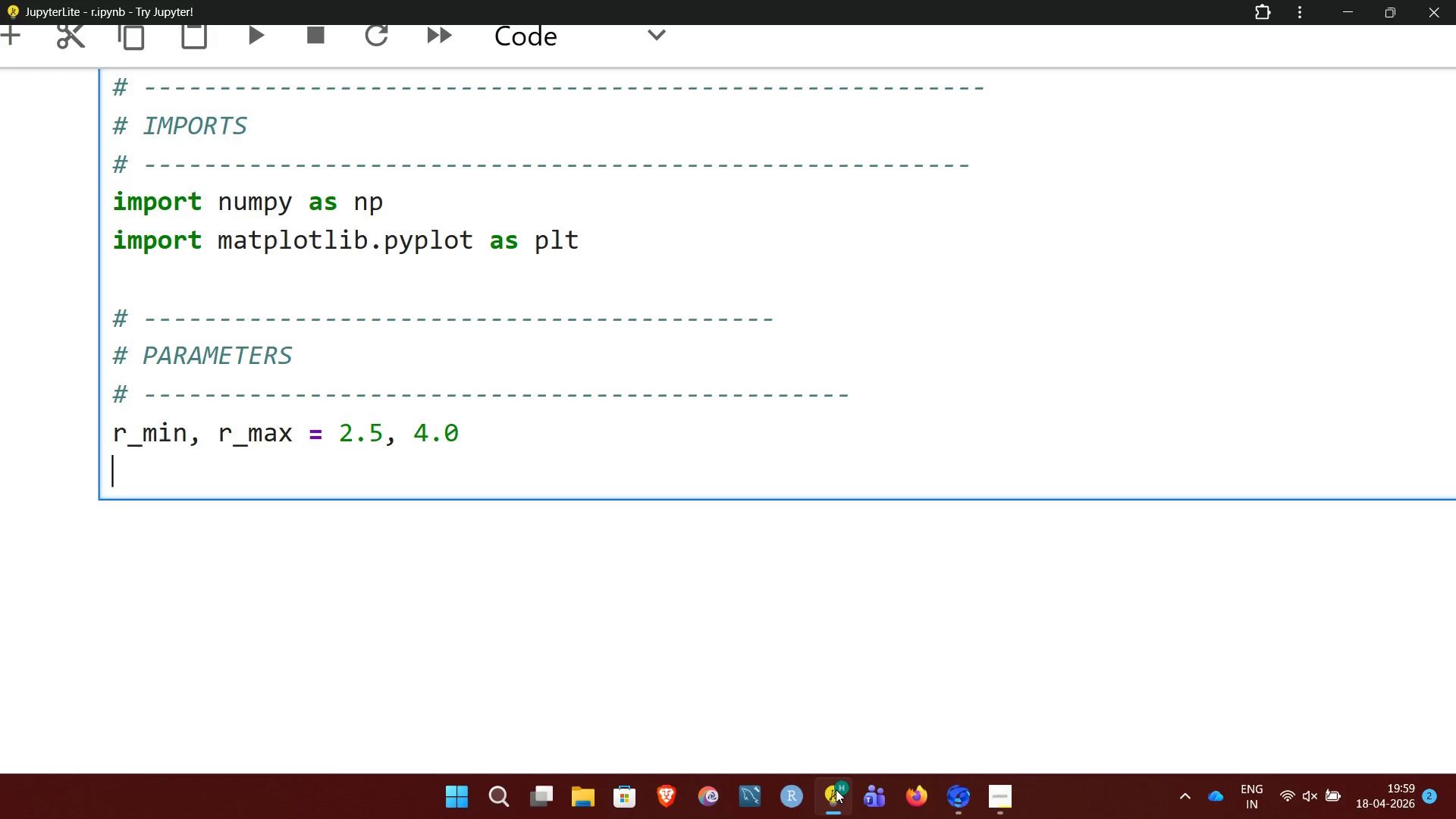 
type(num_r = 1500)
 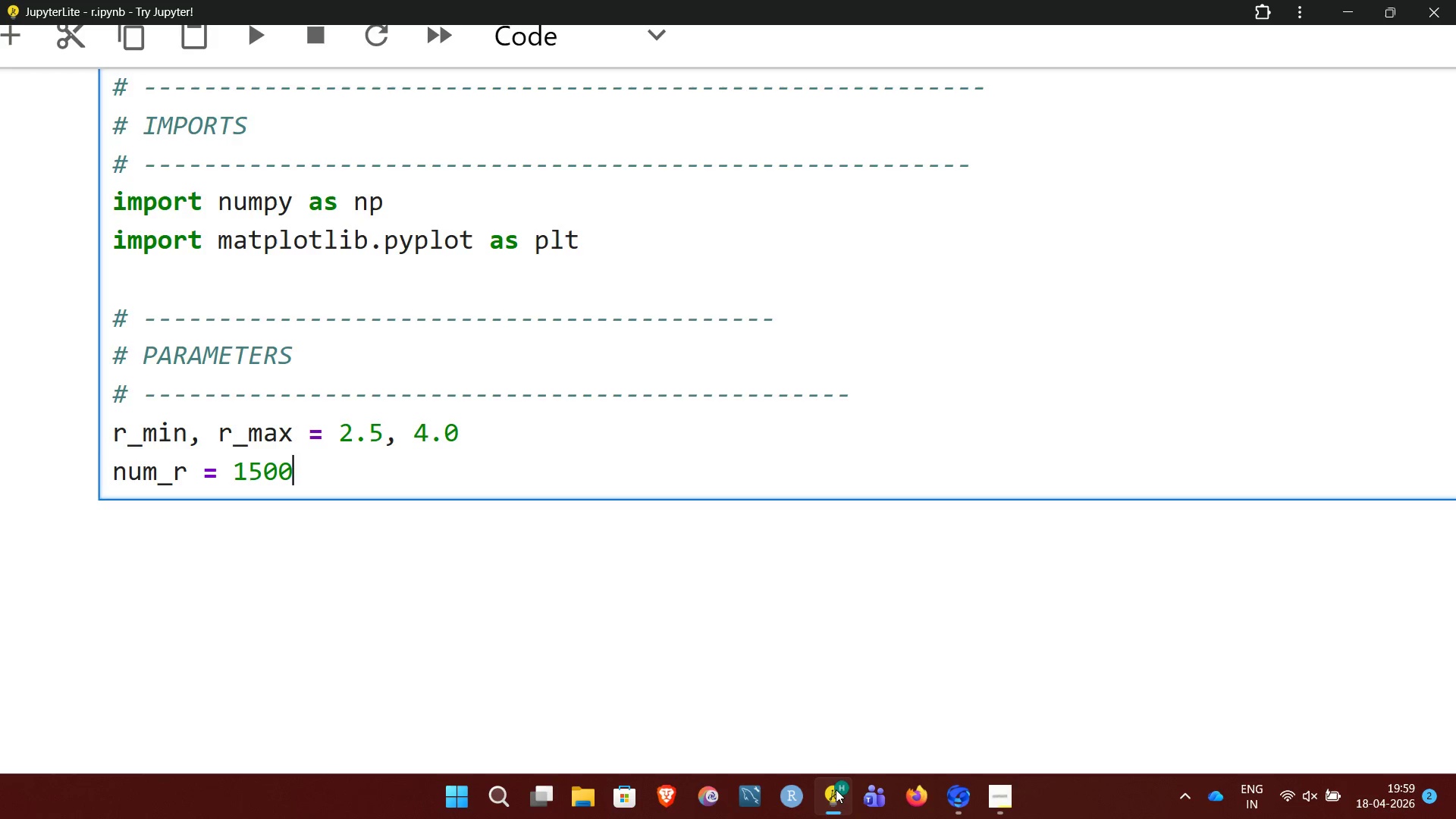 
hold_key(key=Space, duration=1.11)
 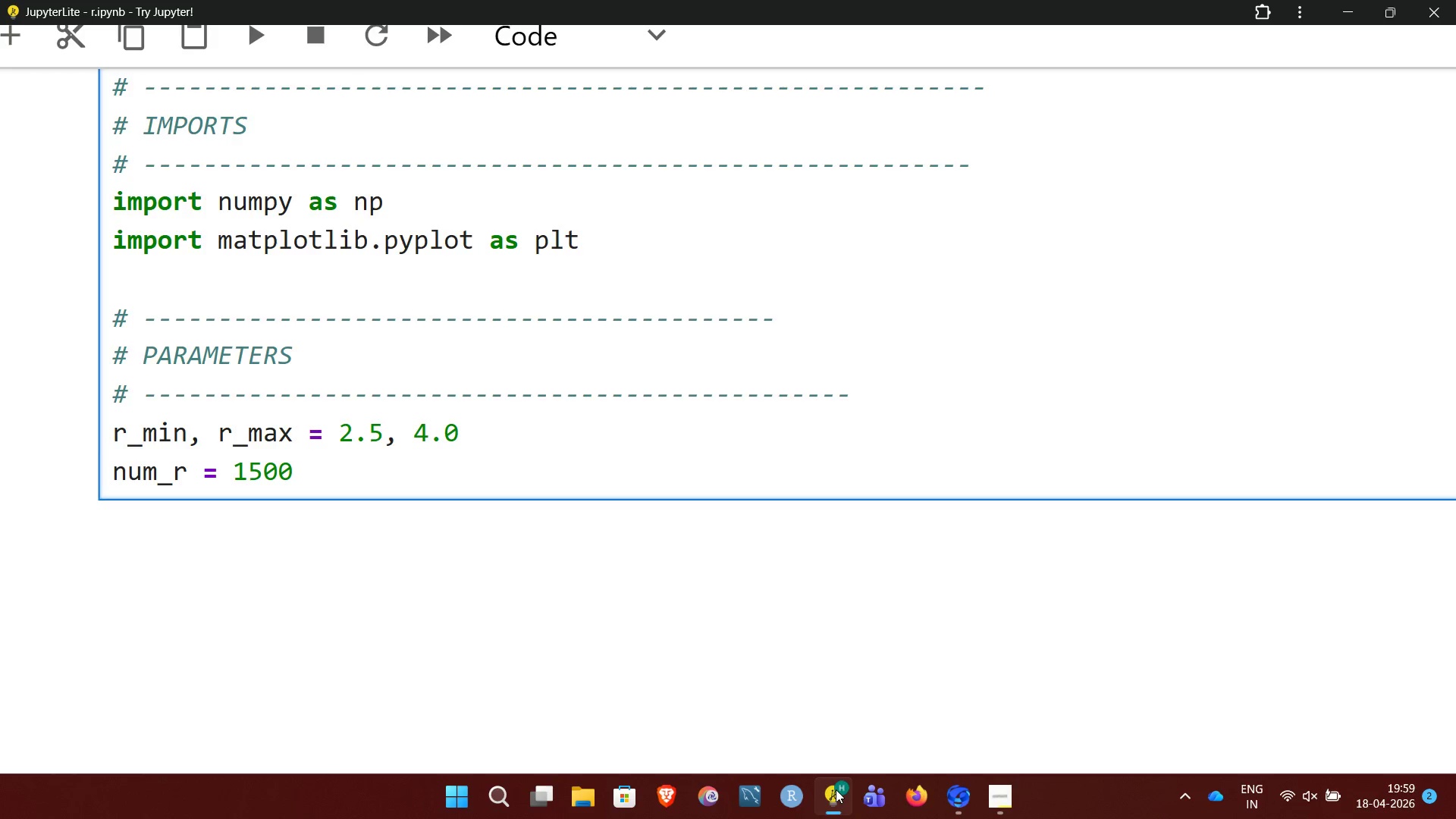 
wait(7.5)
 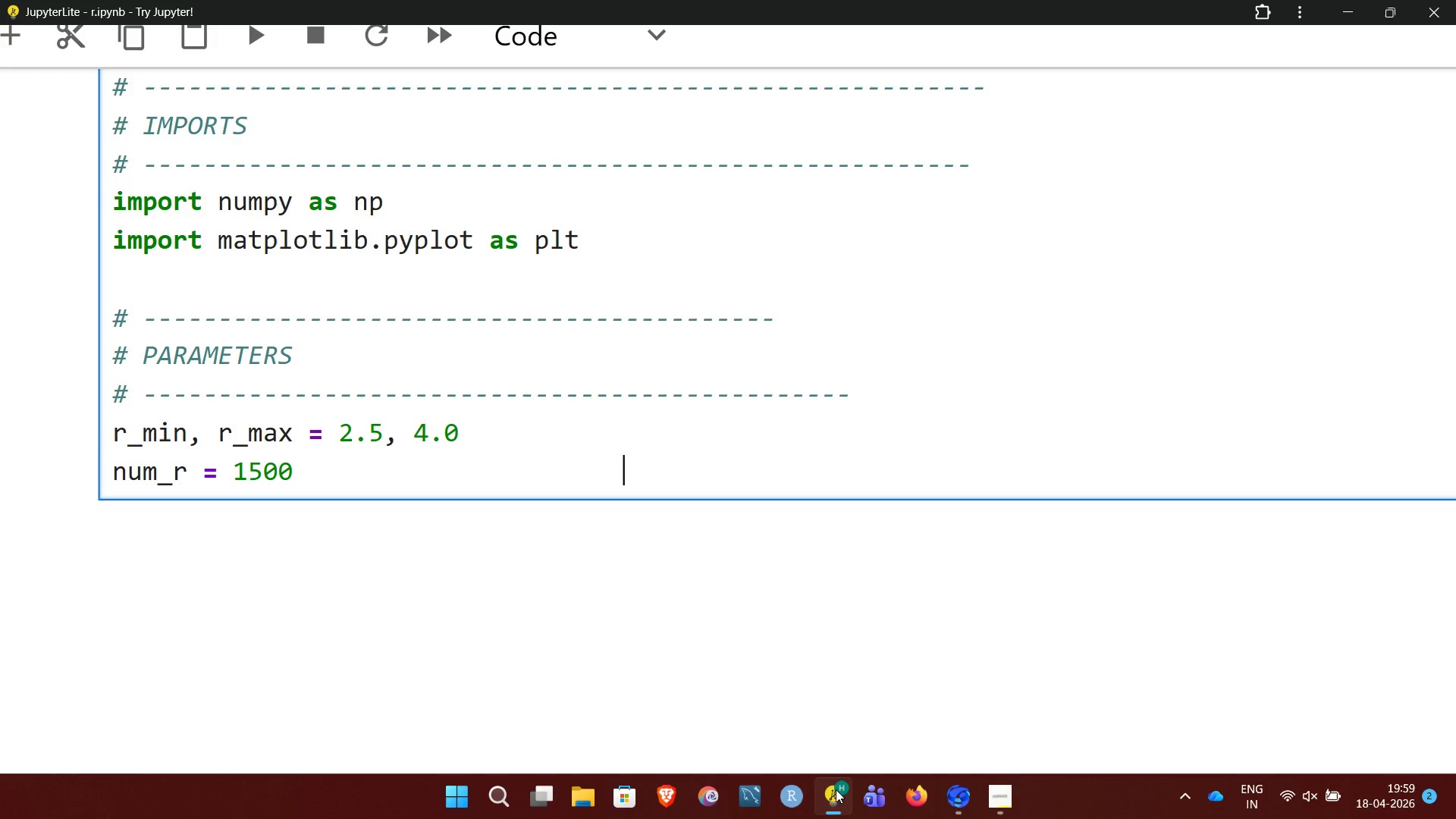 
key(Backspace)
 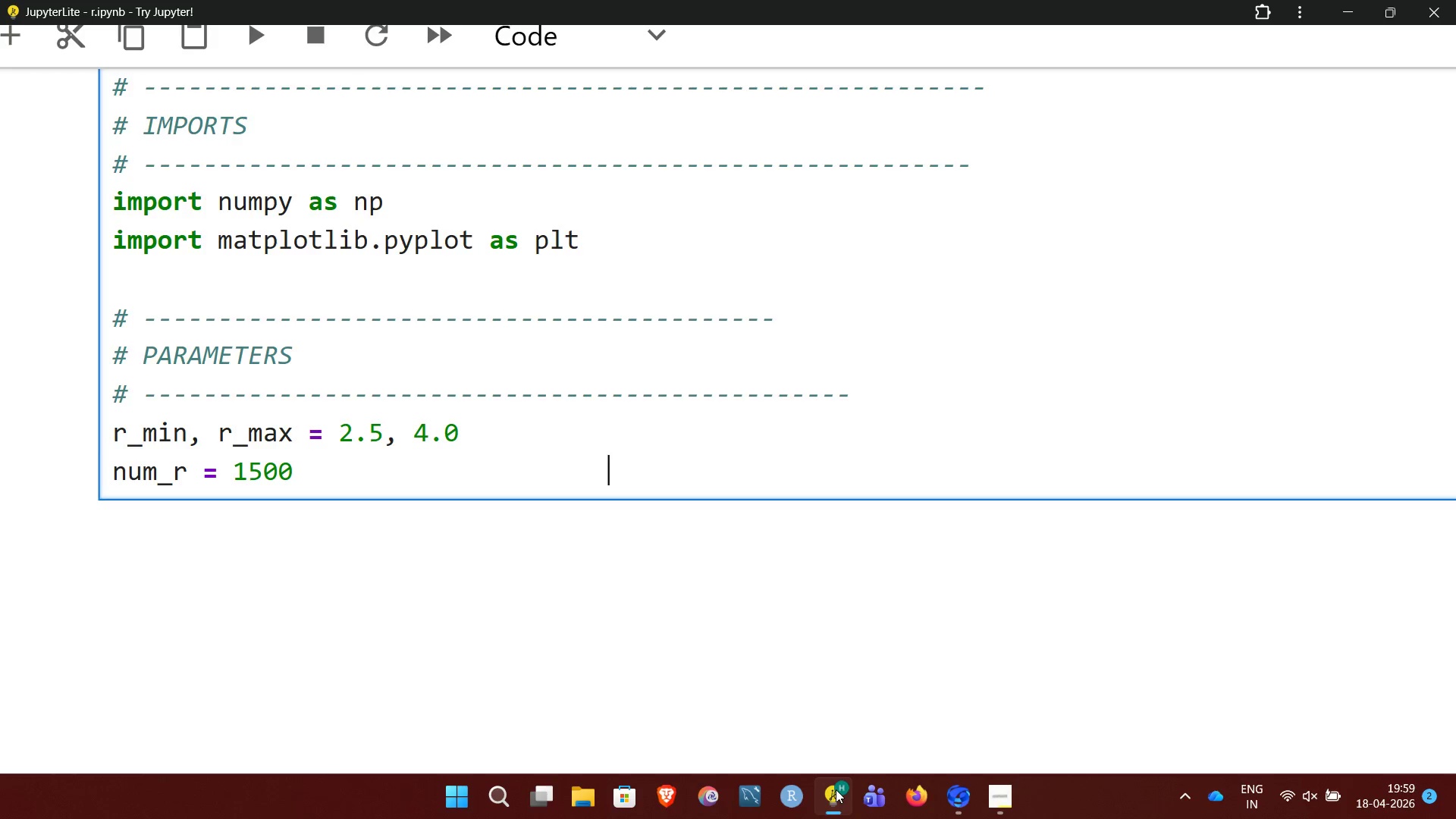 
key(Backspace)
 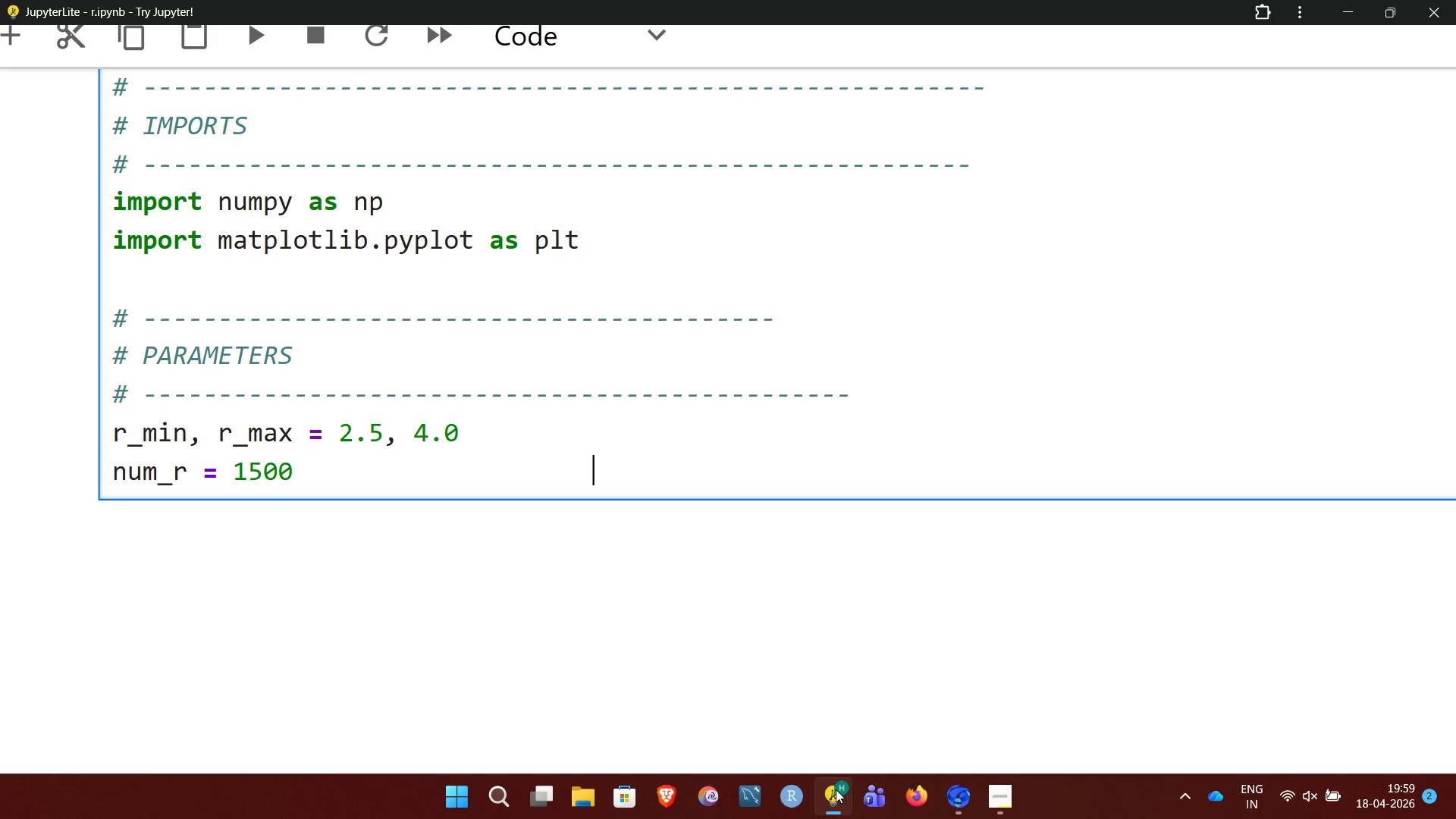 
type(# HIGH)
 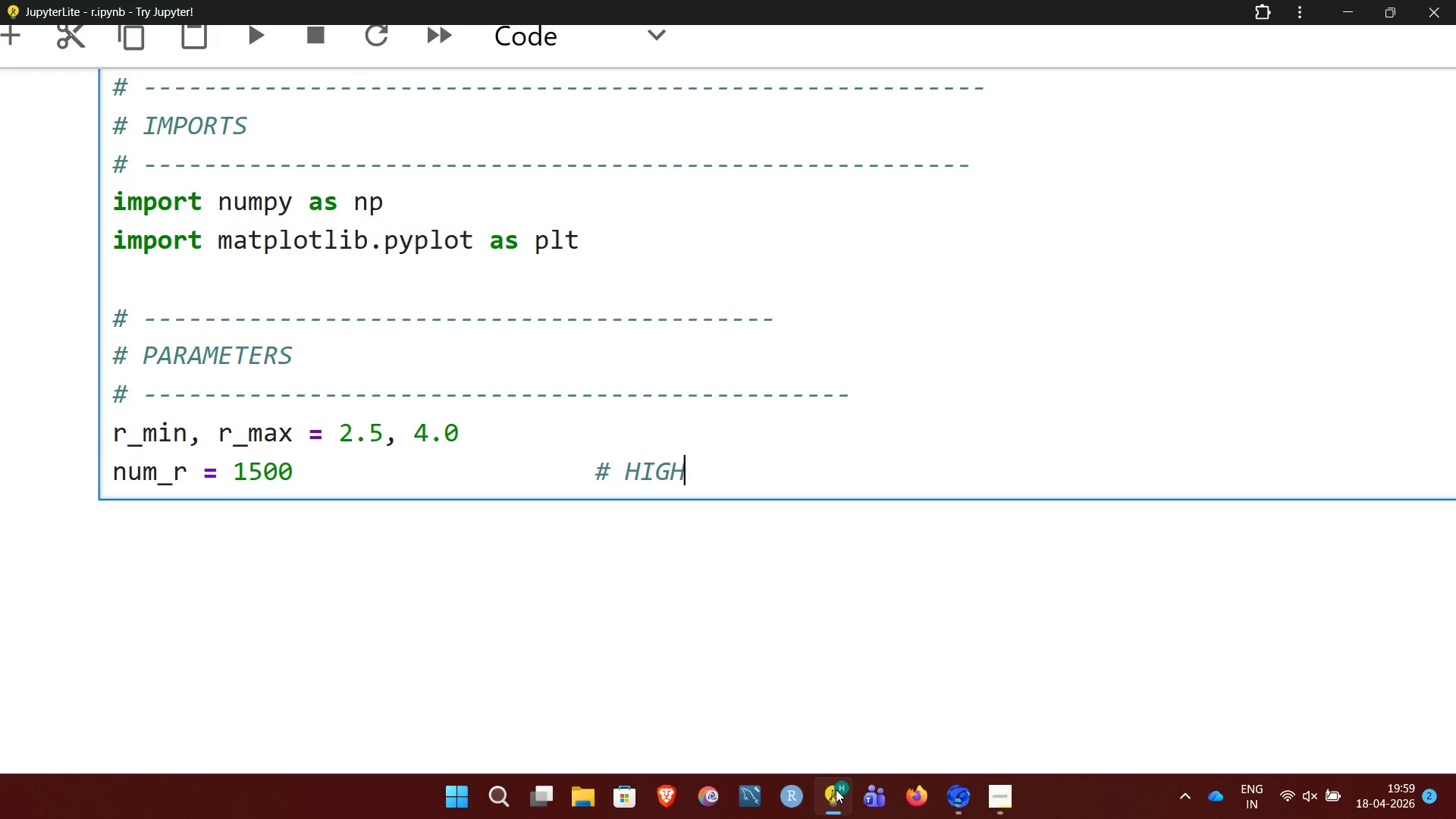 
type( RESOLUTION)
 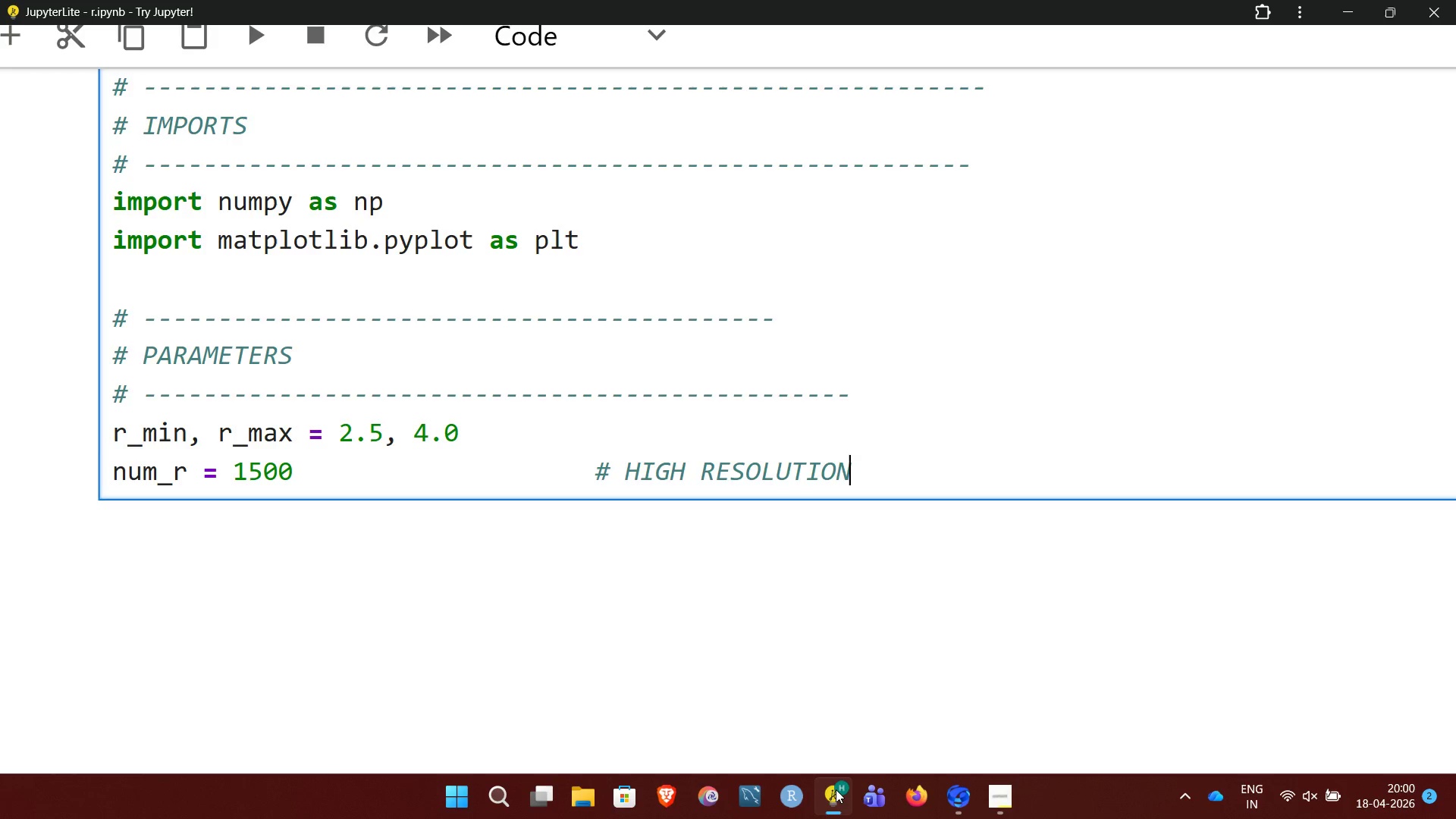 
wait(5.08)
 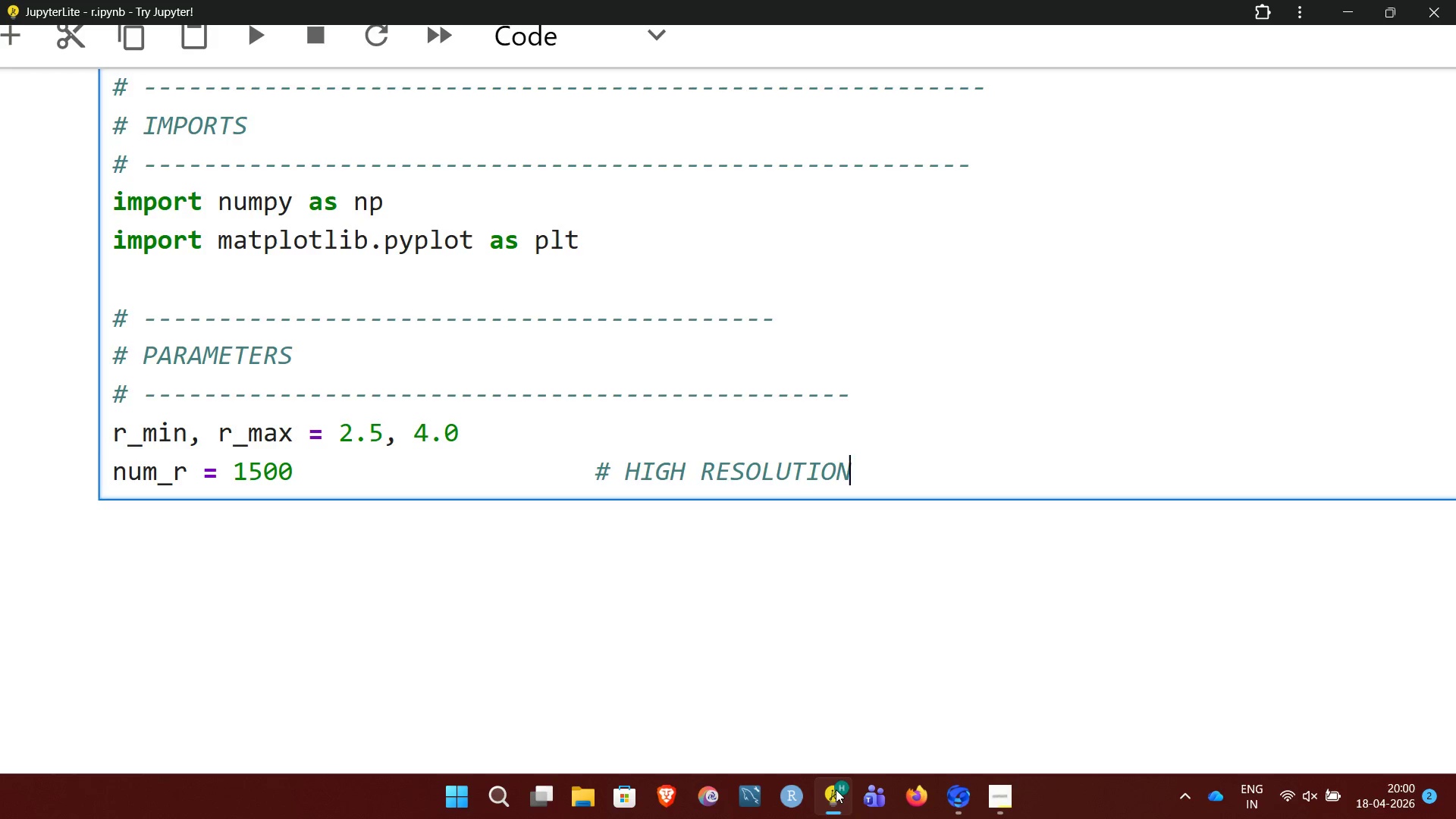 
key(Space)
 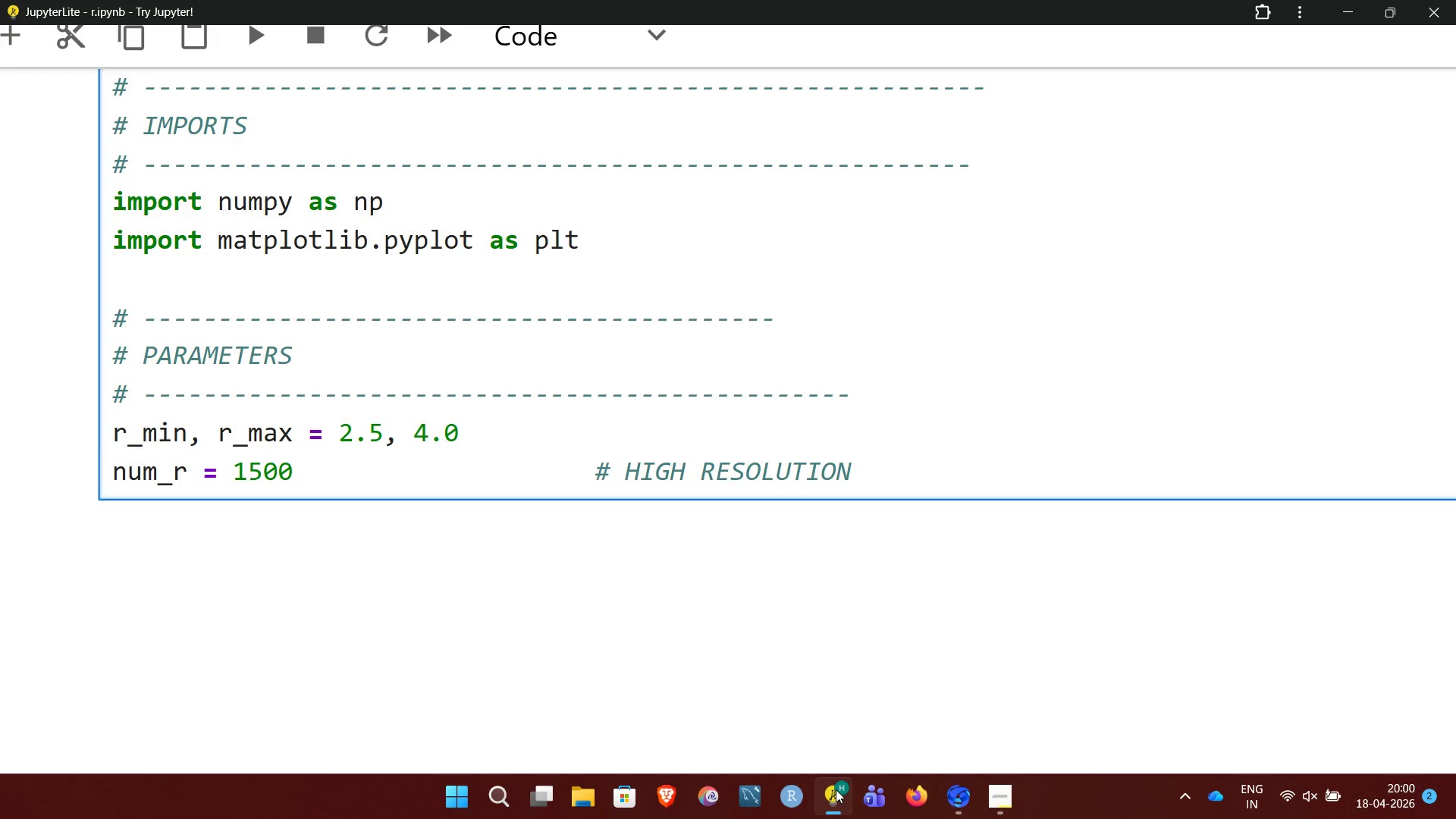 
key(Shift+9)
 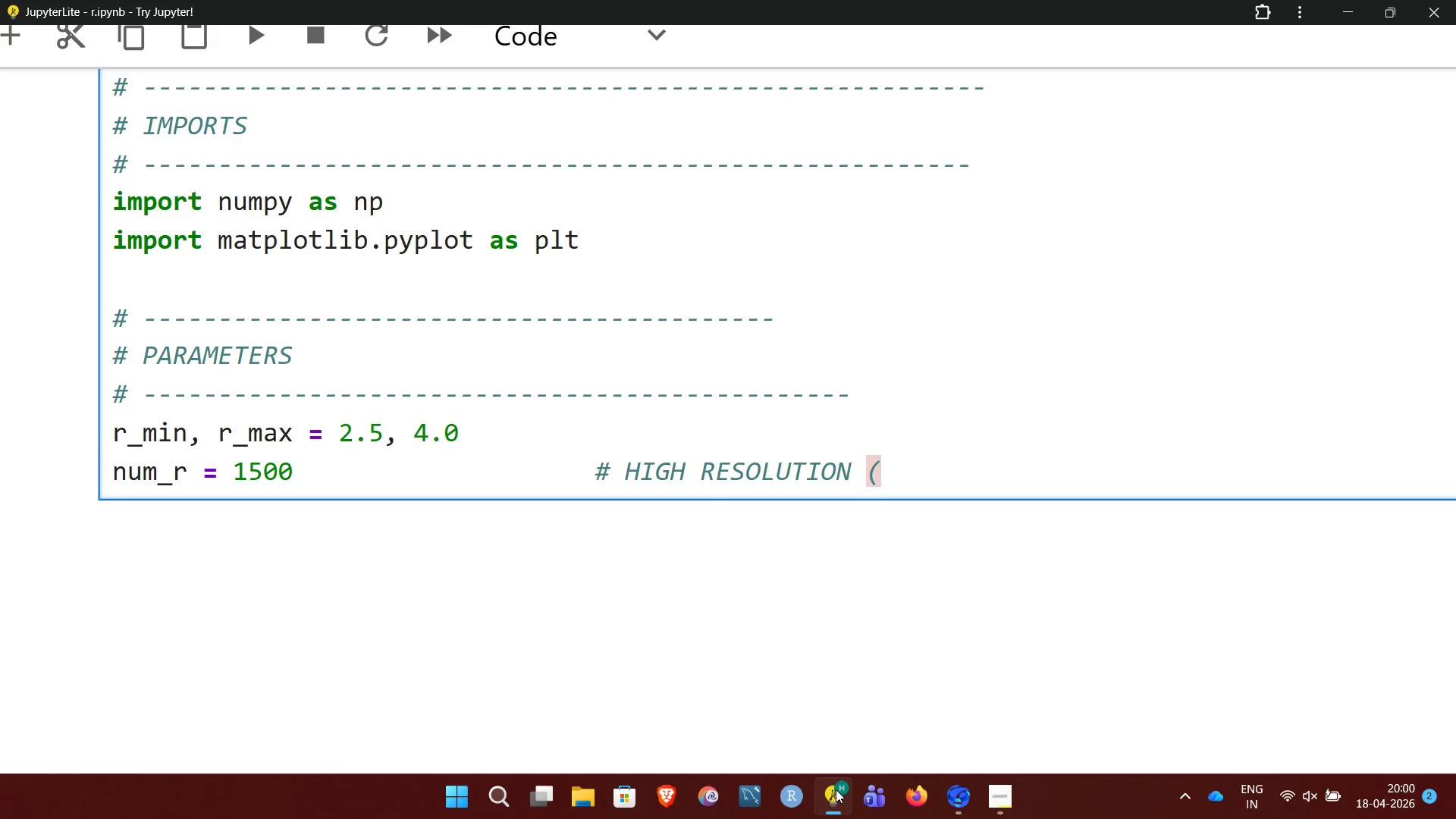 
key(Shift+Period)
 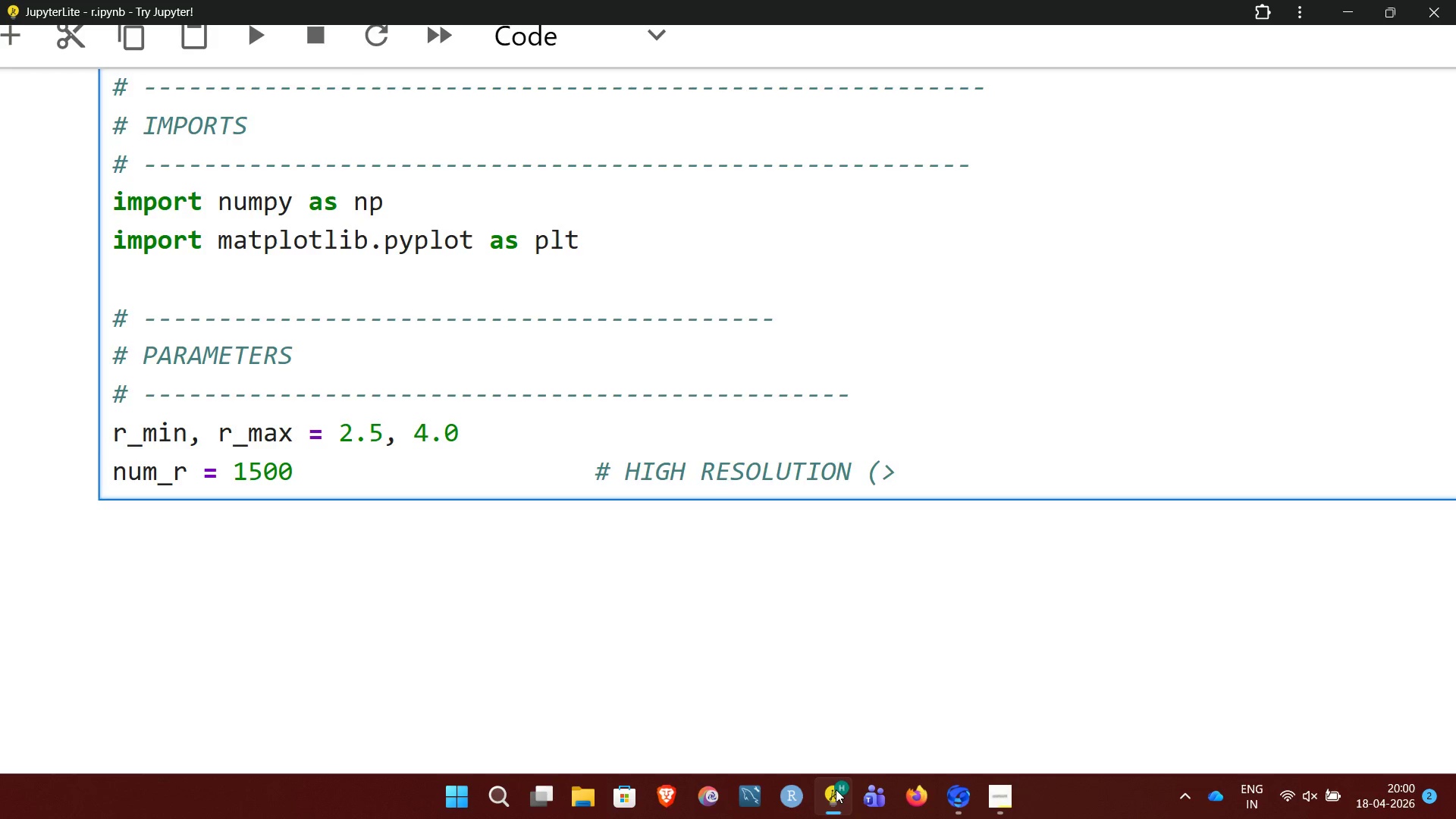 
type(00)
key(Backspace)
key(Backspace)
type(1000)
 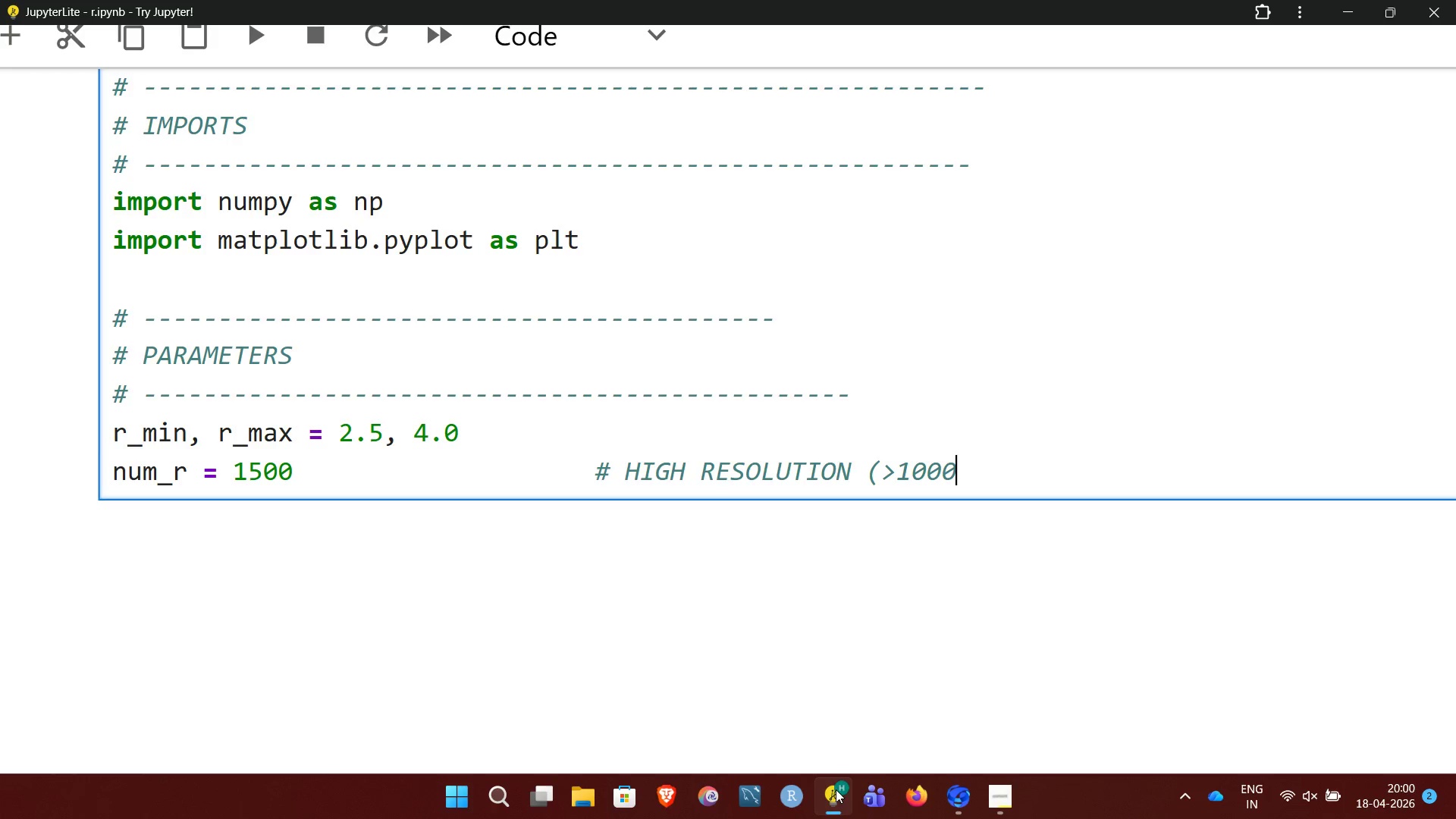 
key(Shift+0)
 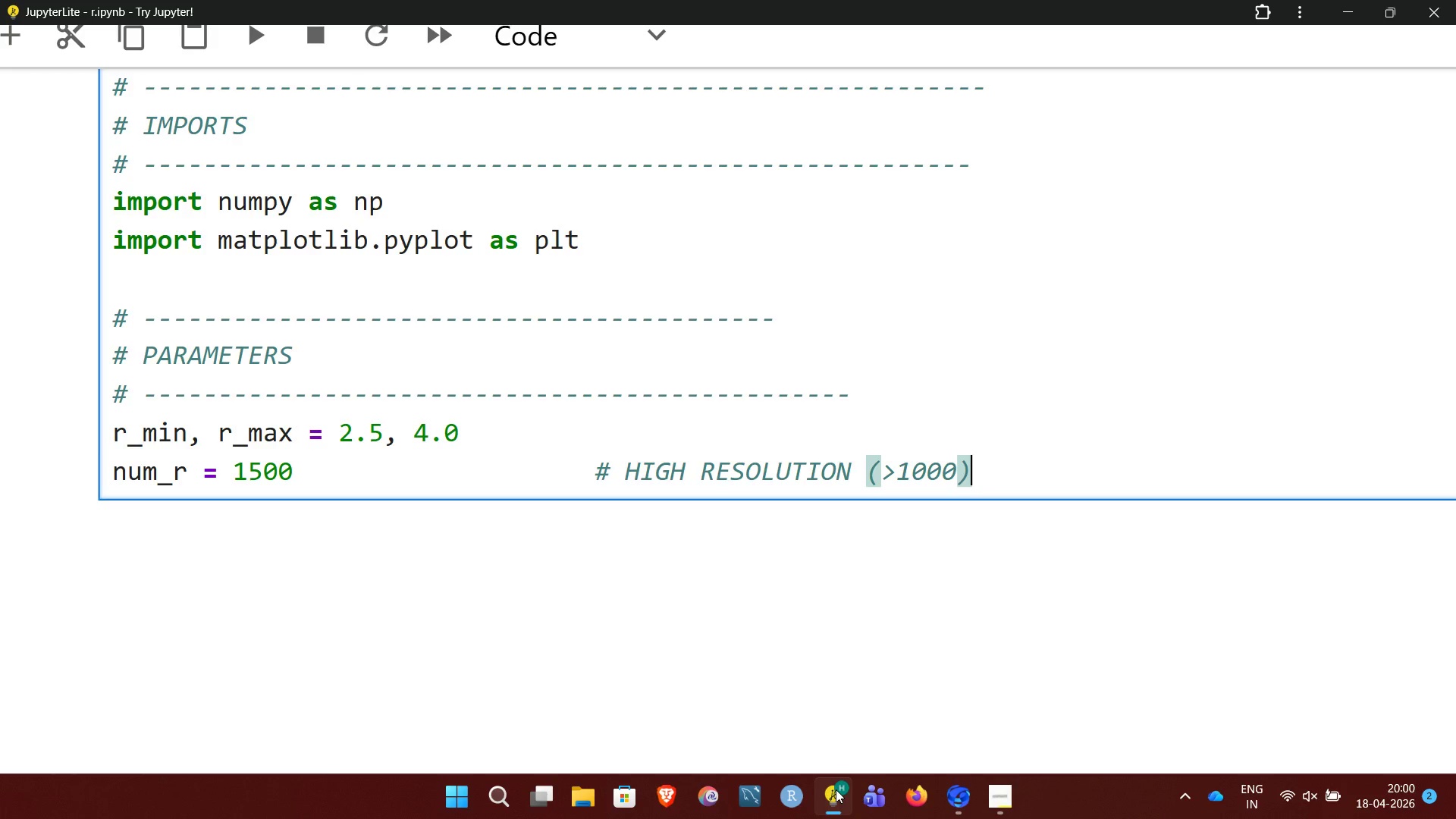 
key(Enter)
 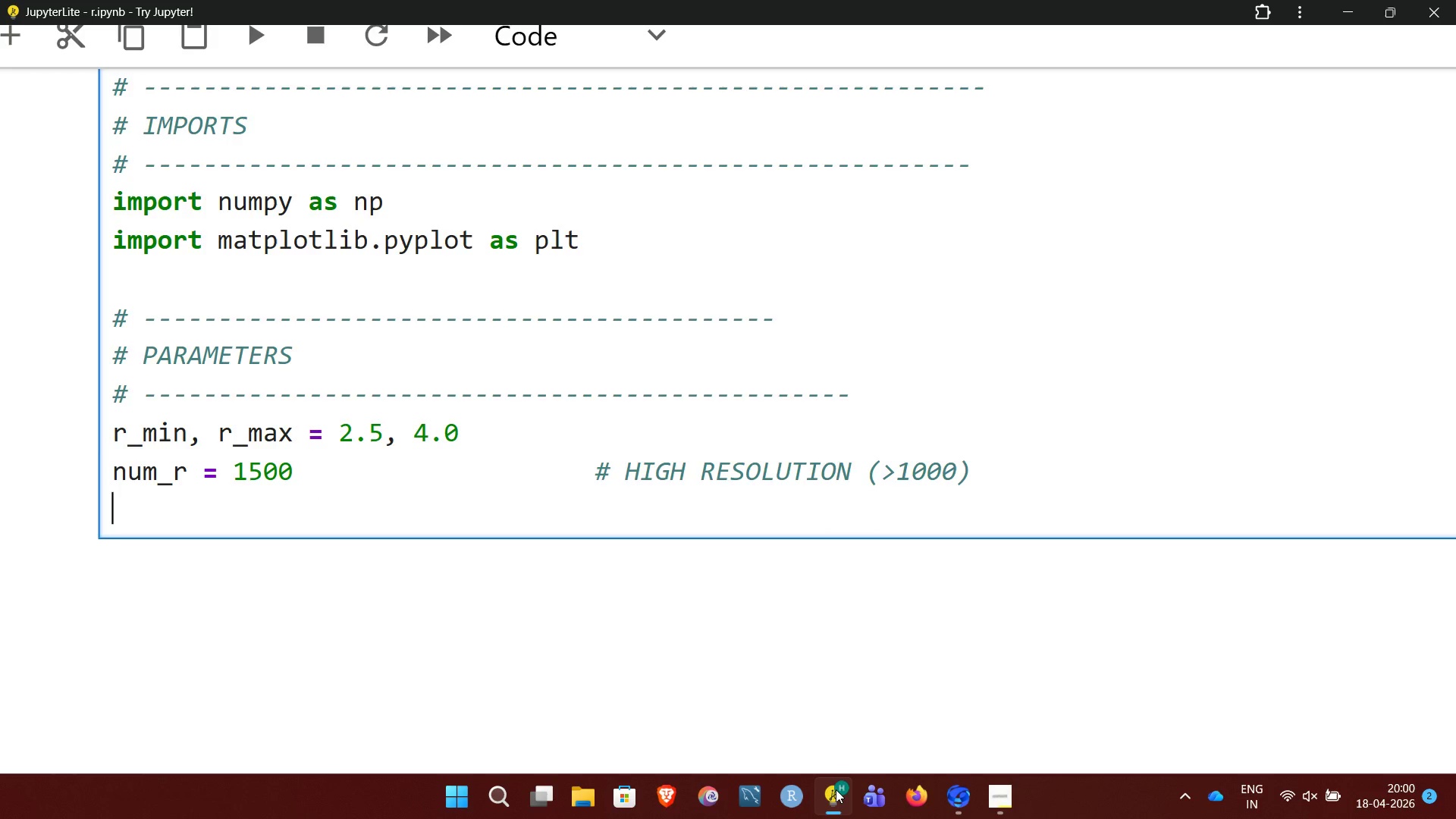 
type(ITER)
key(Backspace)
key(Backspace)
key(Backspace)
key(Backspace)
type(iter)
 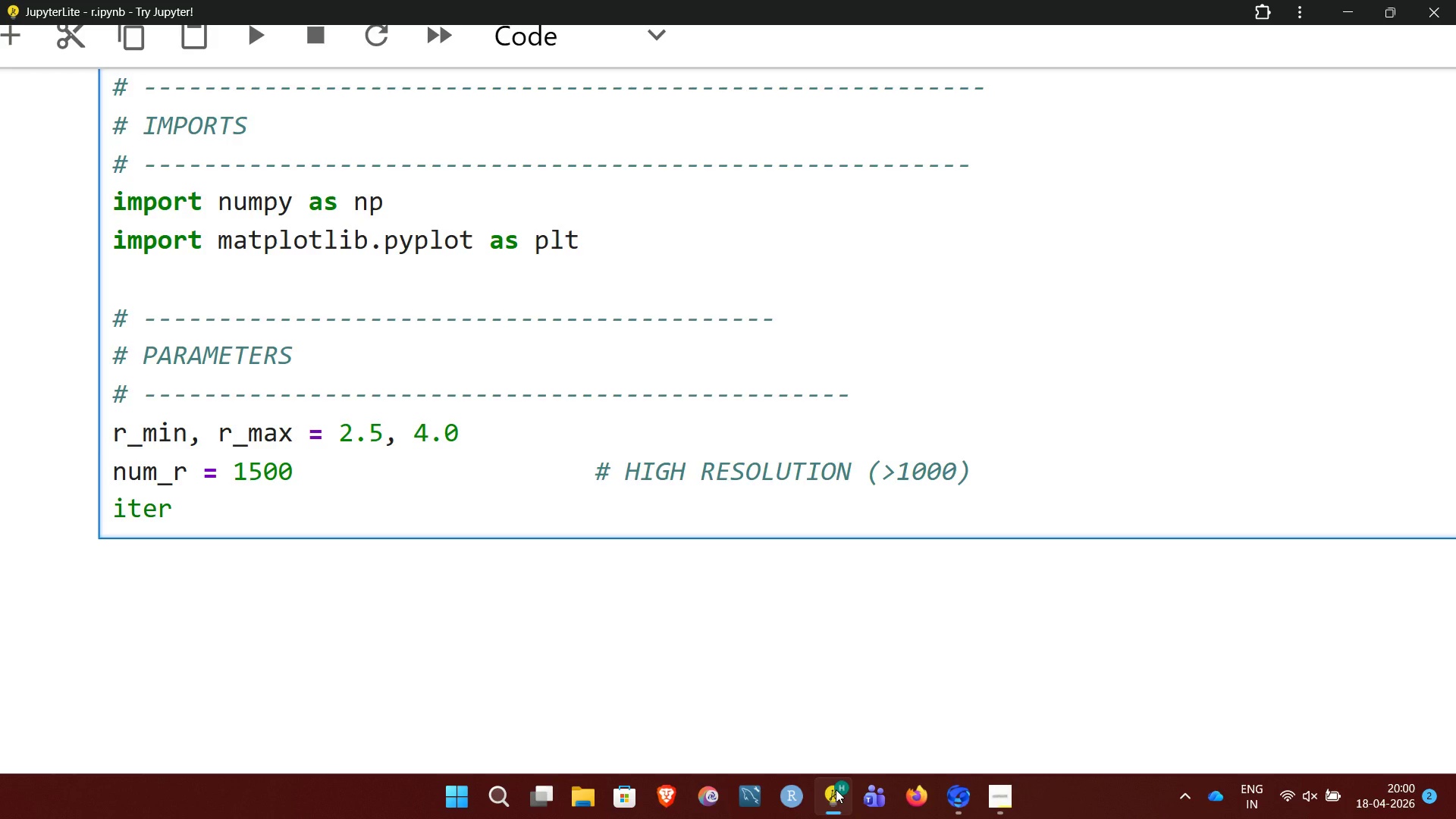 
wait(5.8)
 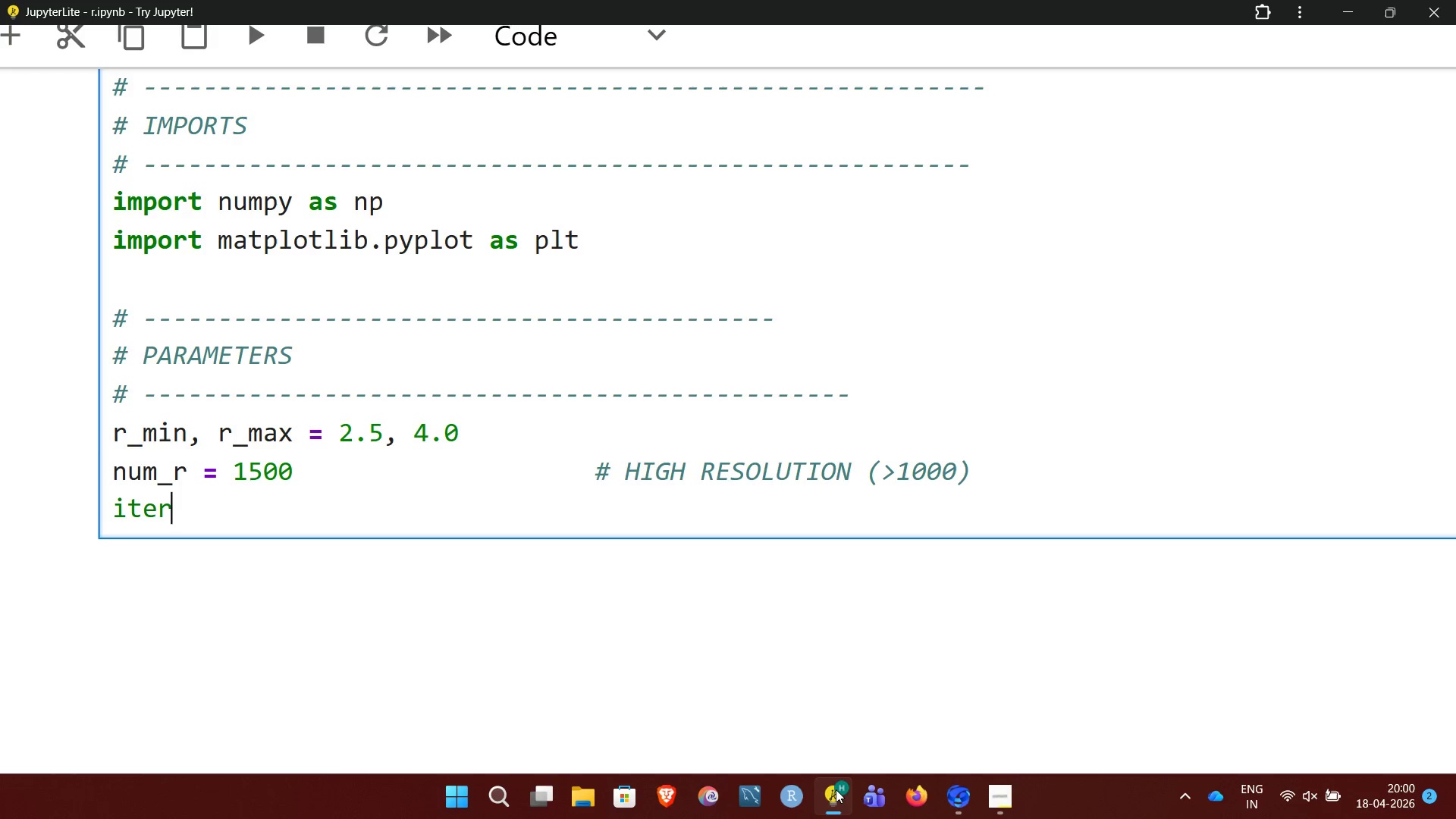 
type(ations)
 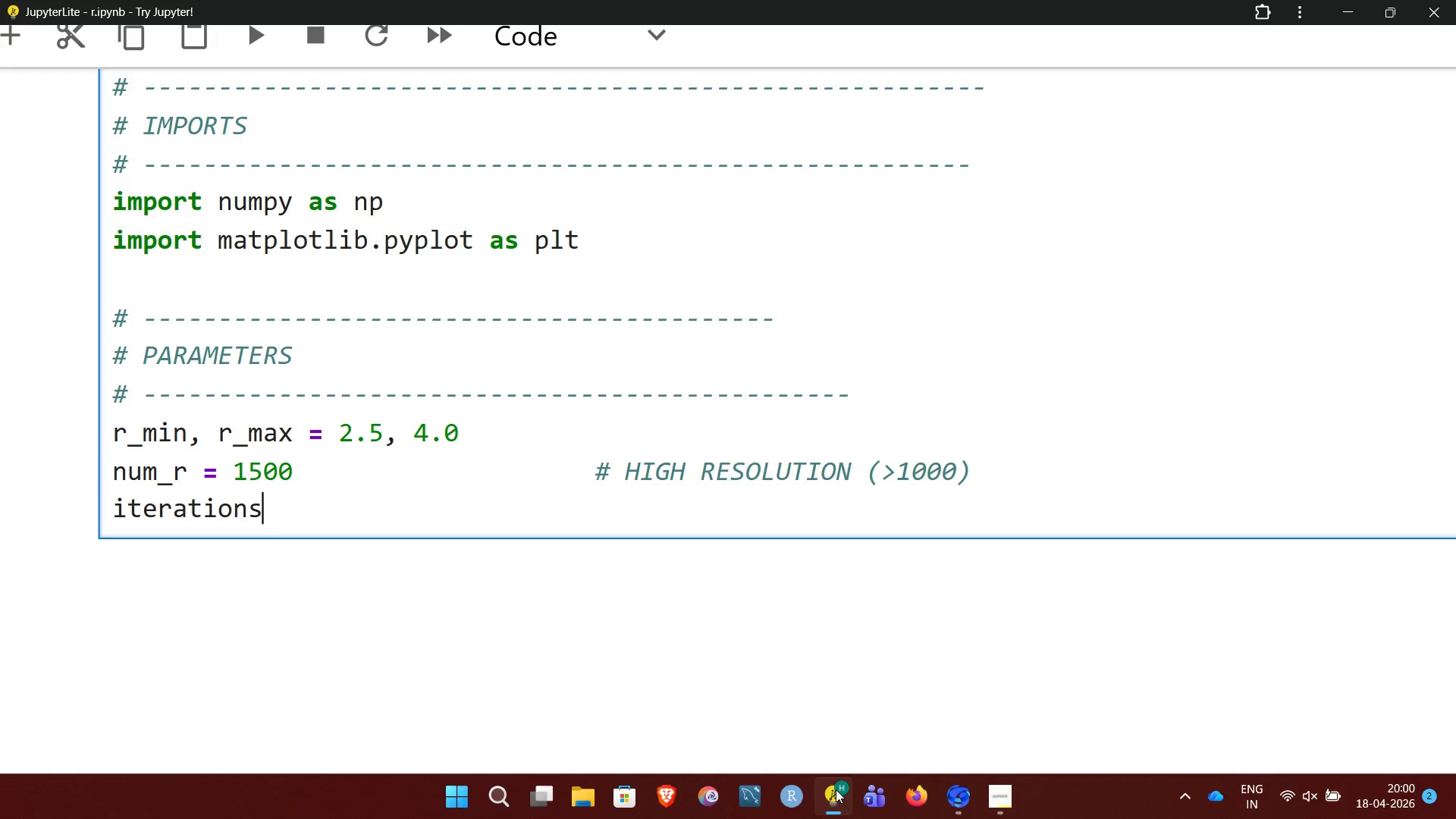 
type( = 1200)
 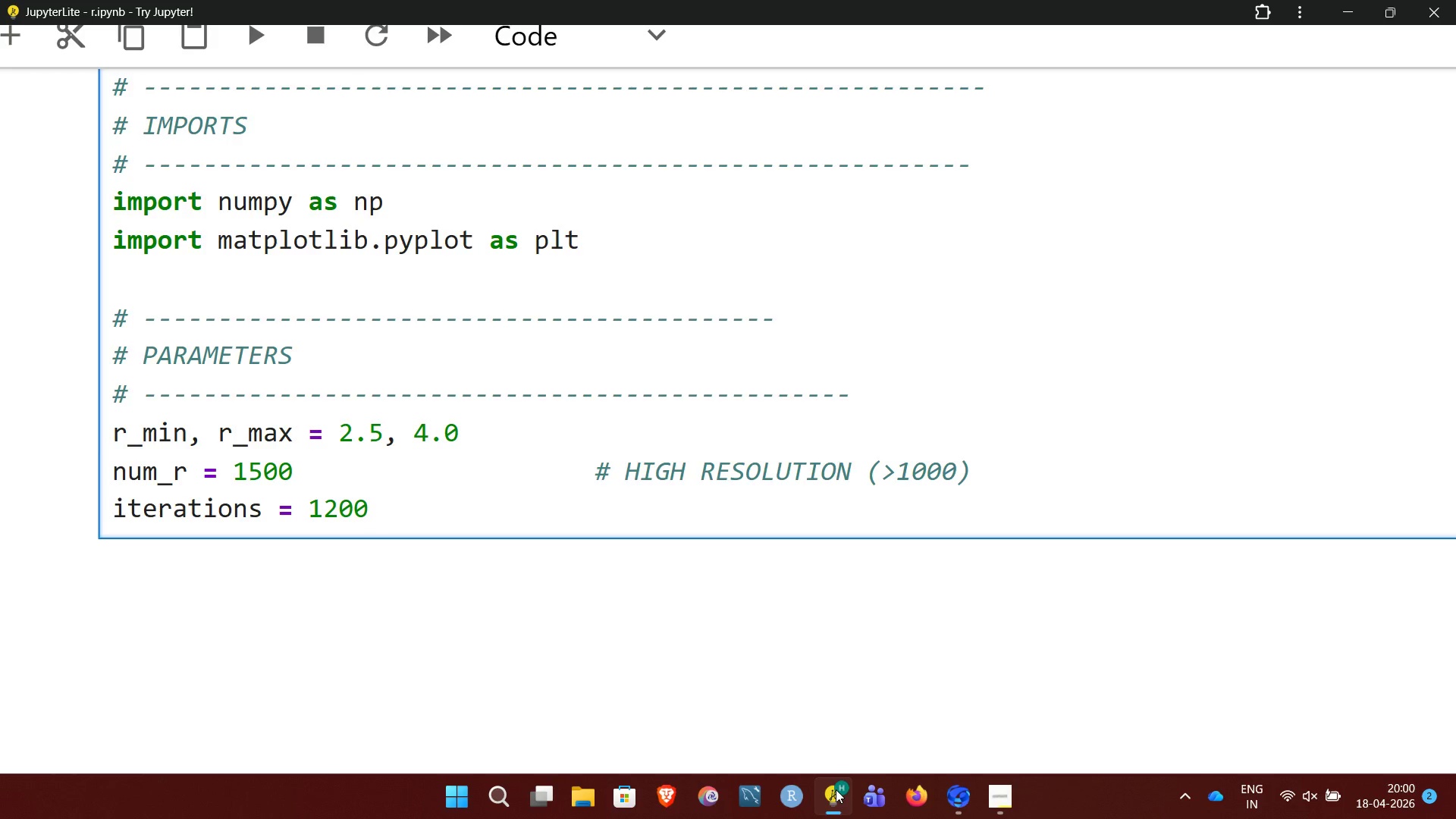 
hold_key(key=Space, duration=0.81)
 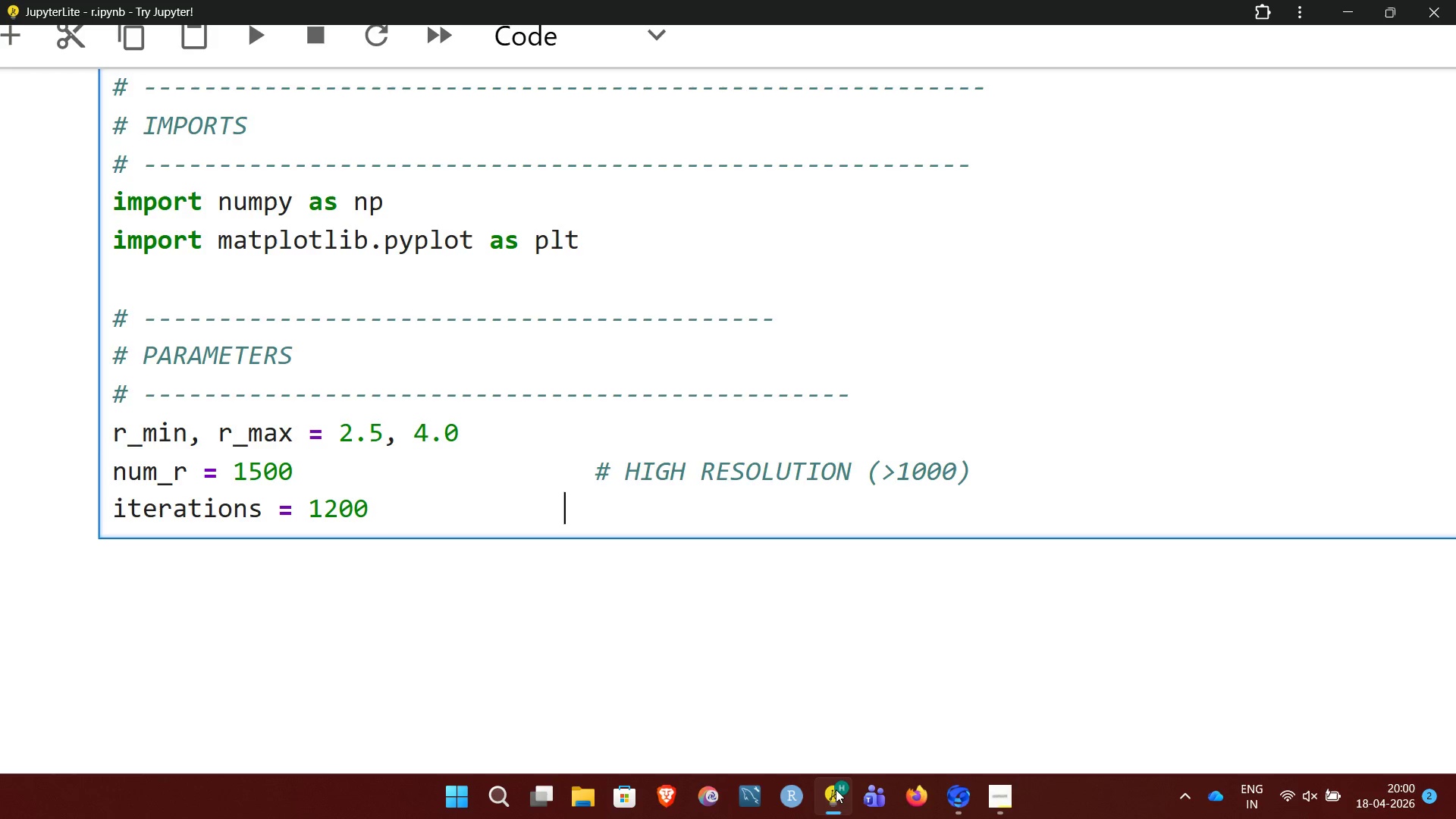 
key(Space)
 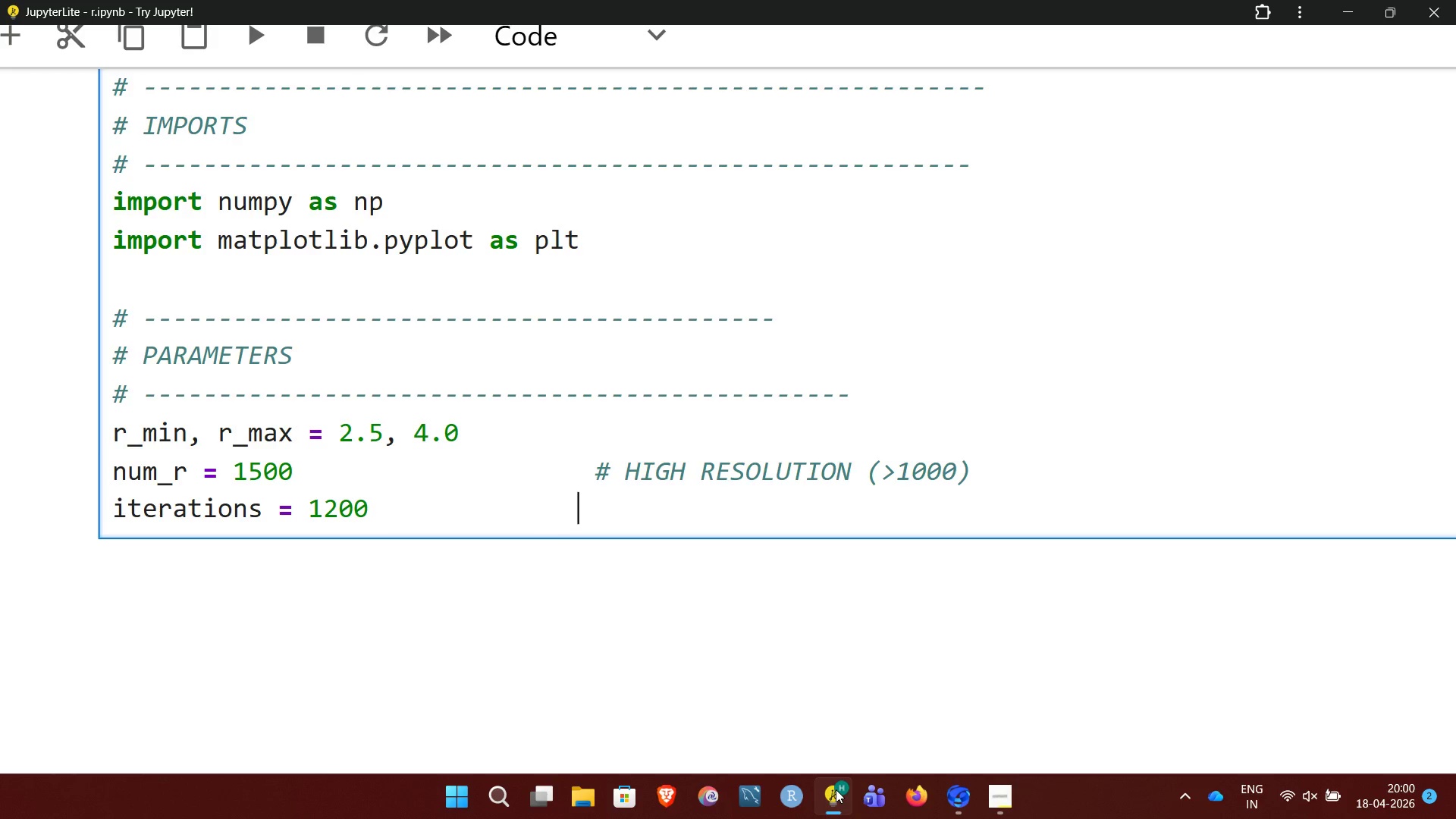 
key(Space)
 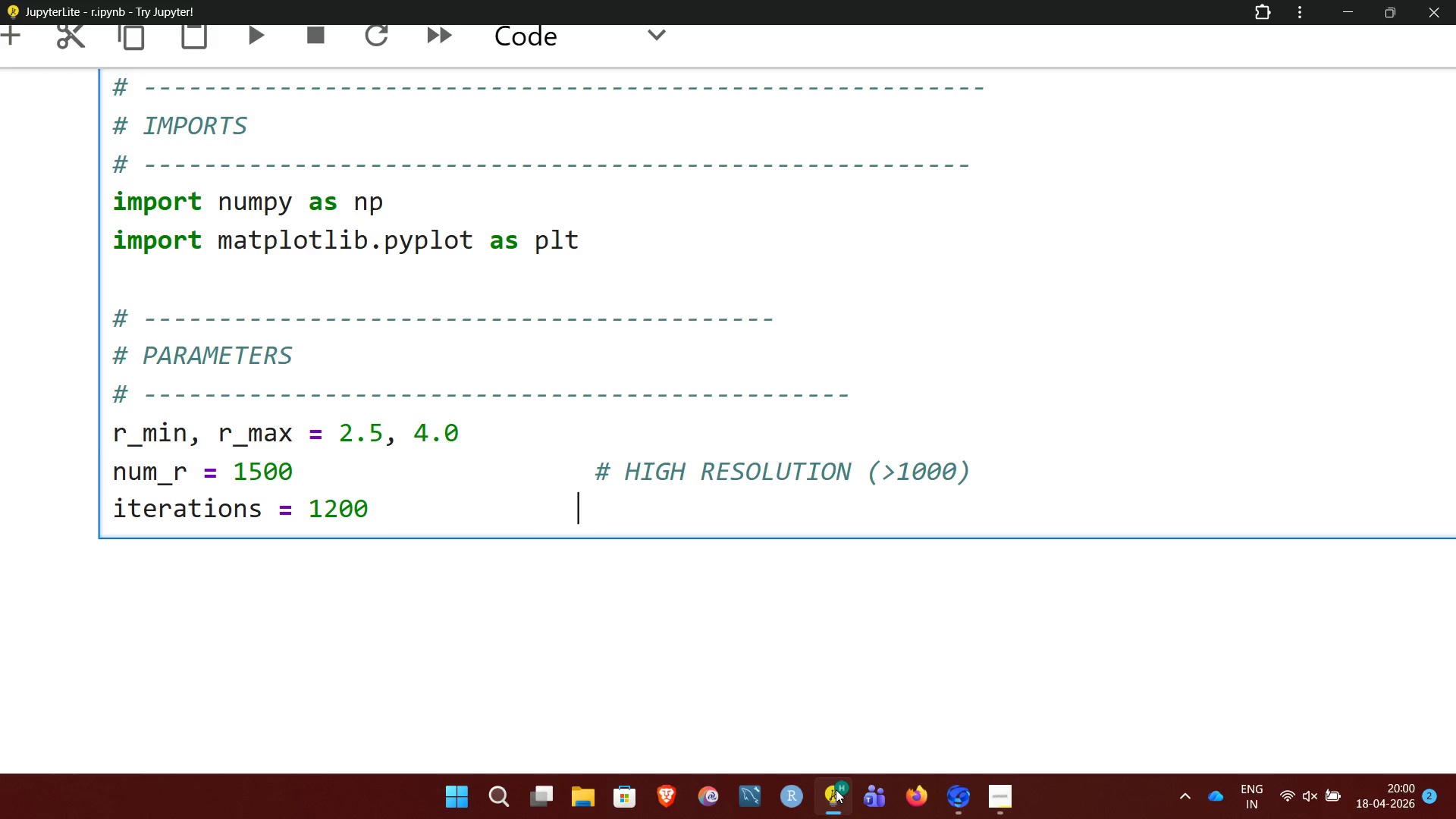 
key(Space)
 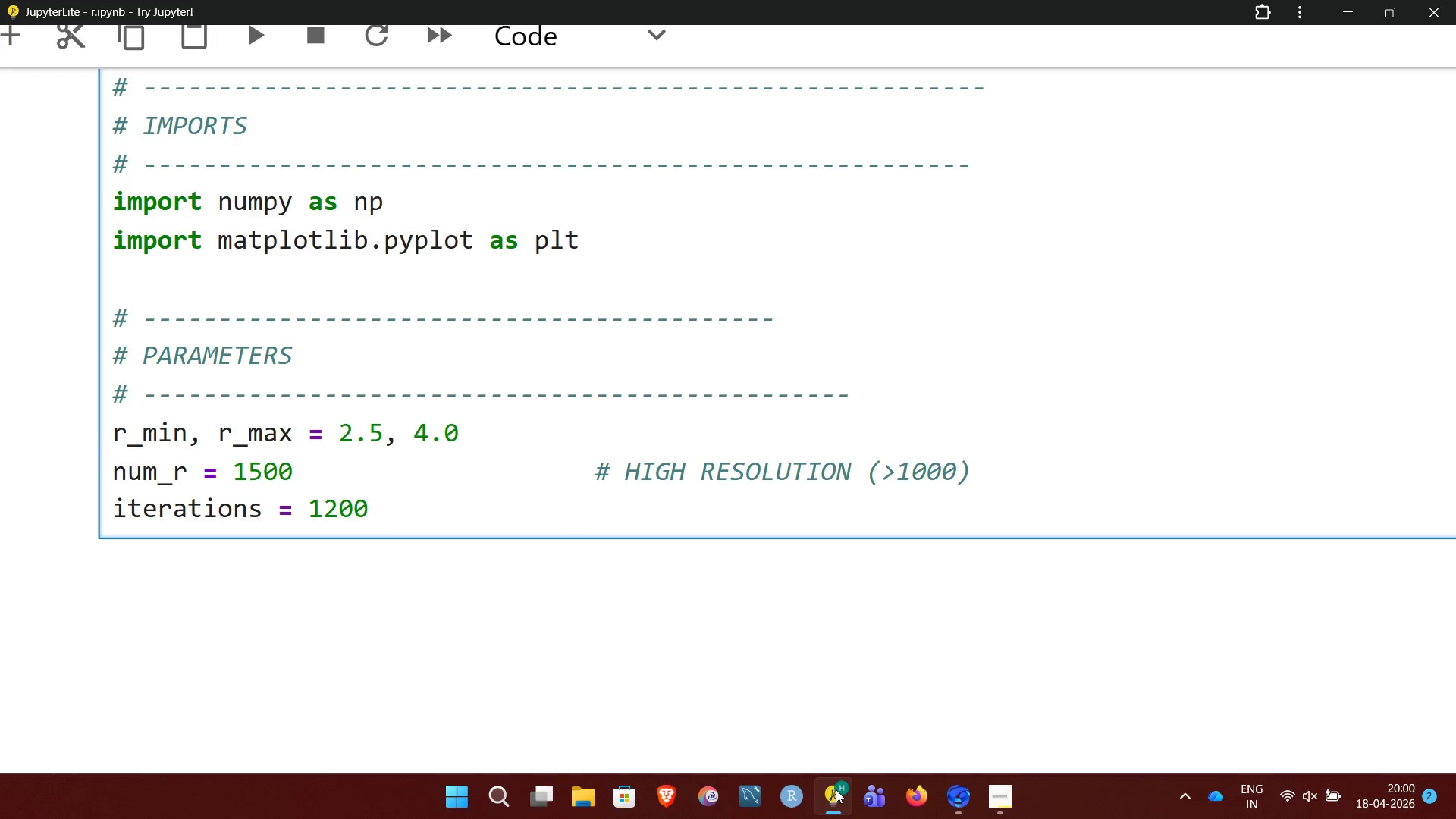 
key(Shift+3)
 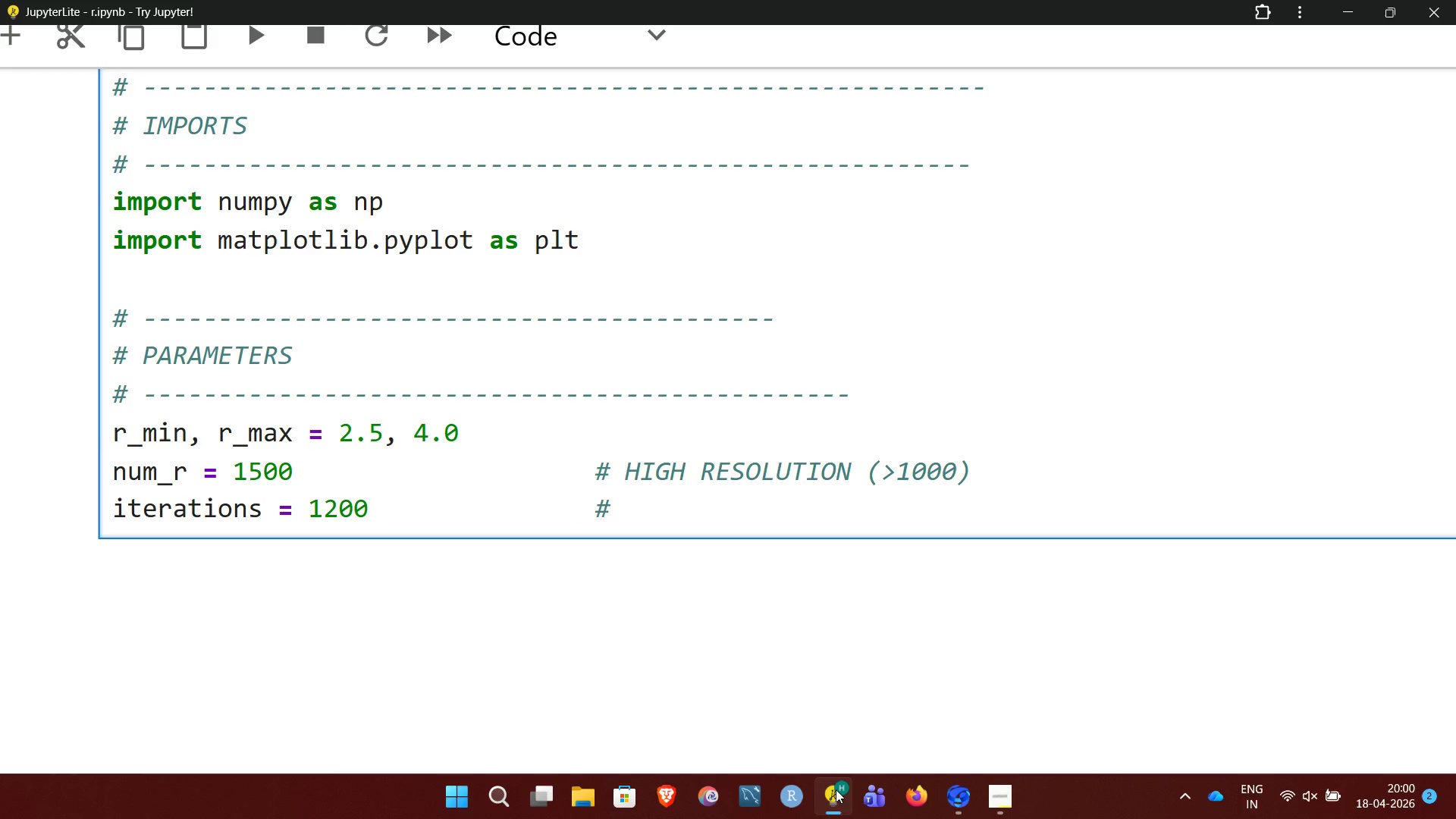 
key(Space)
 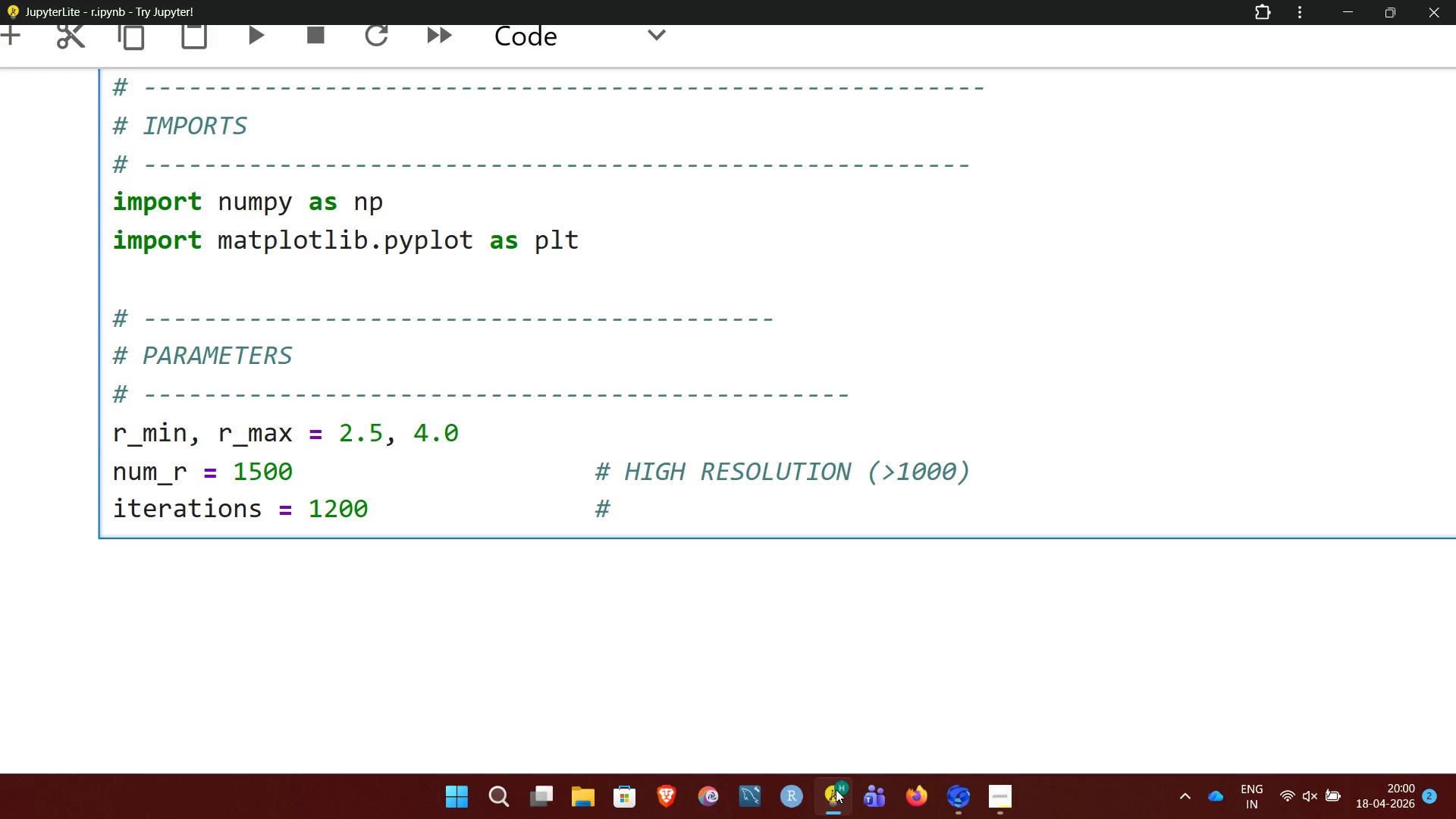 
wait(8.76)
 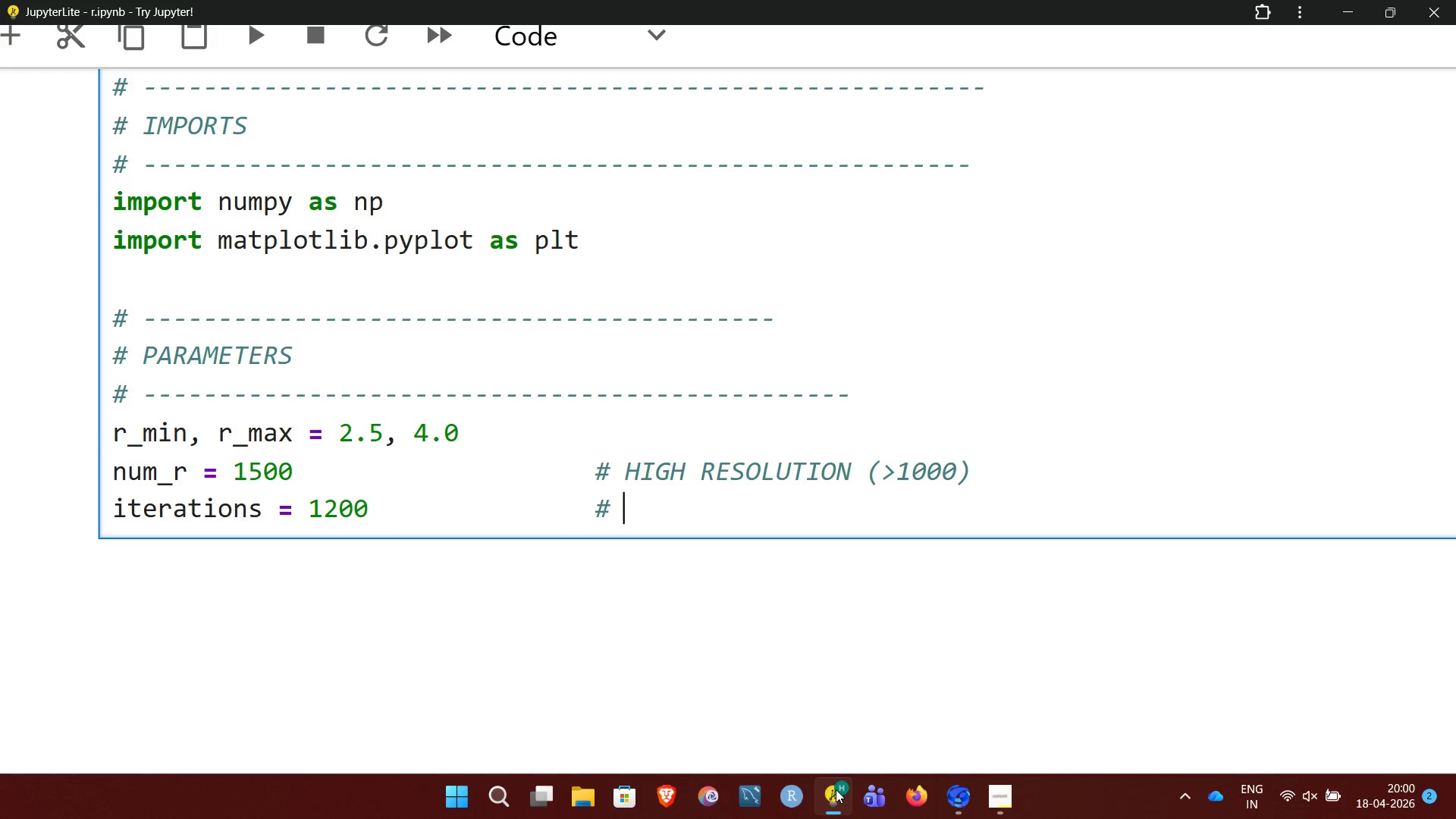 
type(>1000)
 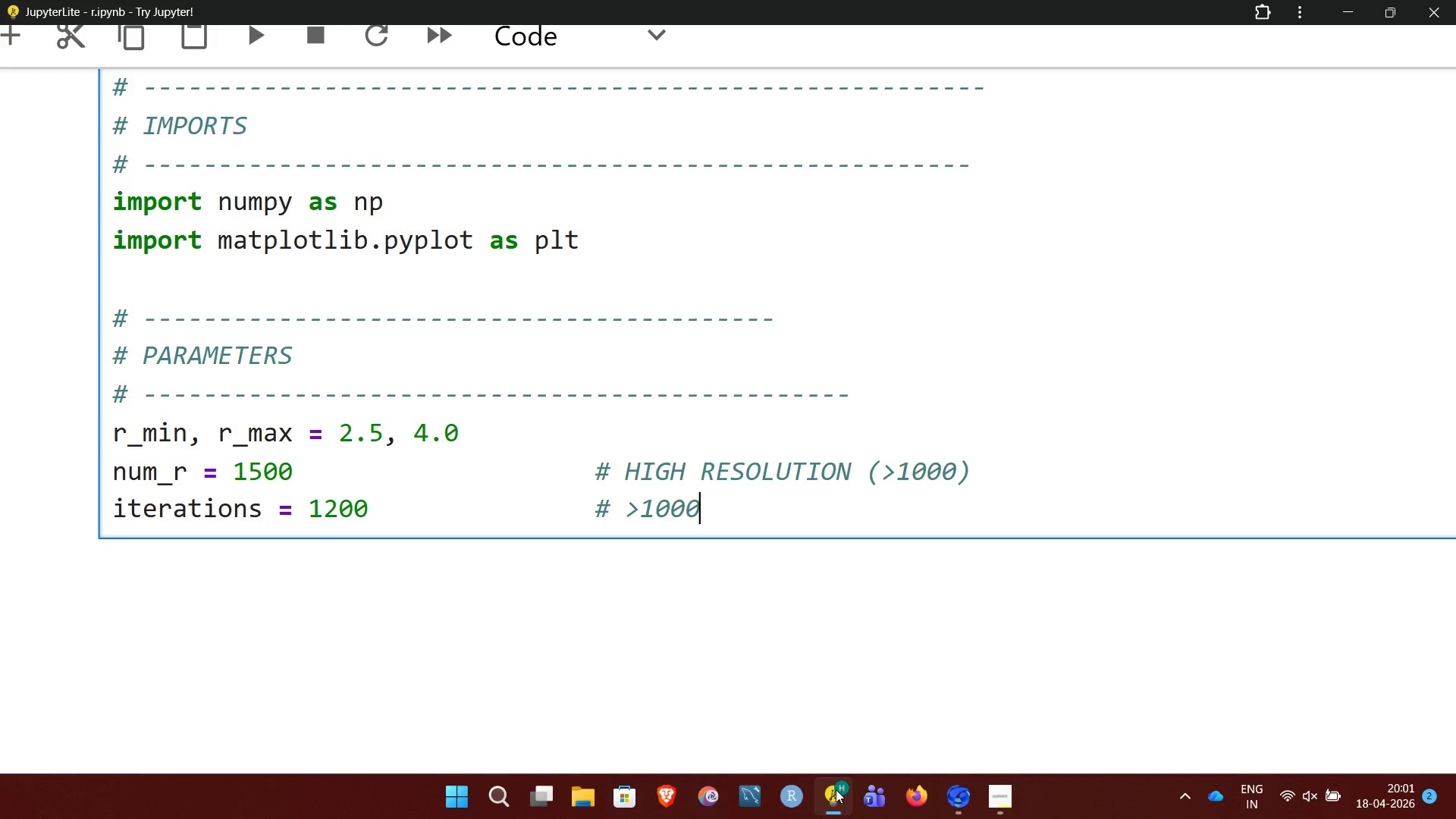 
type( iterationd)
key(Backspace)
type(s)
 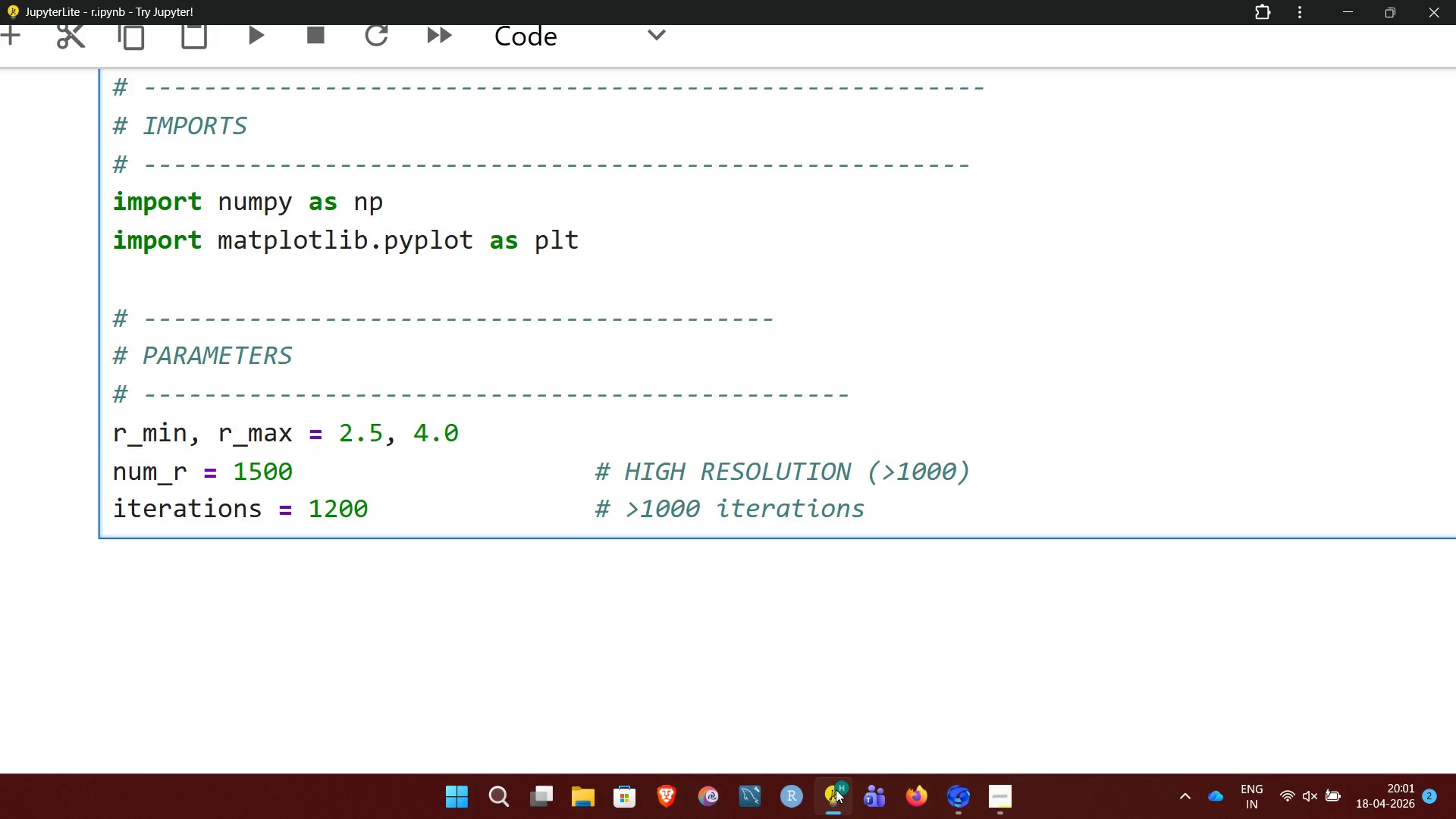 
key(Enter)
 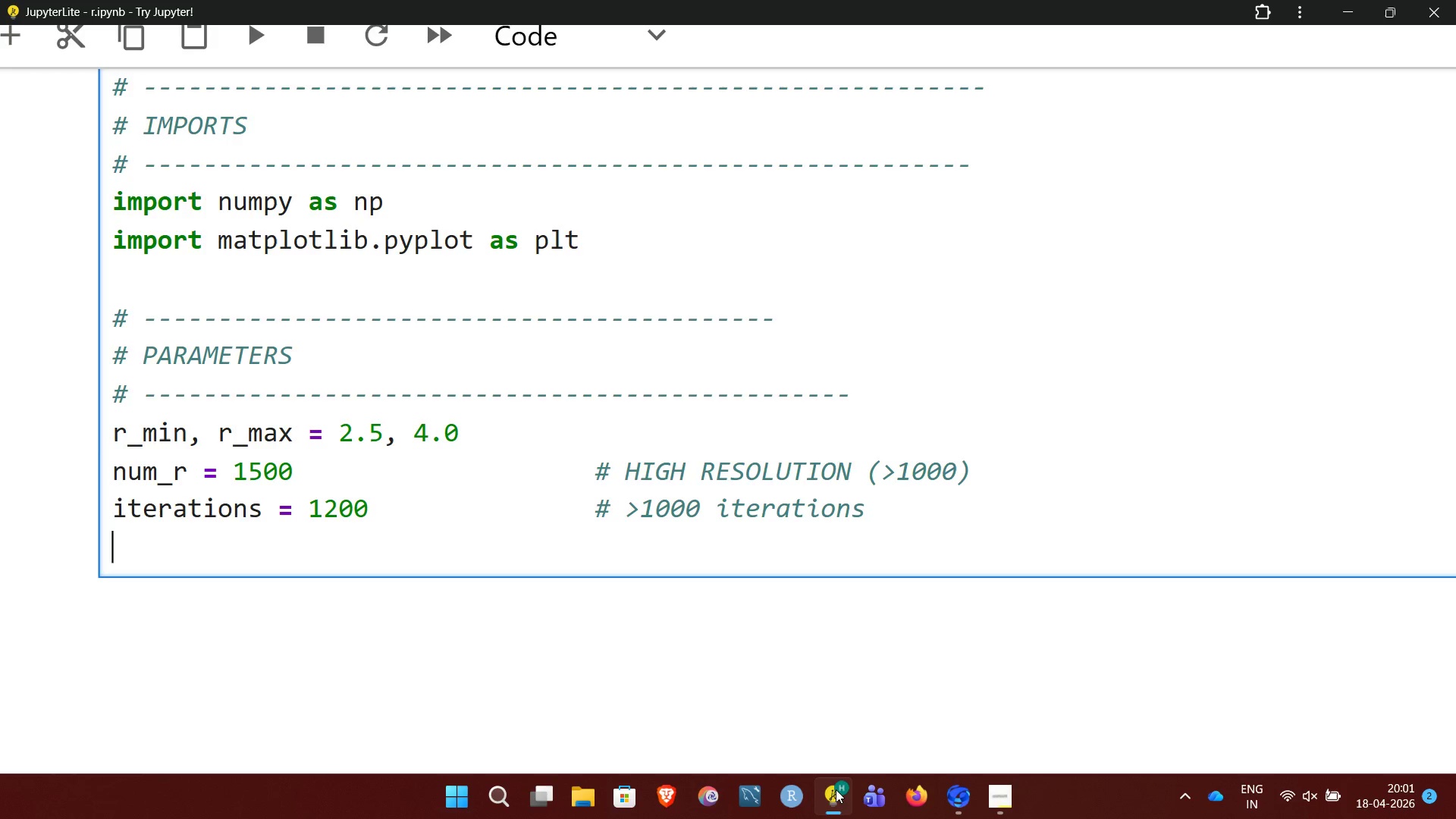 
type(transient)
 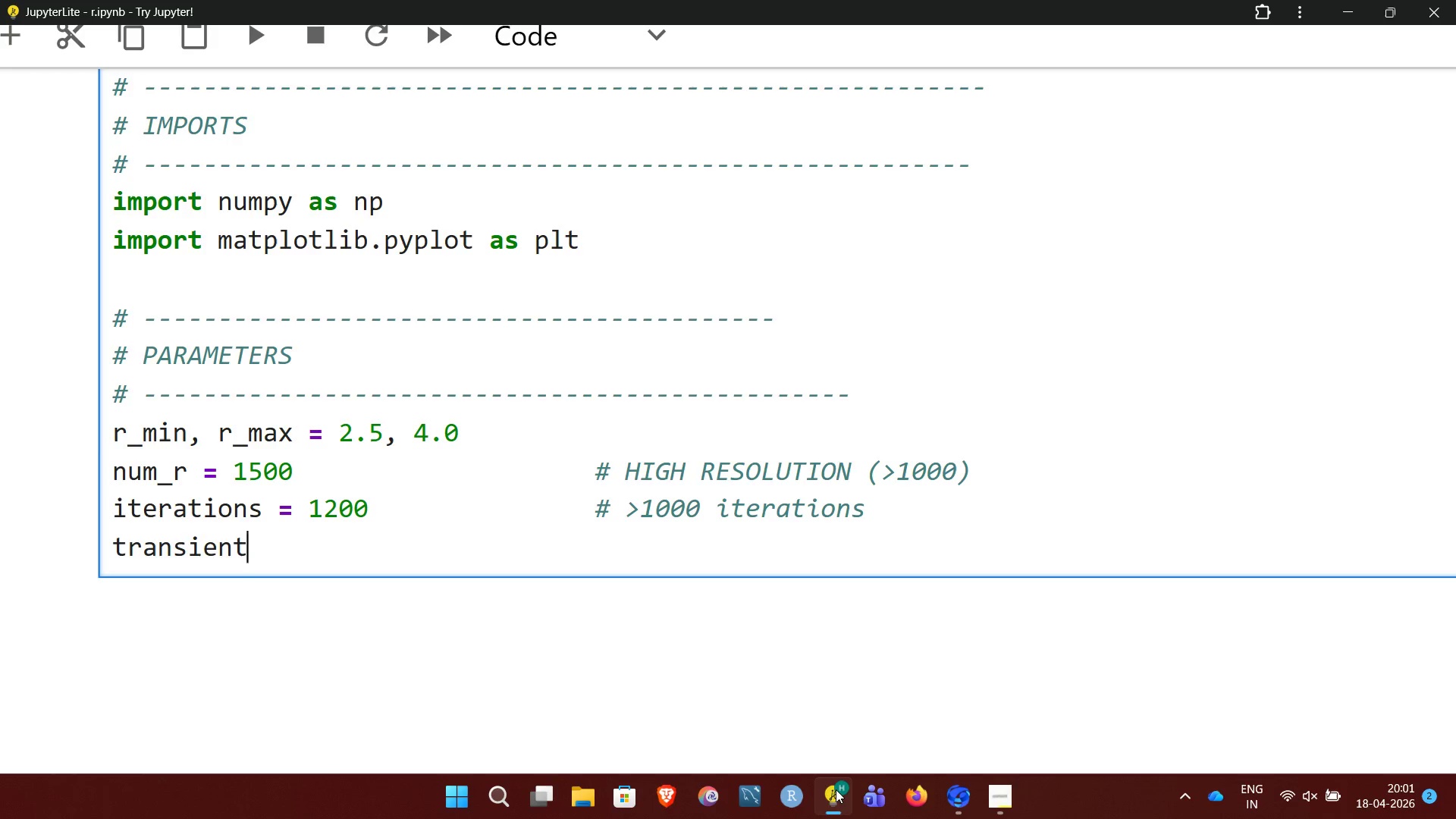 
wait(9.06)
 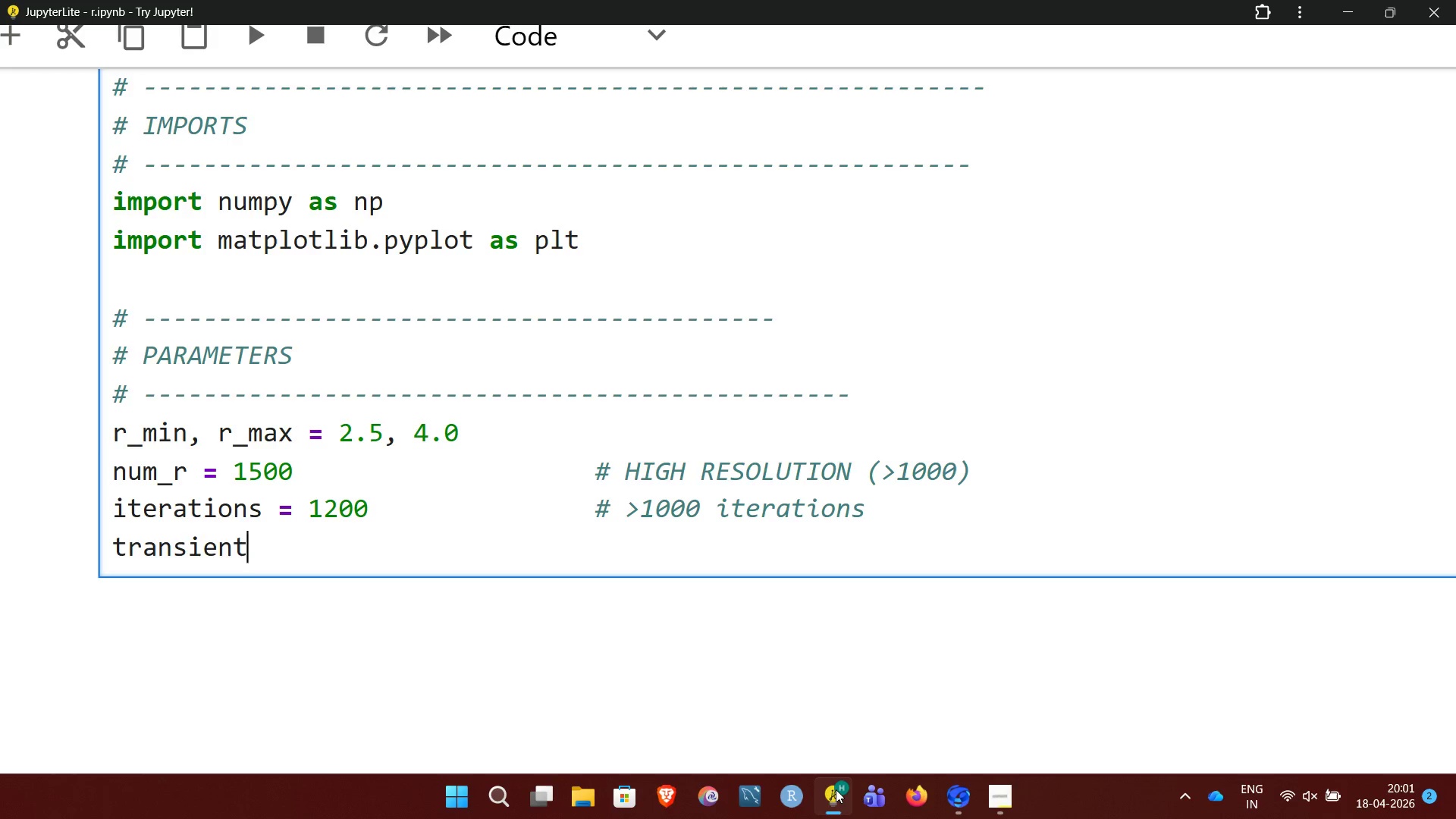 
key(Space)
 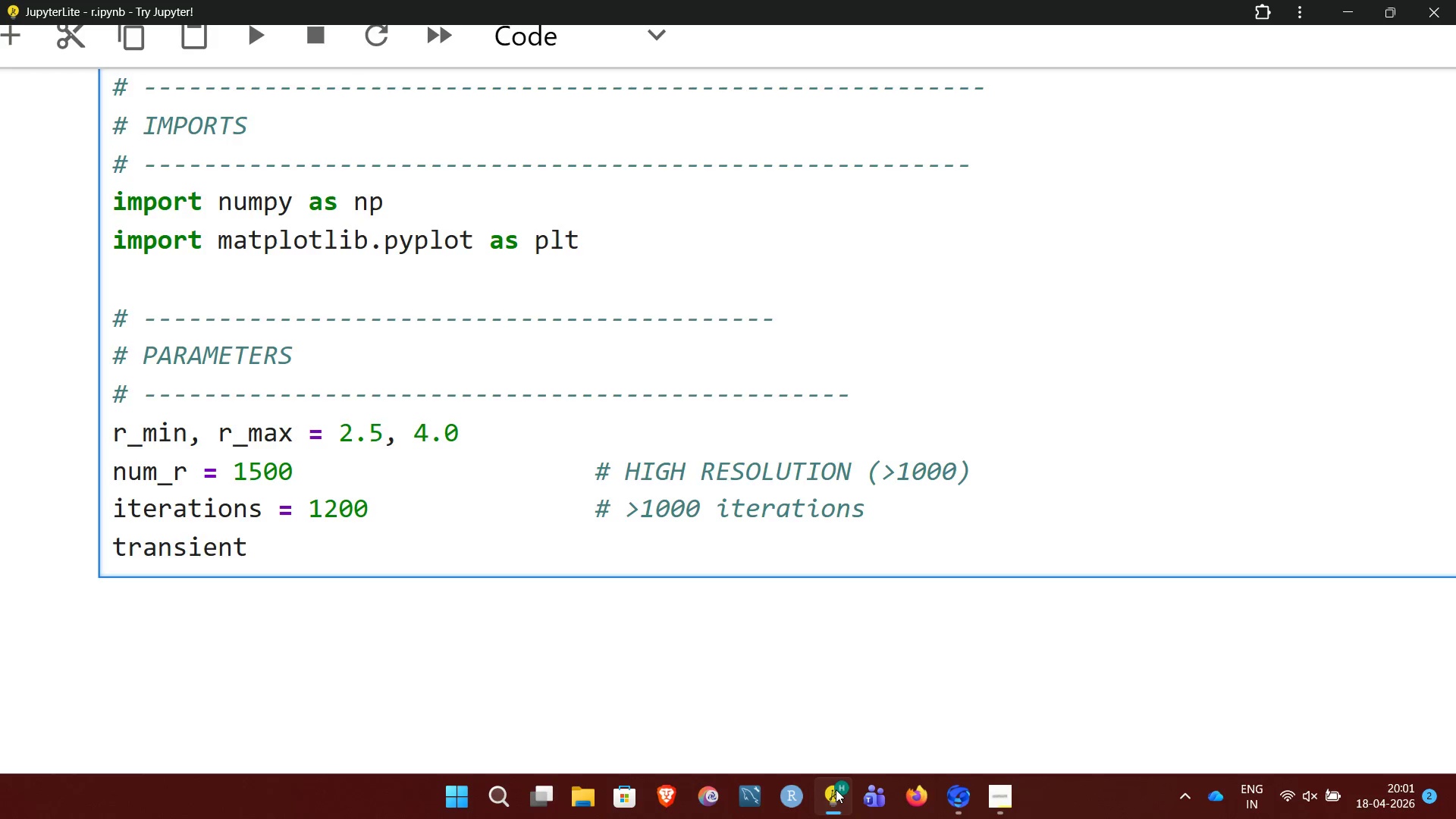 
key(Equal)
 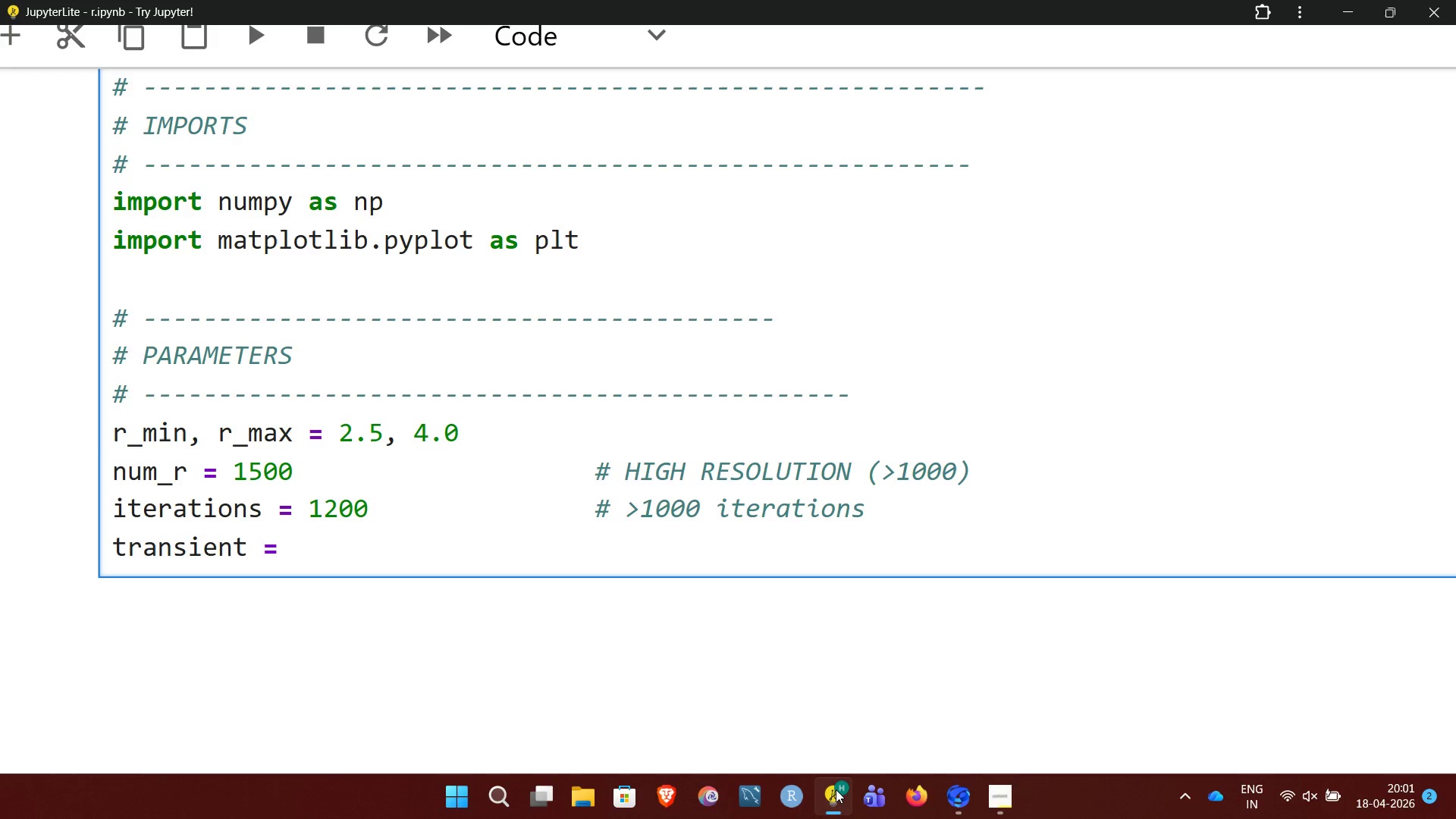 
wait(9.16)
 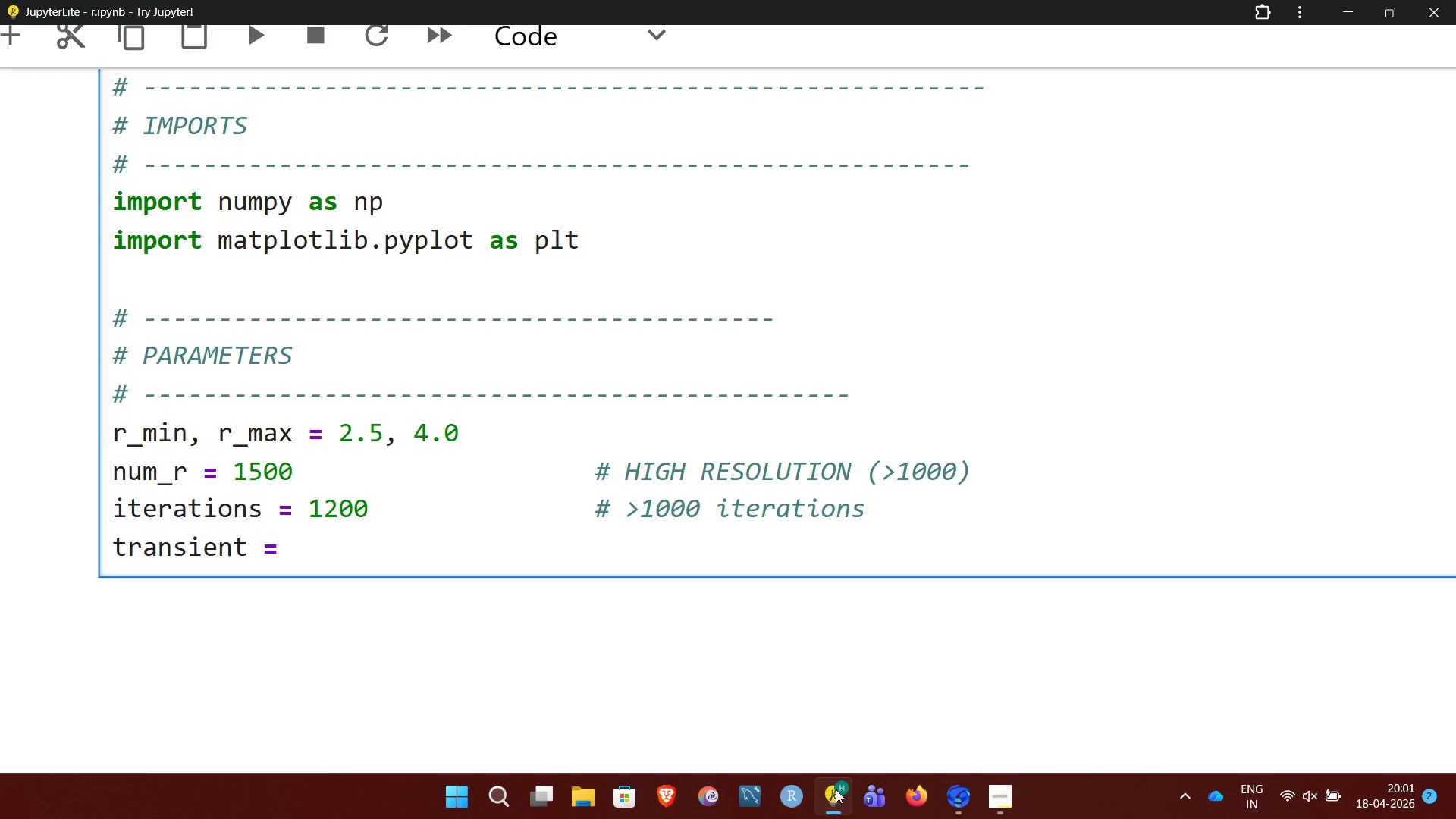 
type( 200)
 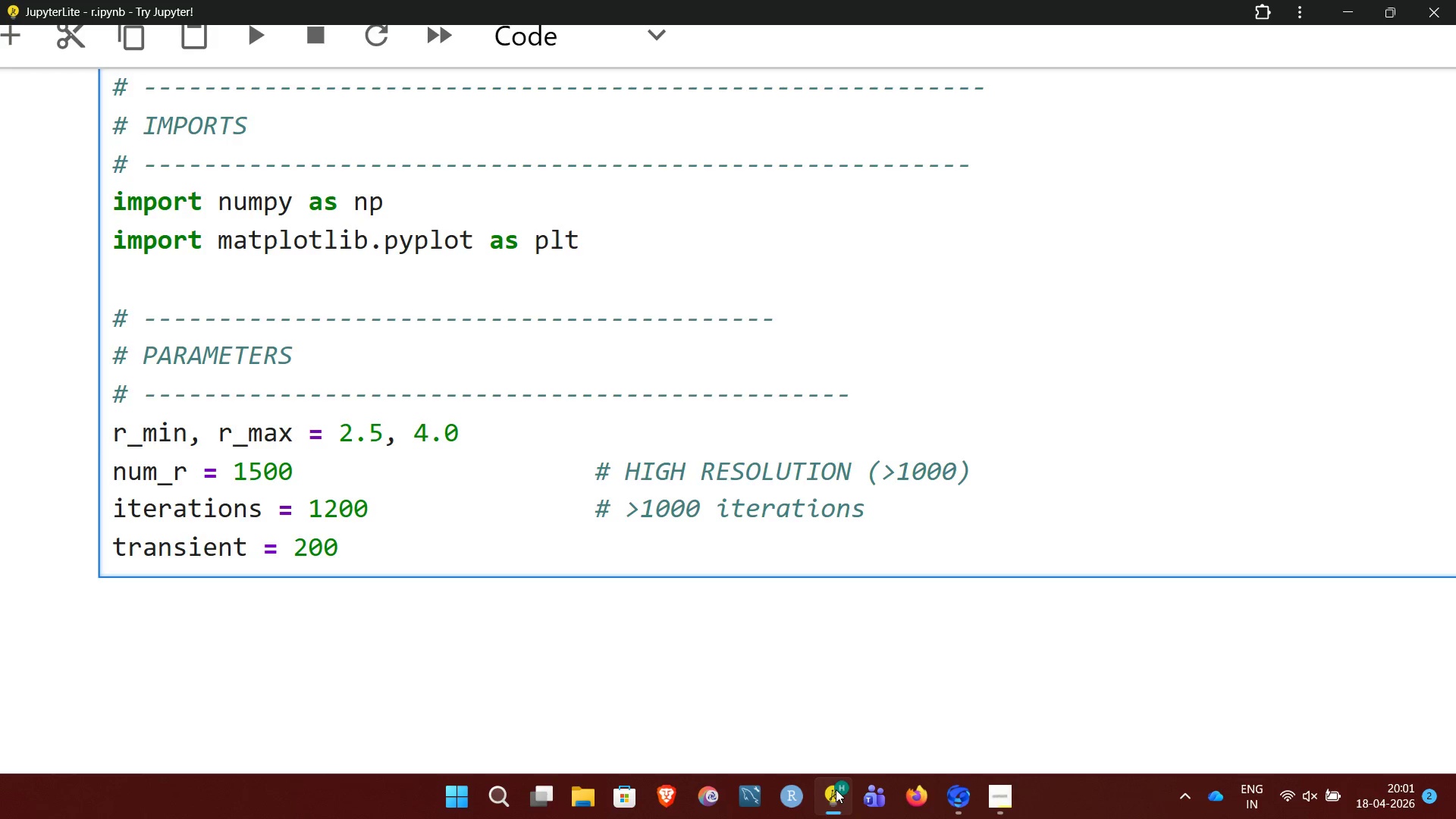 
wait(5.7)
 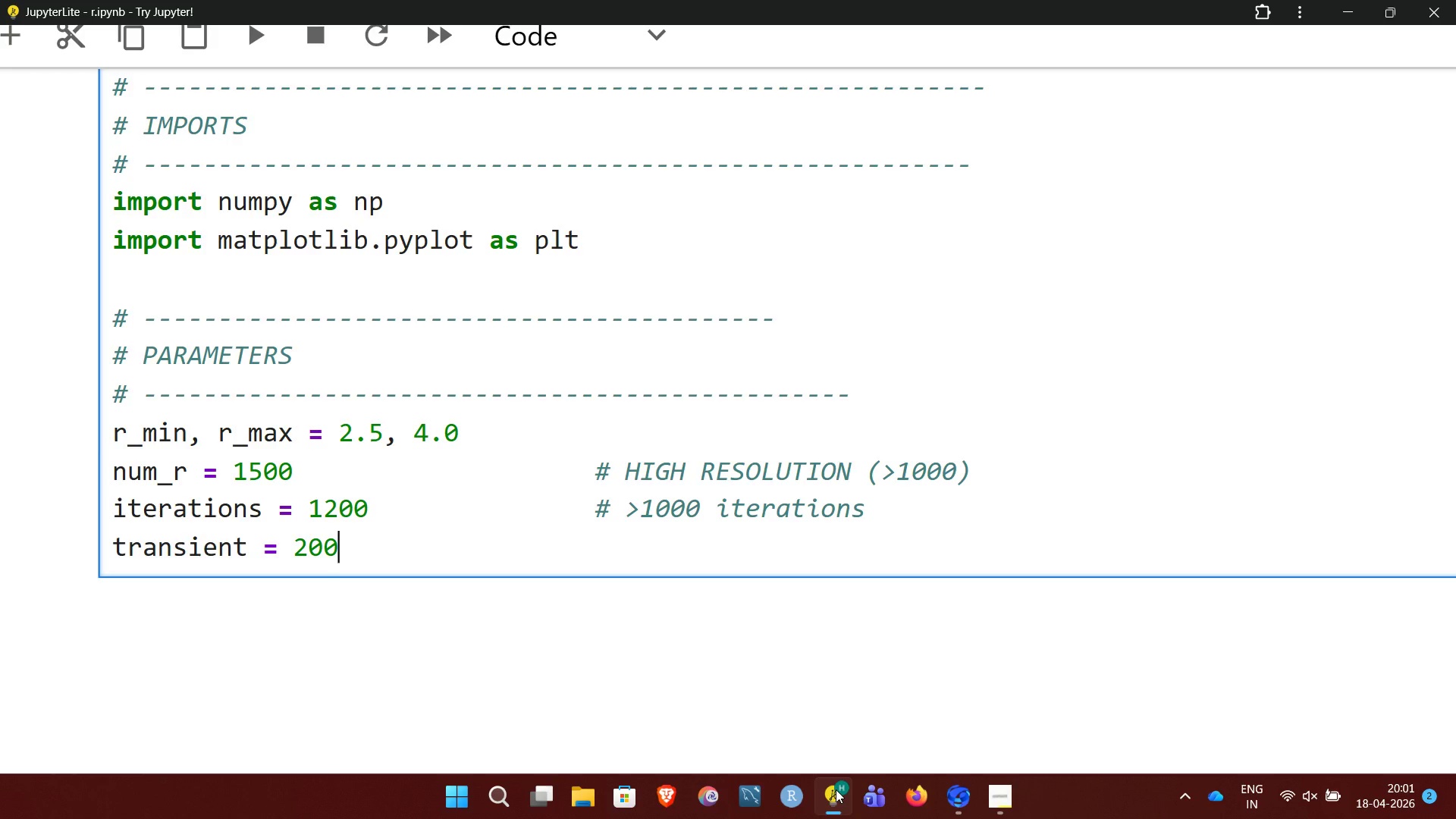 
hold_key(key=Space, duration=0.83)
 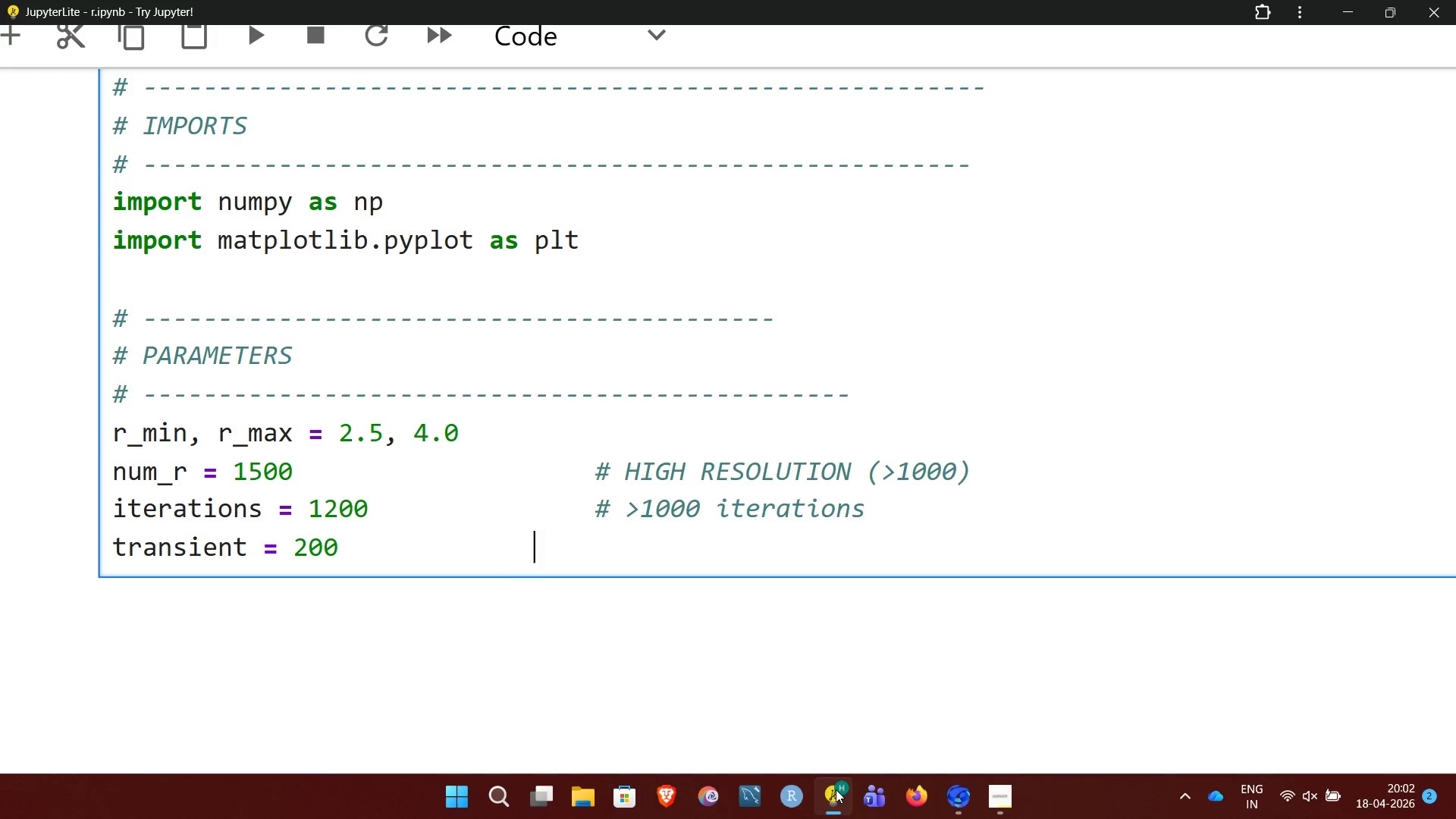 
hold_key(key=Space, duration=0.38)
 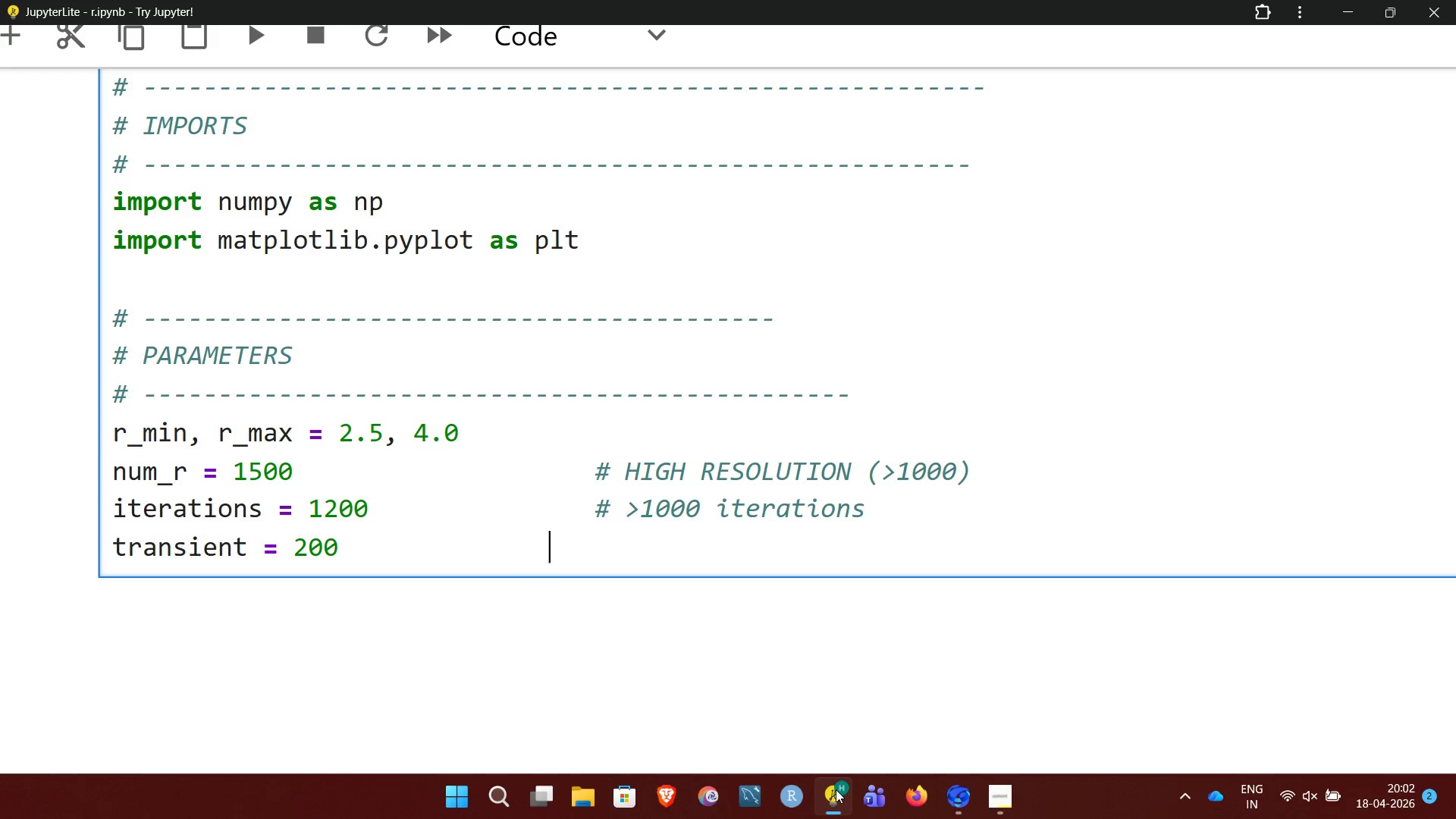 
key(Space)
 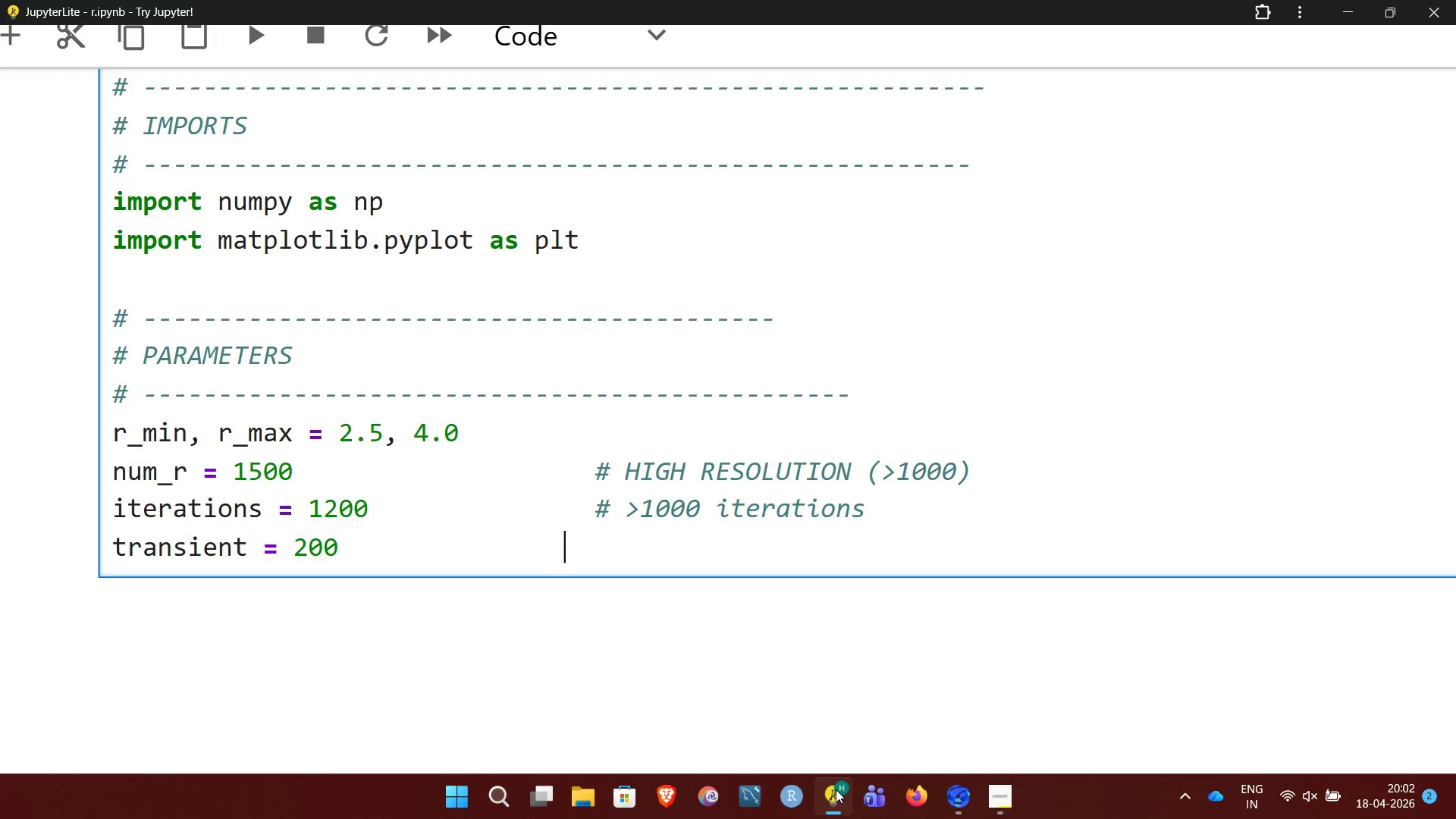 
key(Space)
 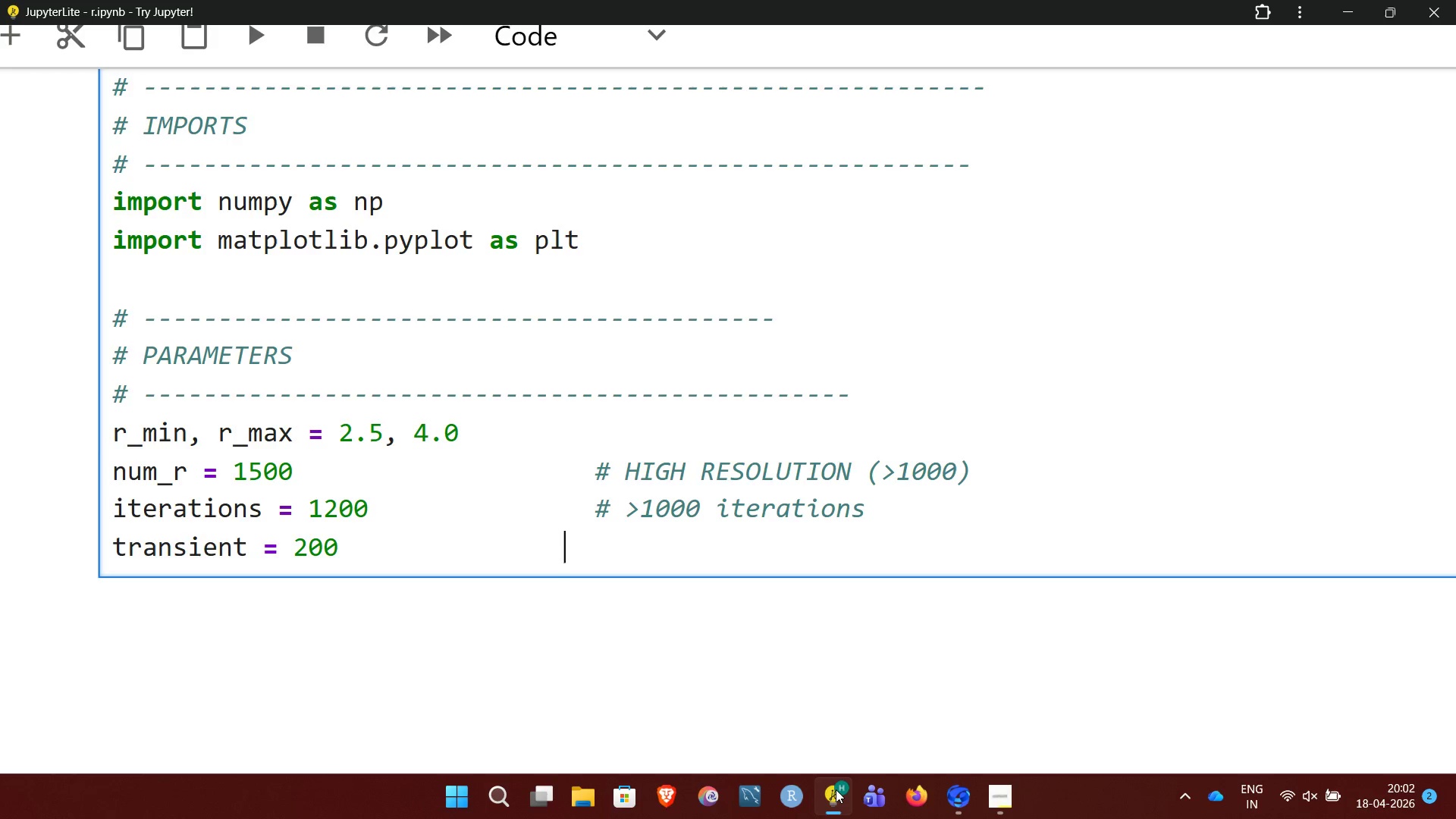 
key(Space)
 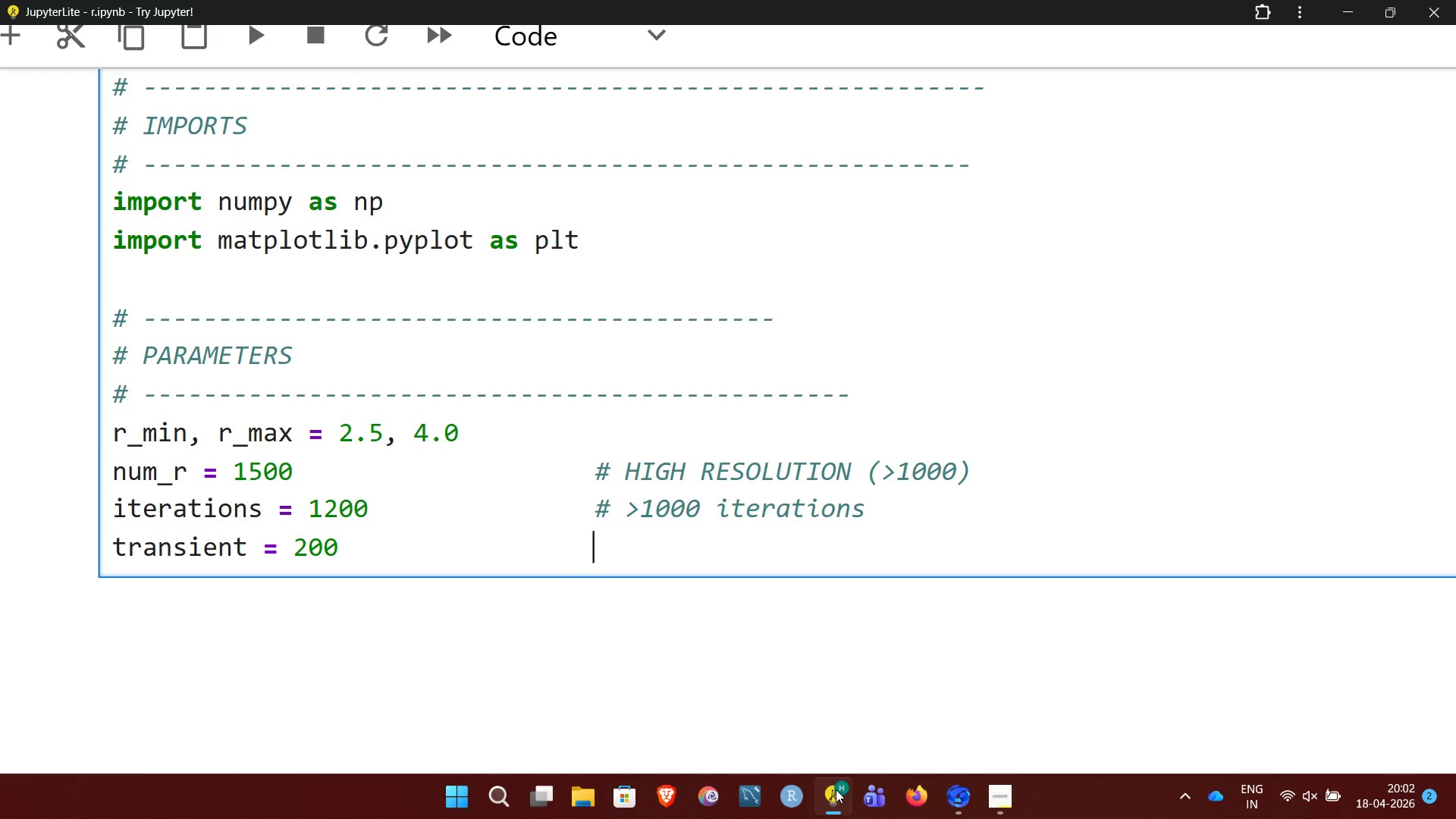 
key(Space)
 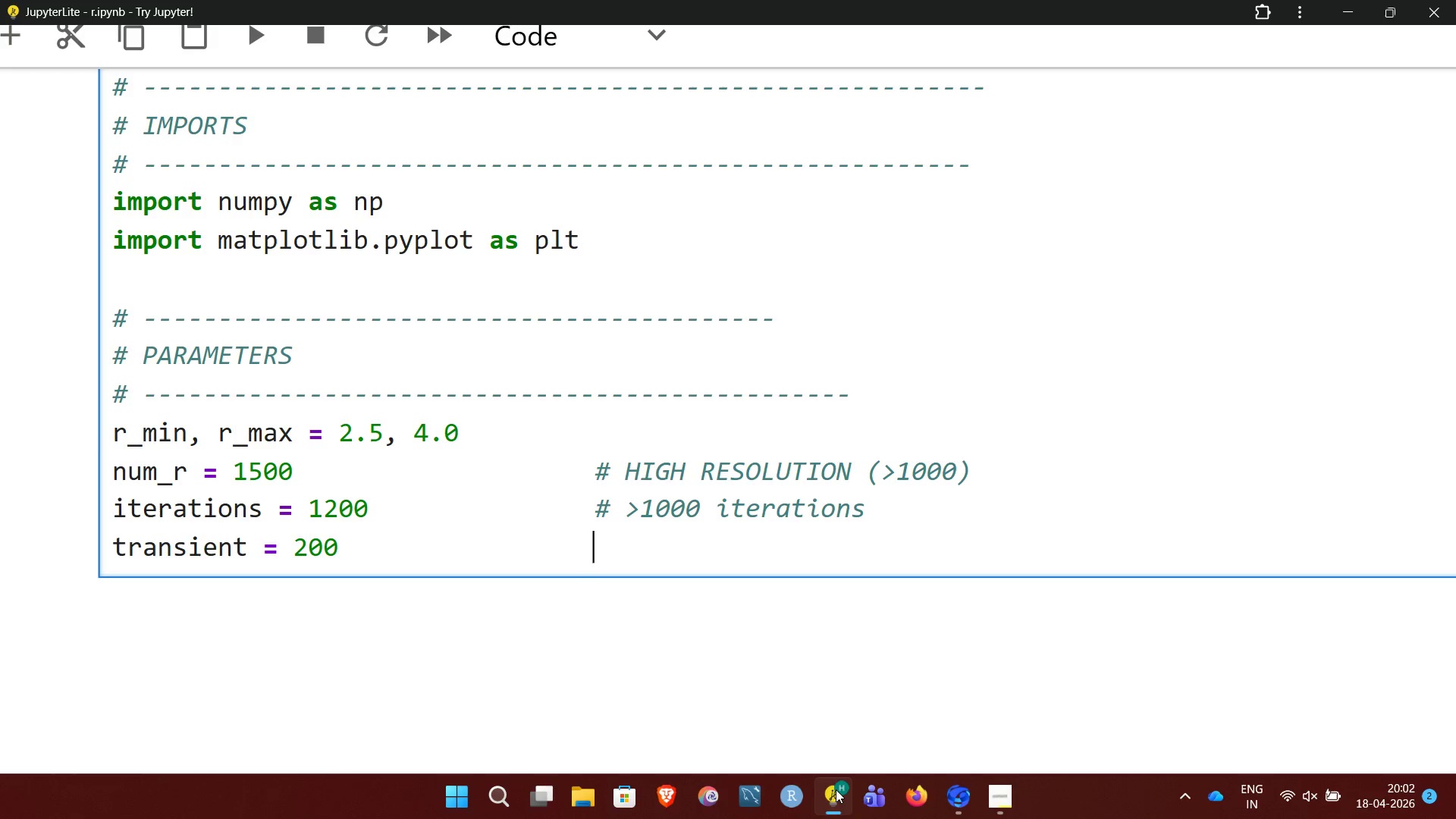 
key(Shift+3)
 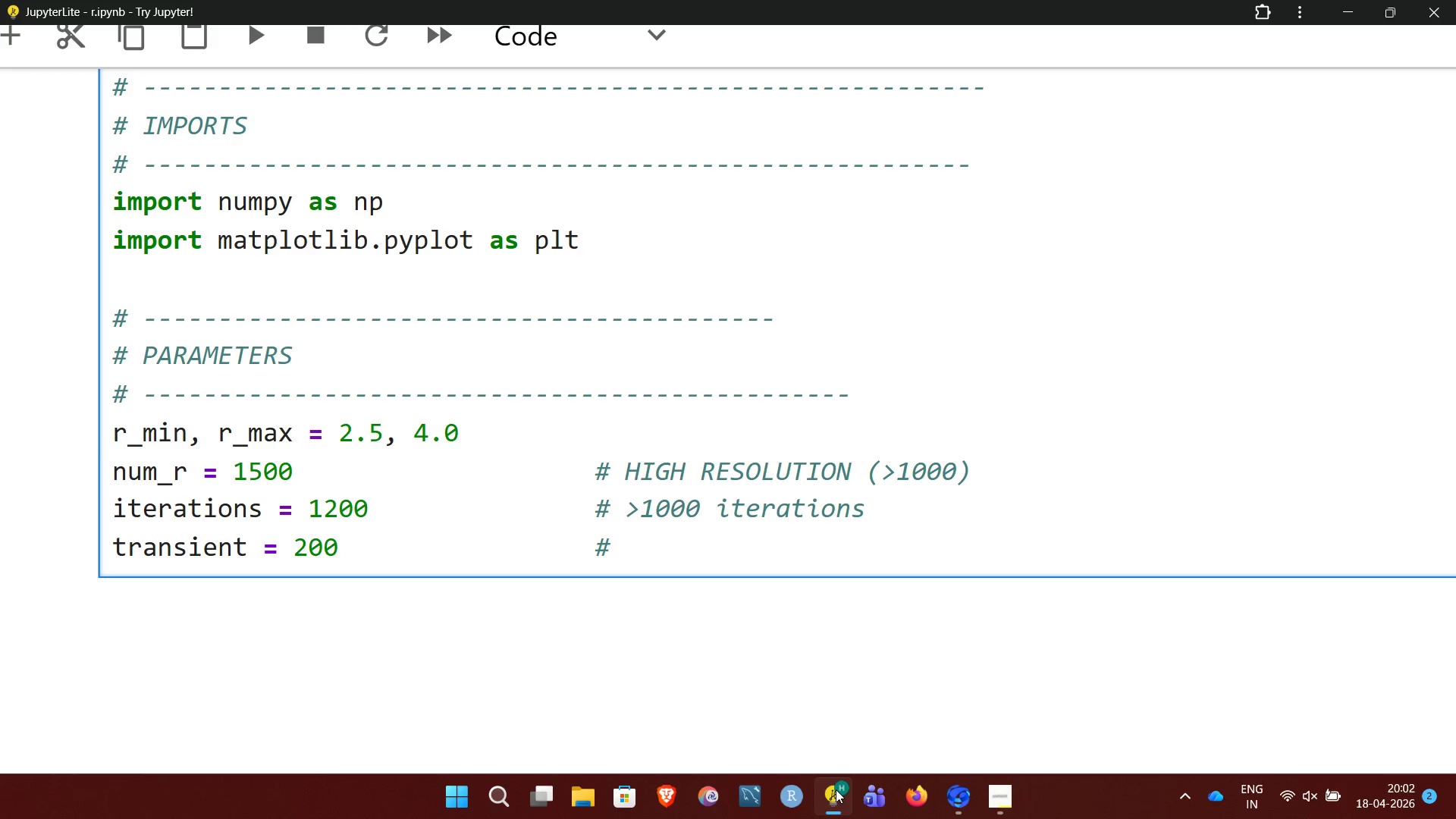 
key(Space)
 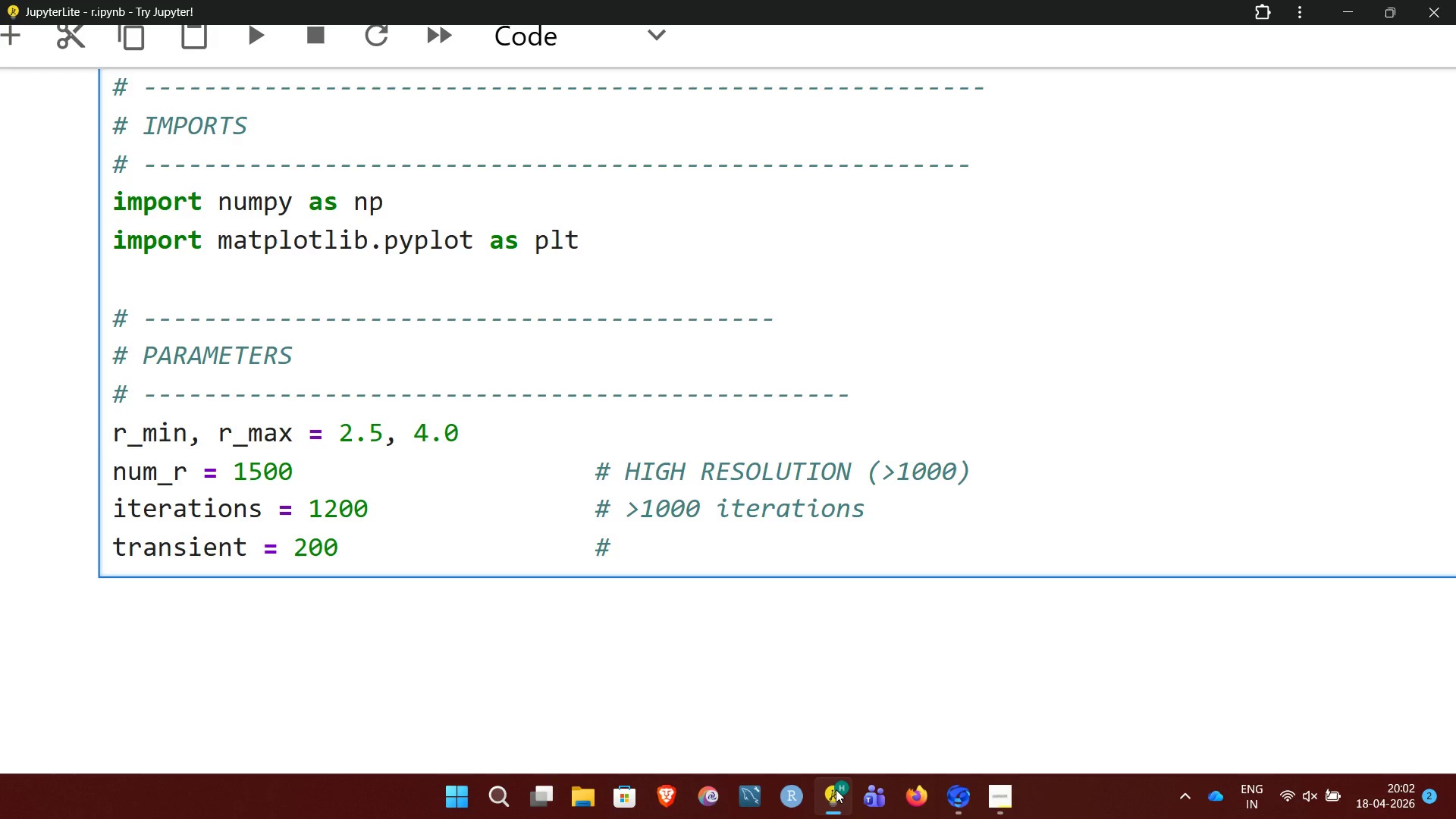 
wait(13.11)
 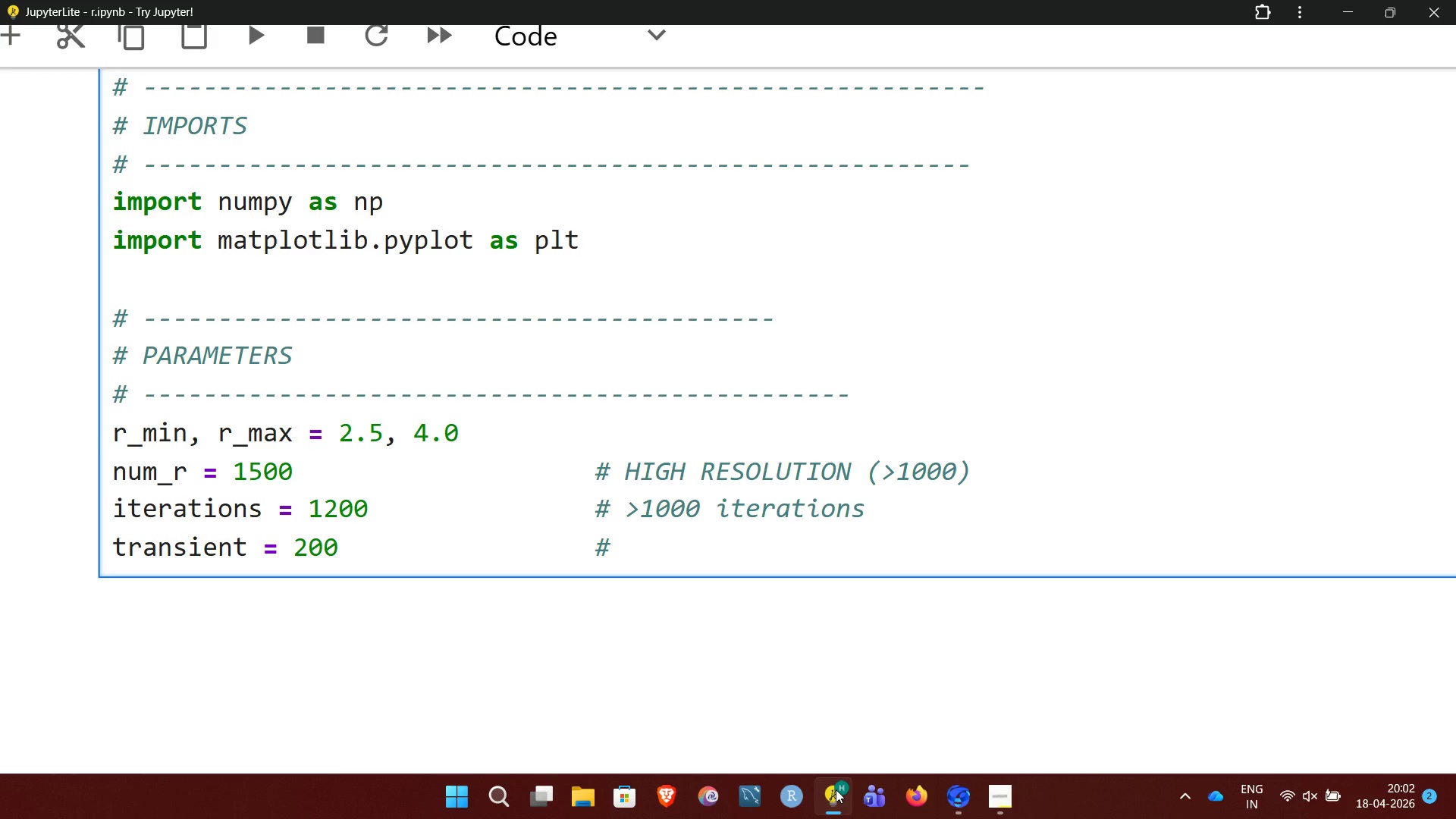 
type(remove)
 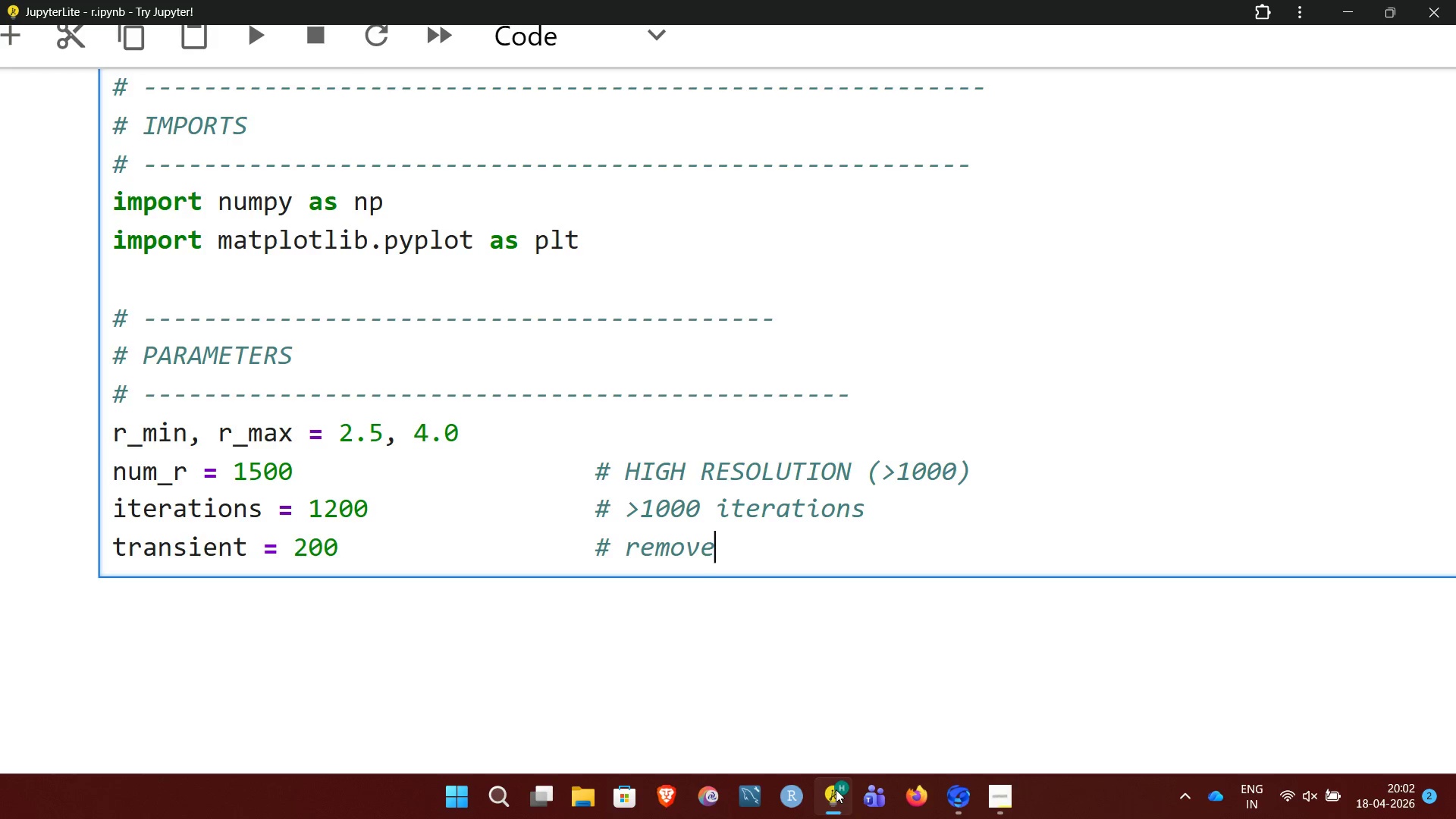 
type( transient)
 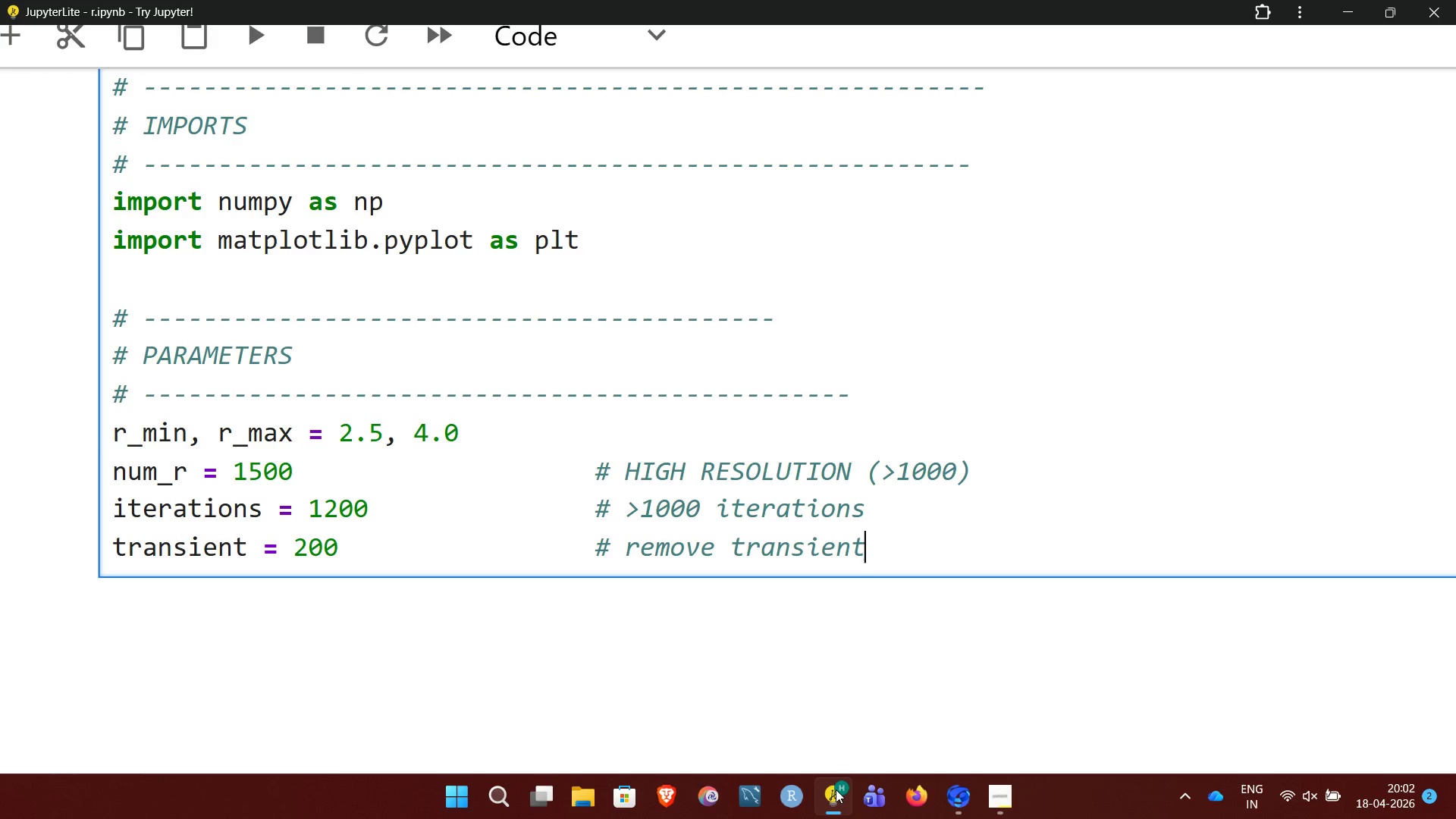 
key(Space)
 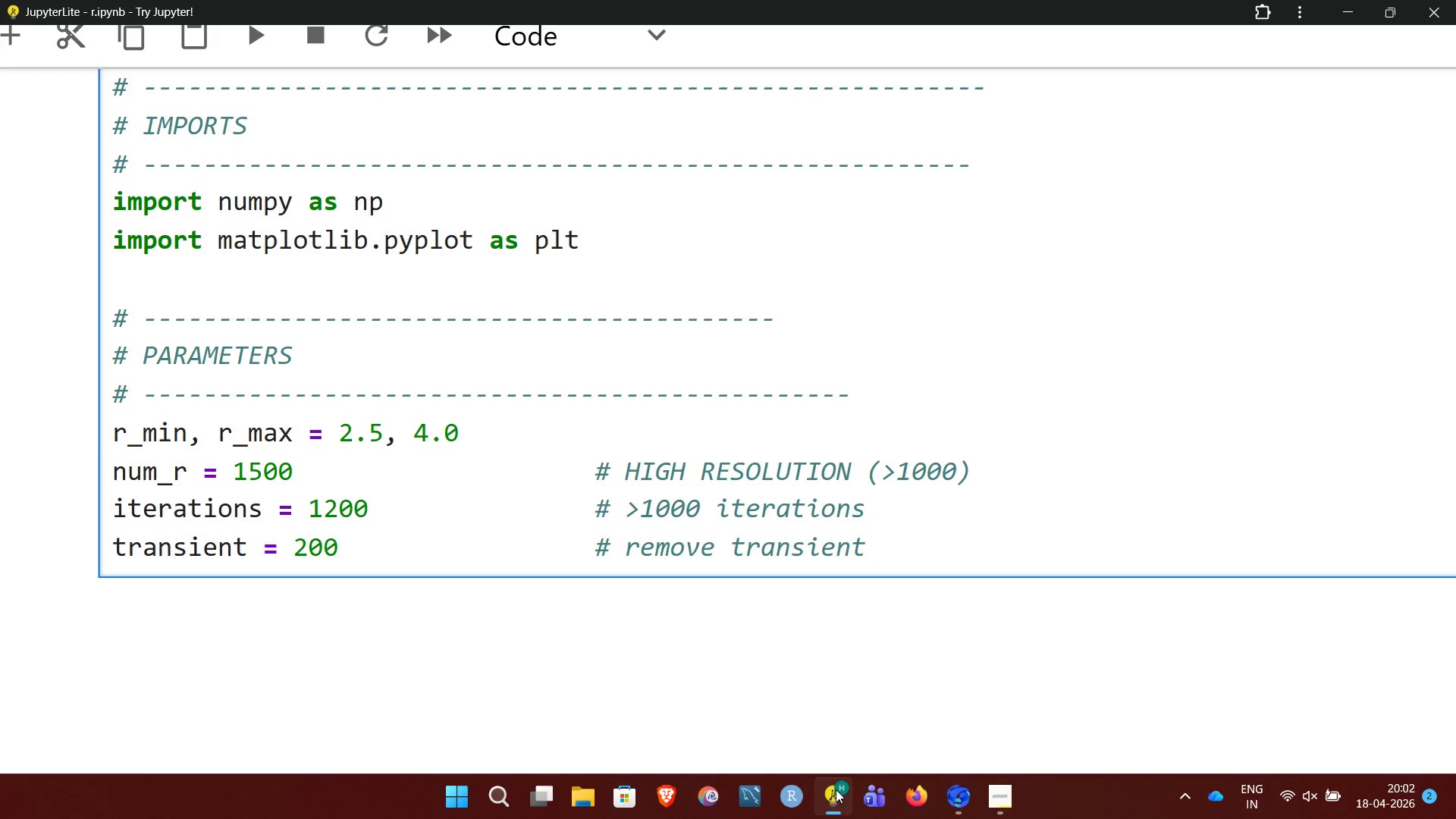 
wait(5.66)
 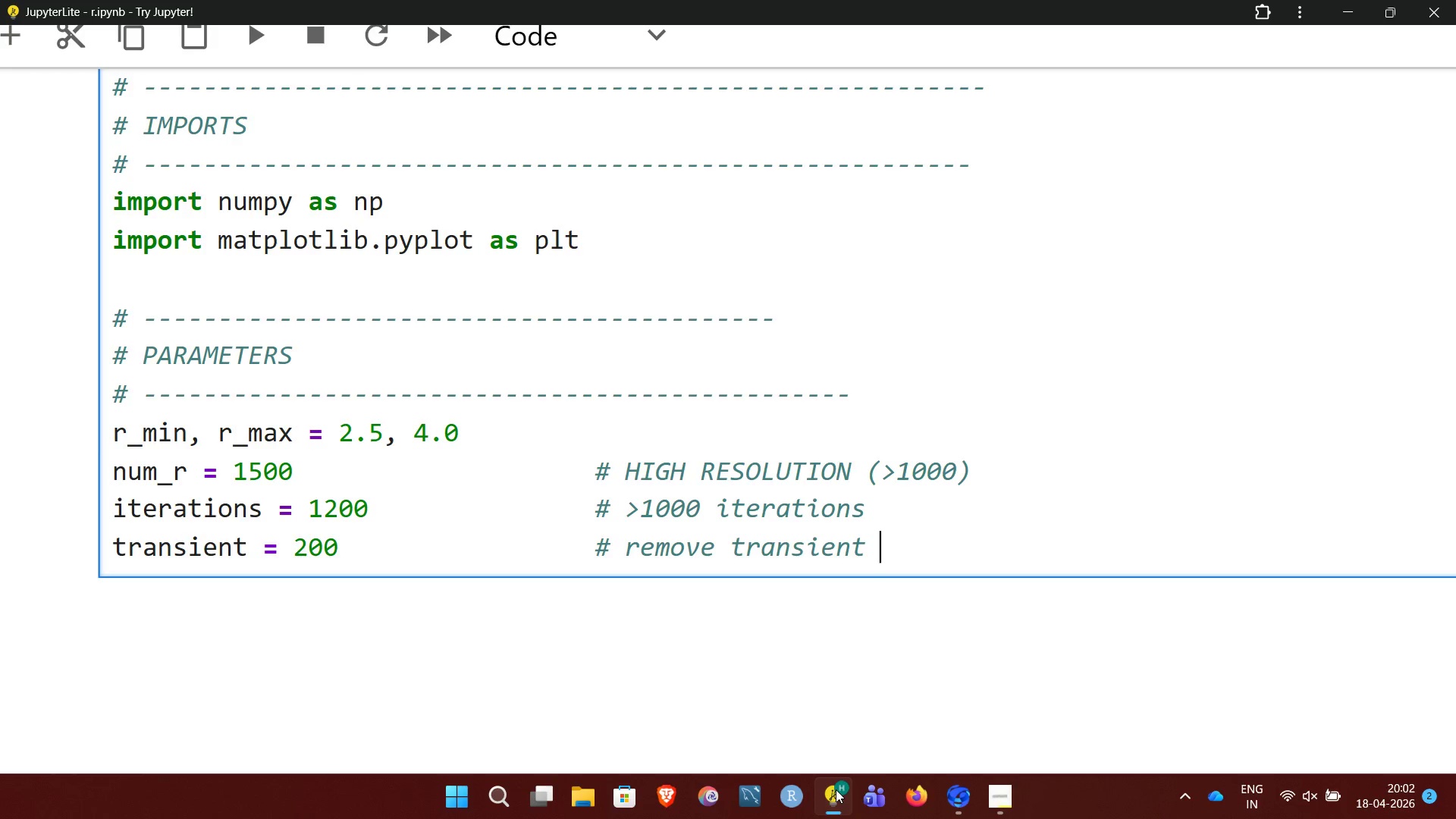 
type(behavior)
 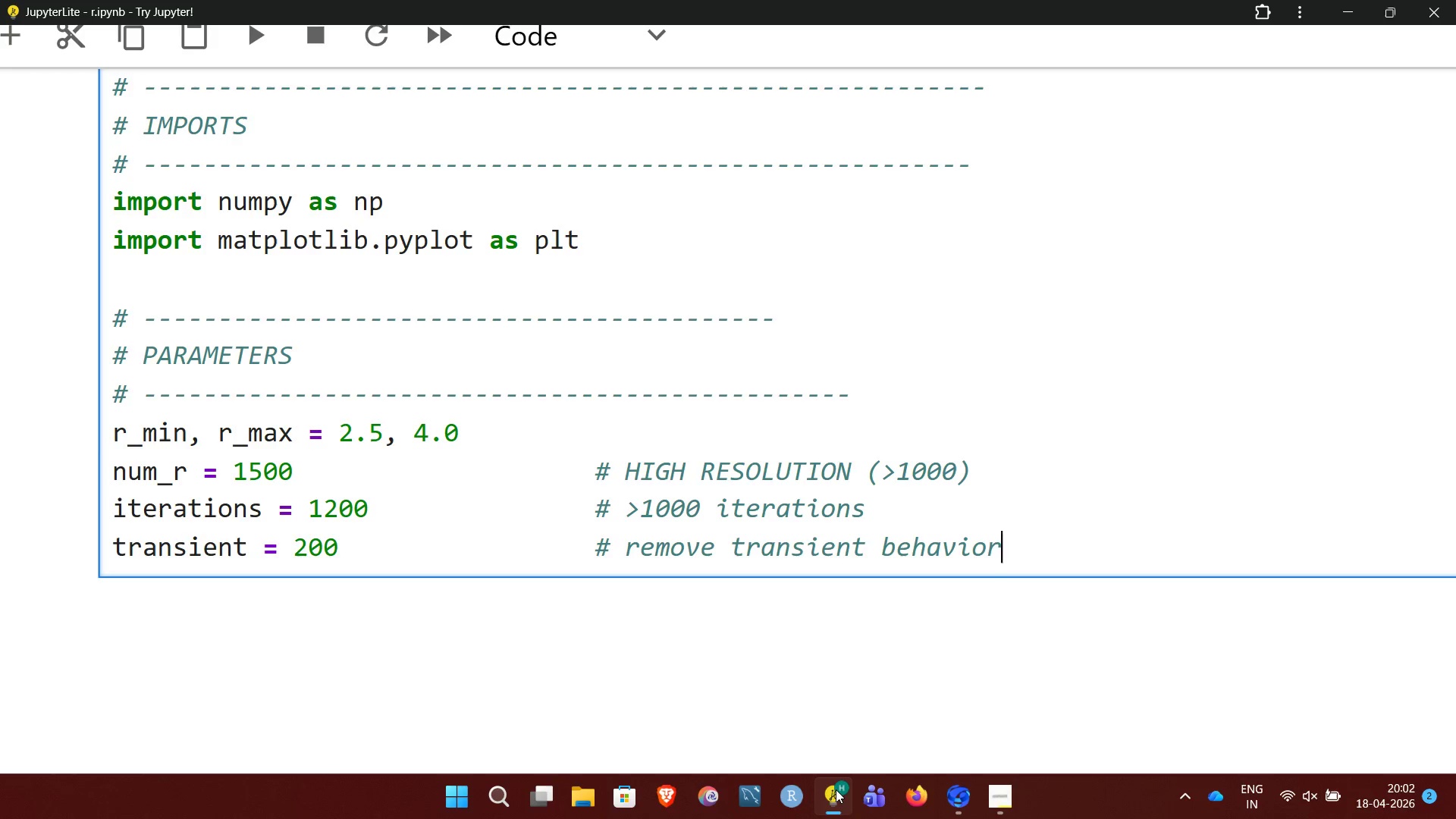 
key(Enter)
 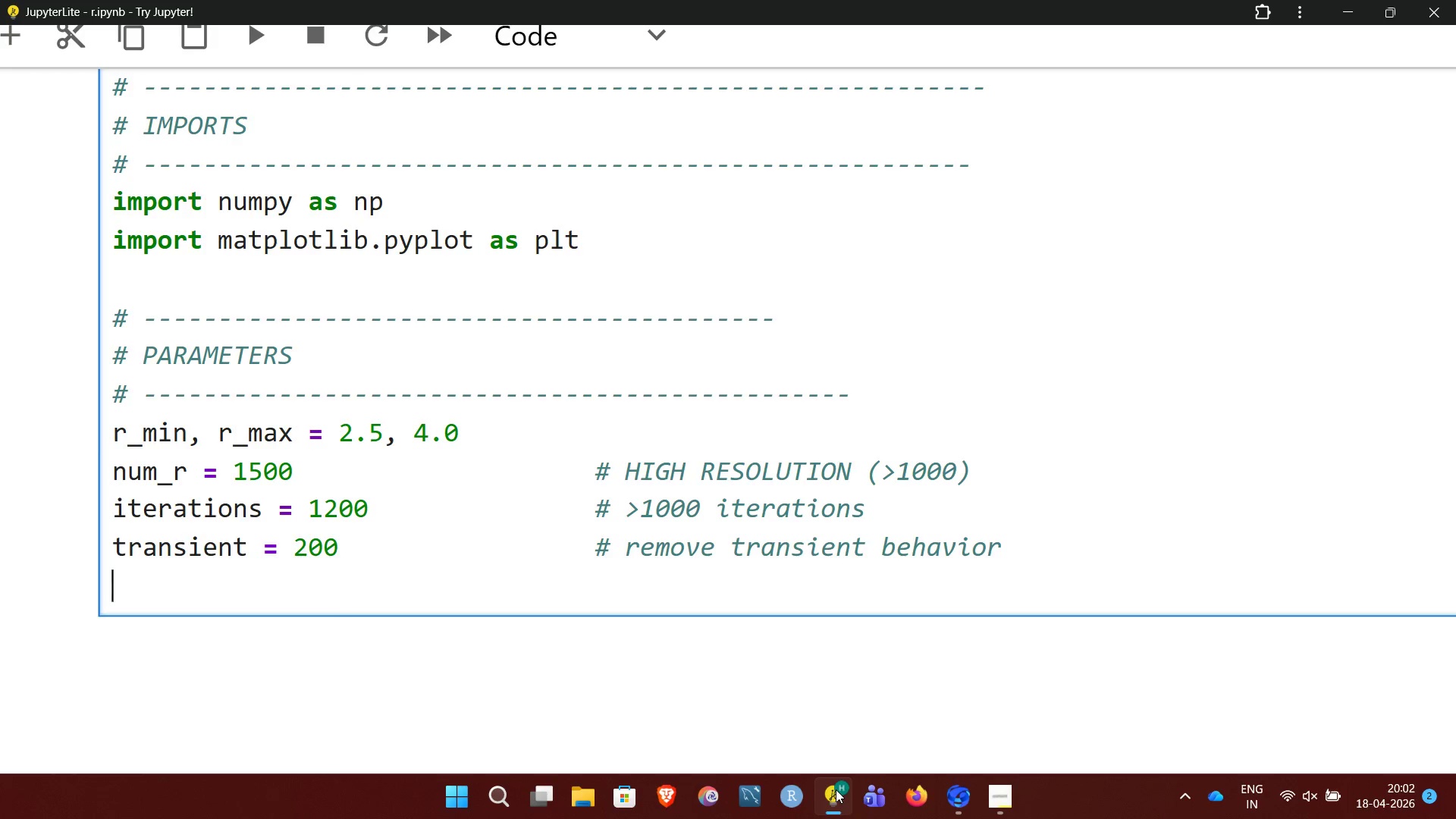 
key(Enter)
 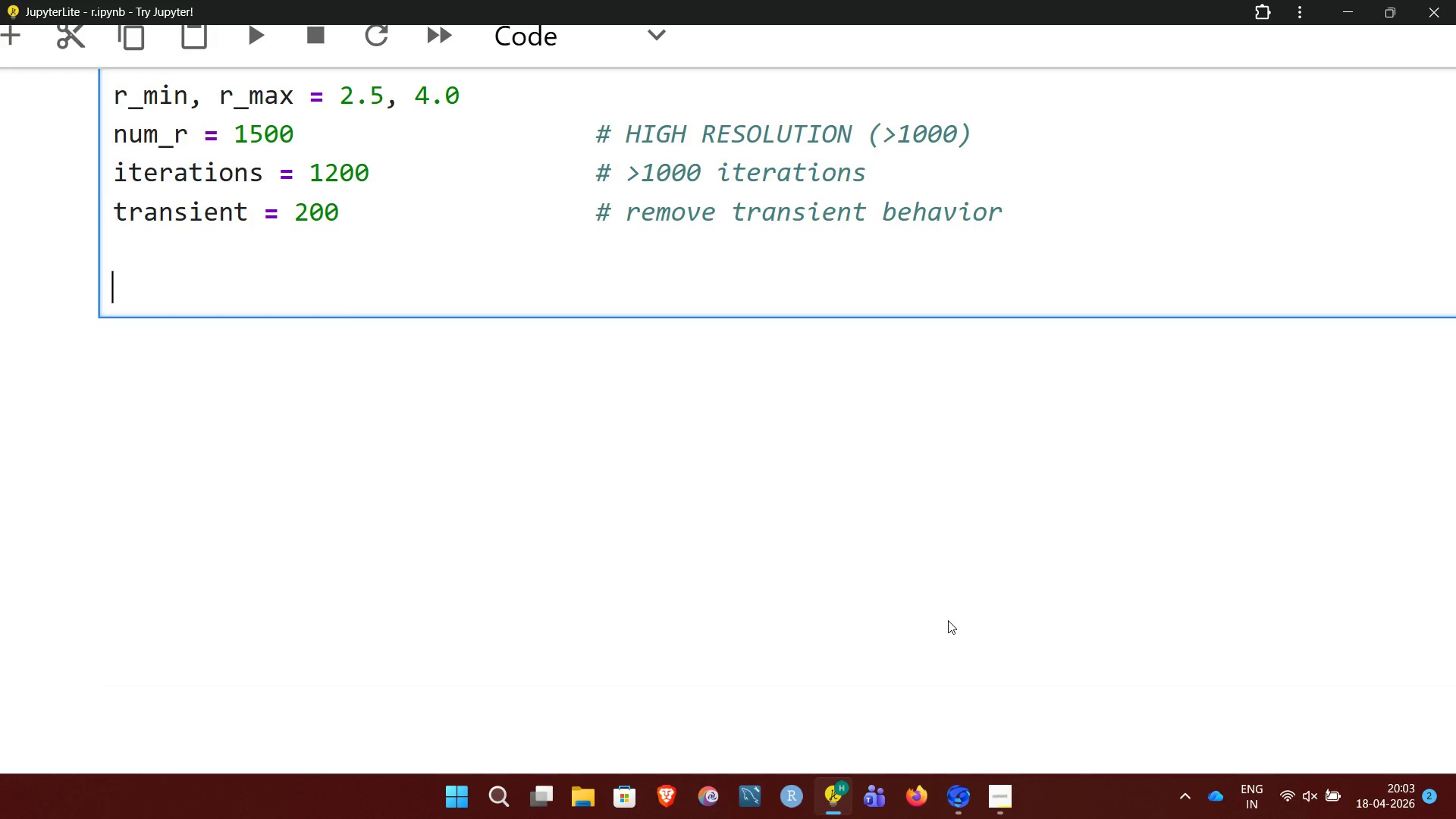 
wait(43.88)
 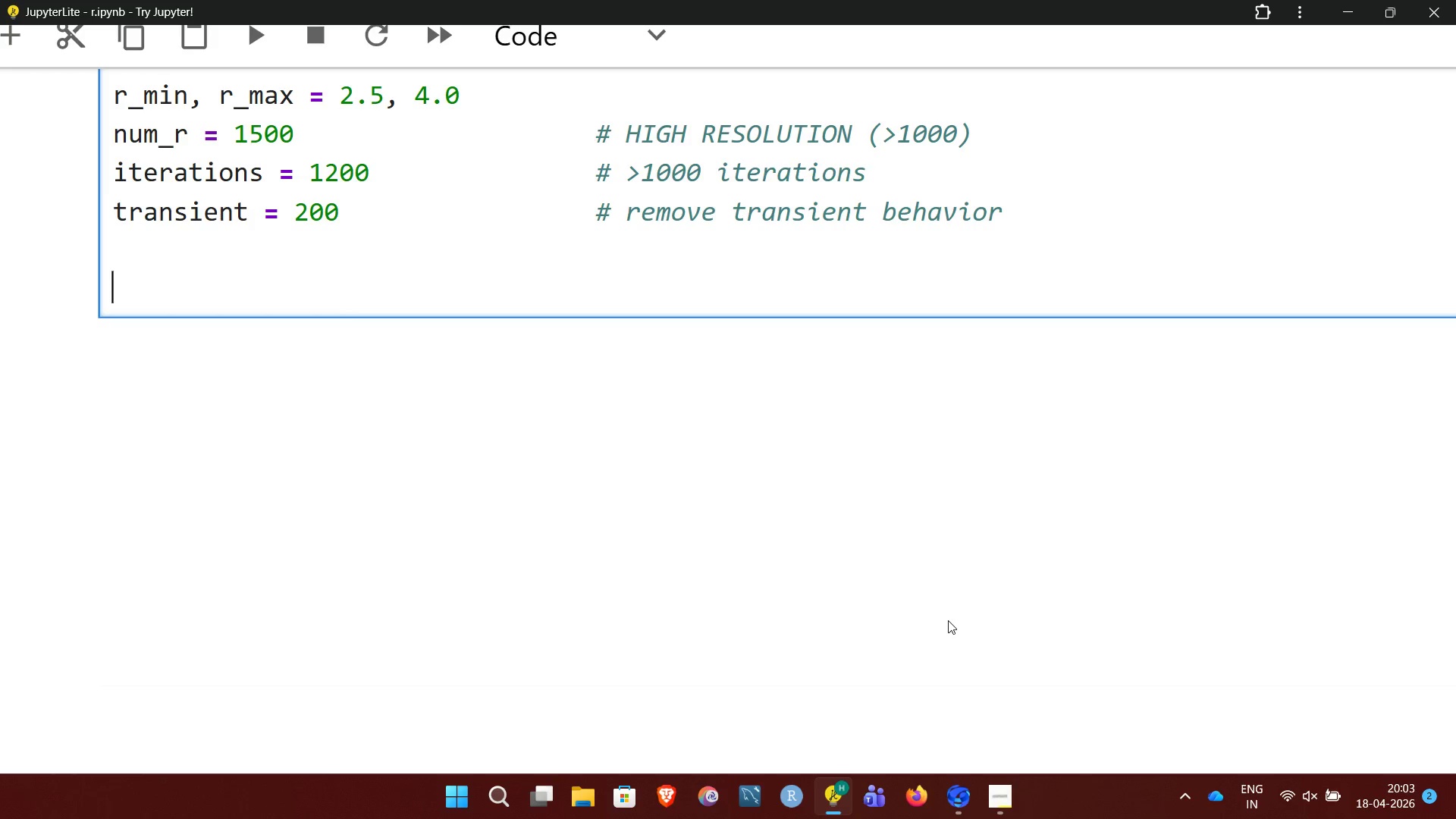 
type(r_values =)
 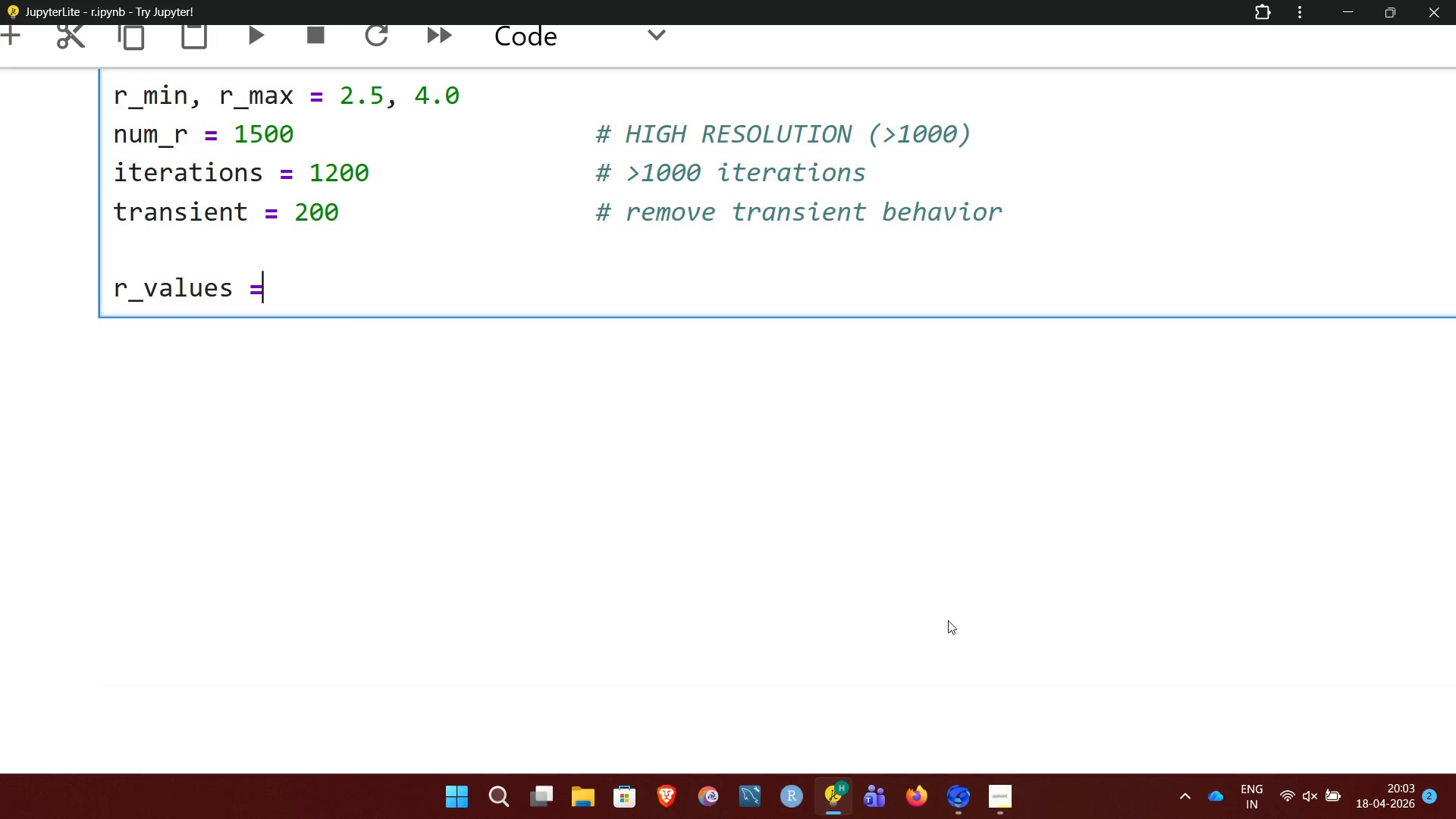 
wait(34.62)
 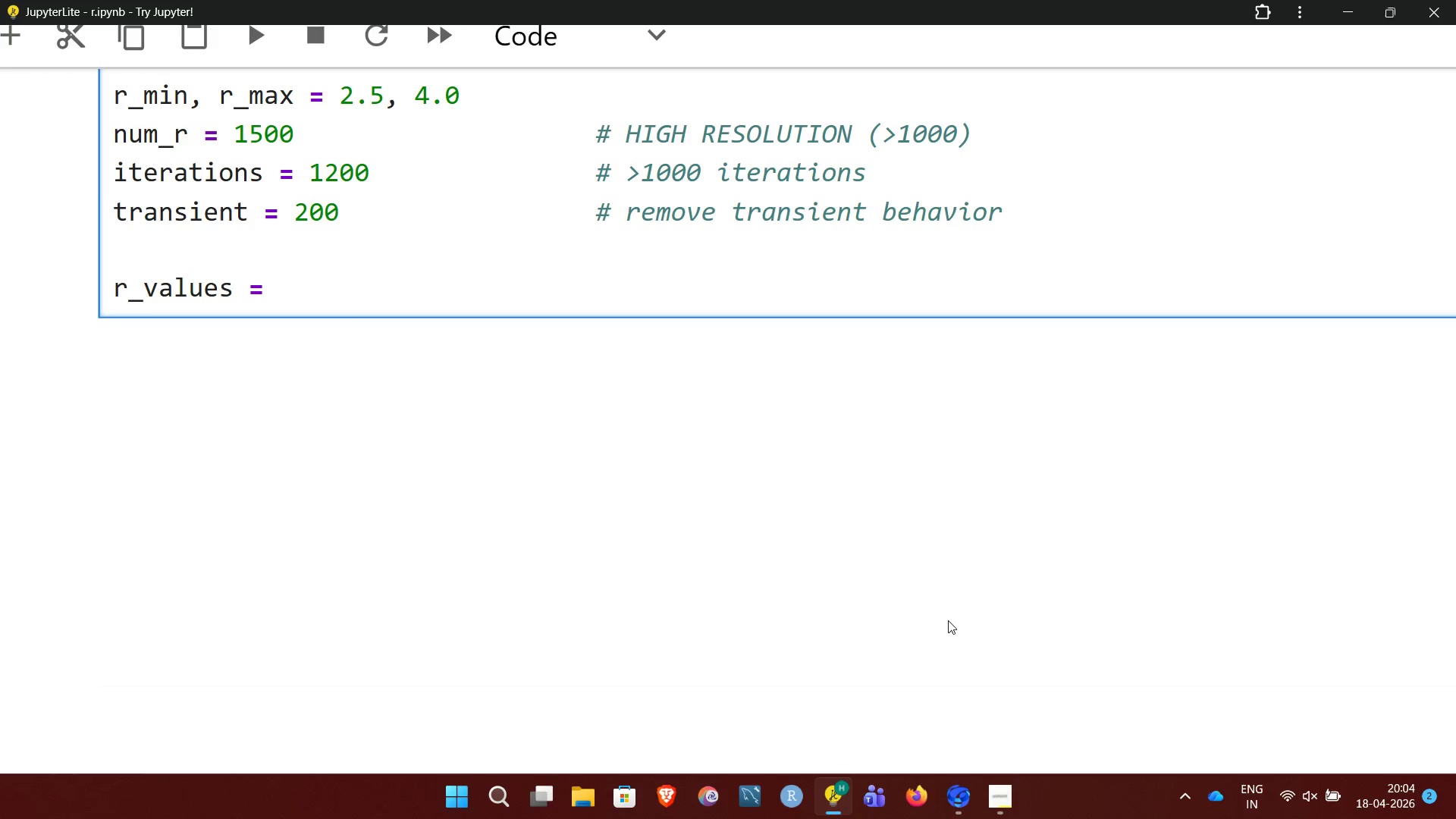 
type( np.)
 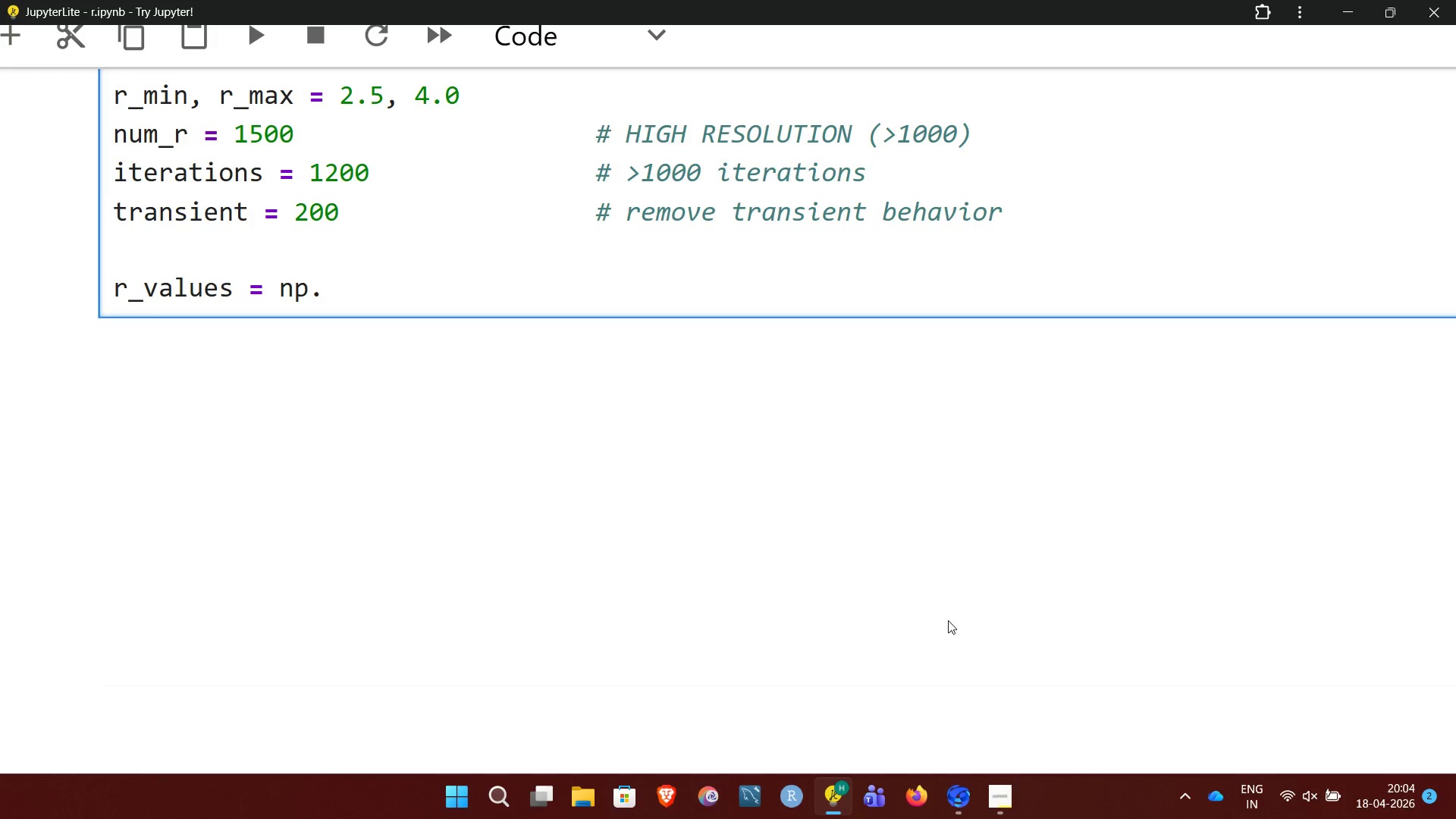 
wait(15.41)
 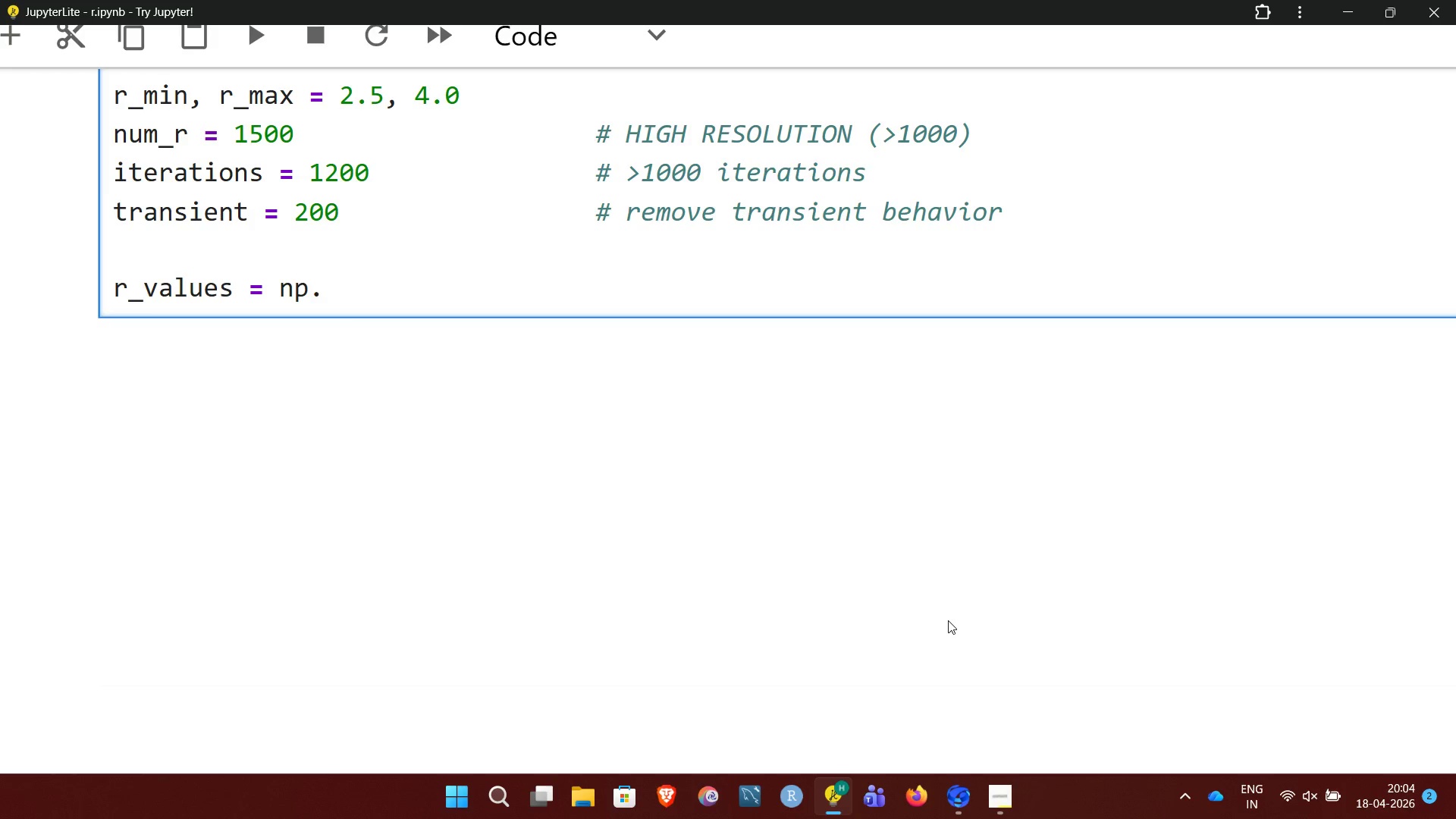 
type(linspace)
 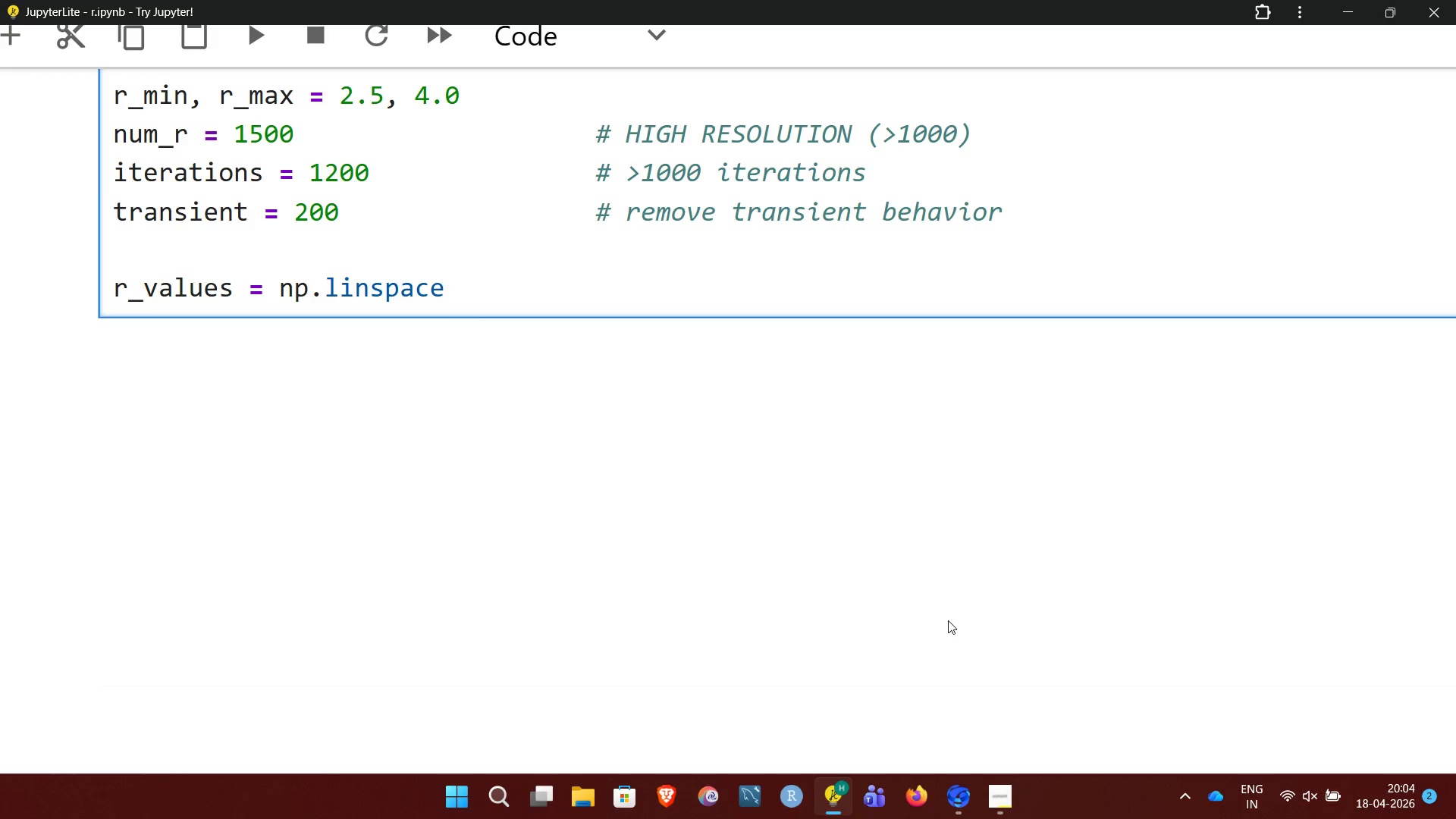 
key(Shift+9)
 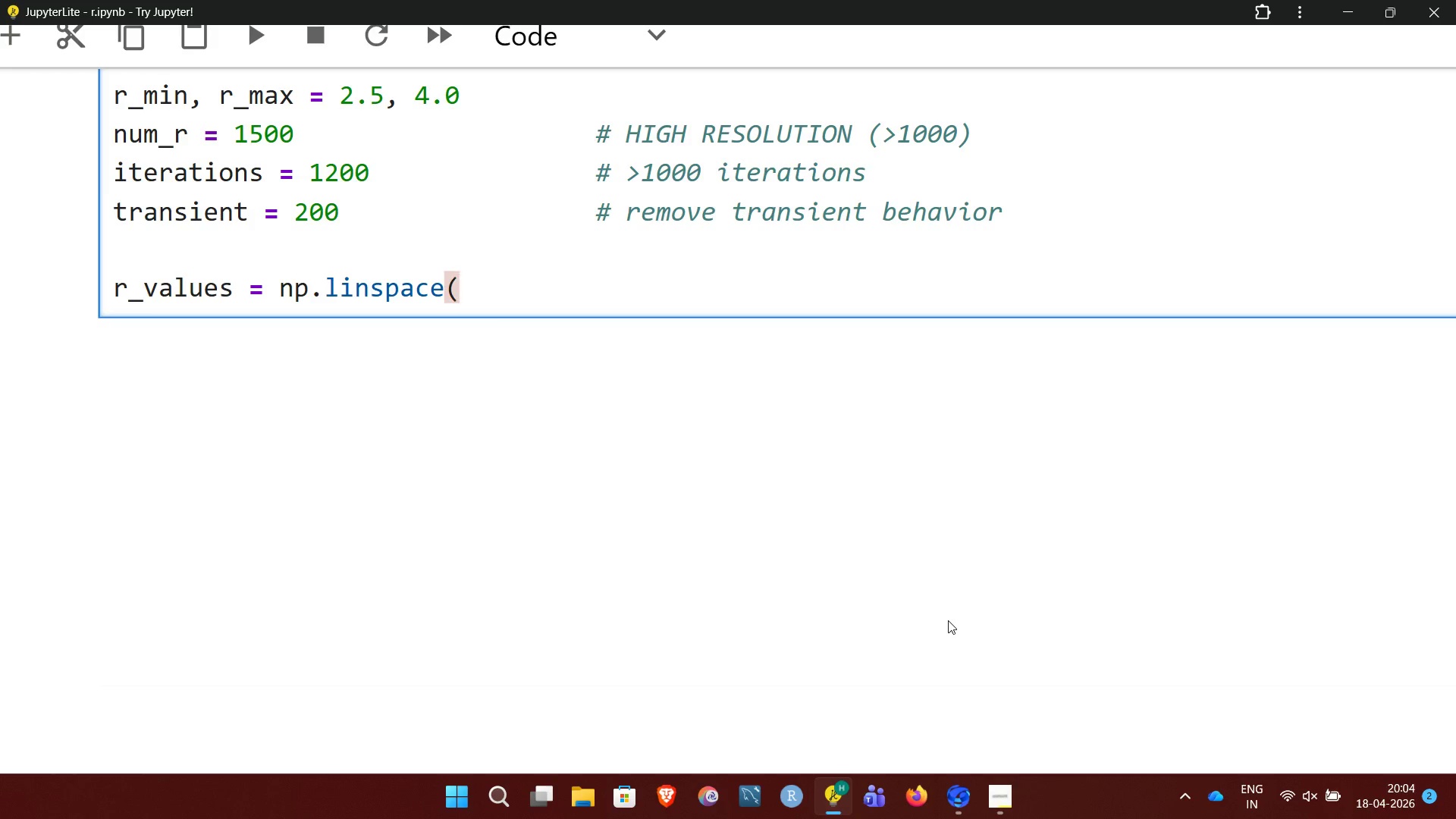 
key(R)
 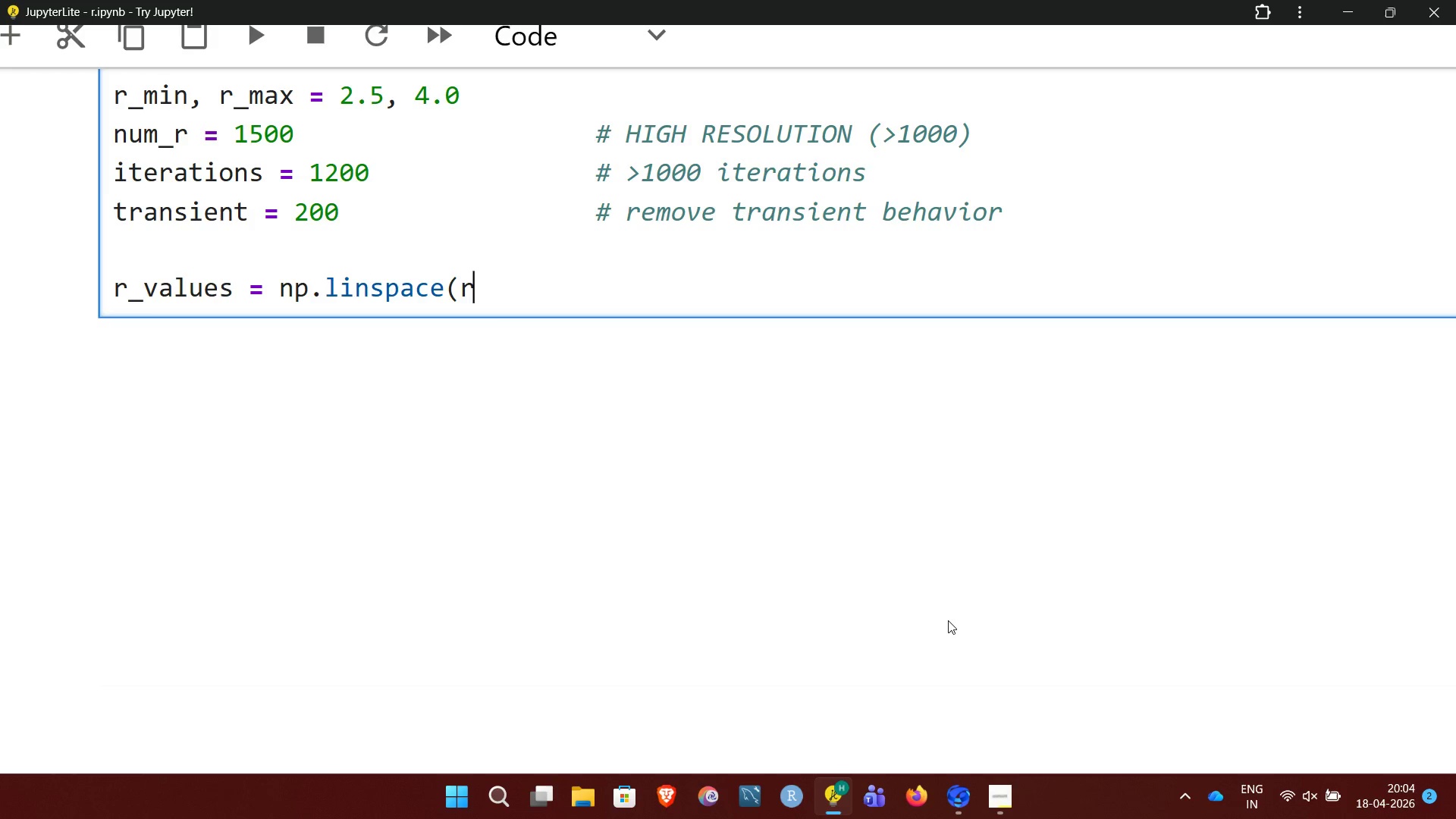 
wait(5.39)
 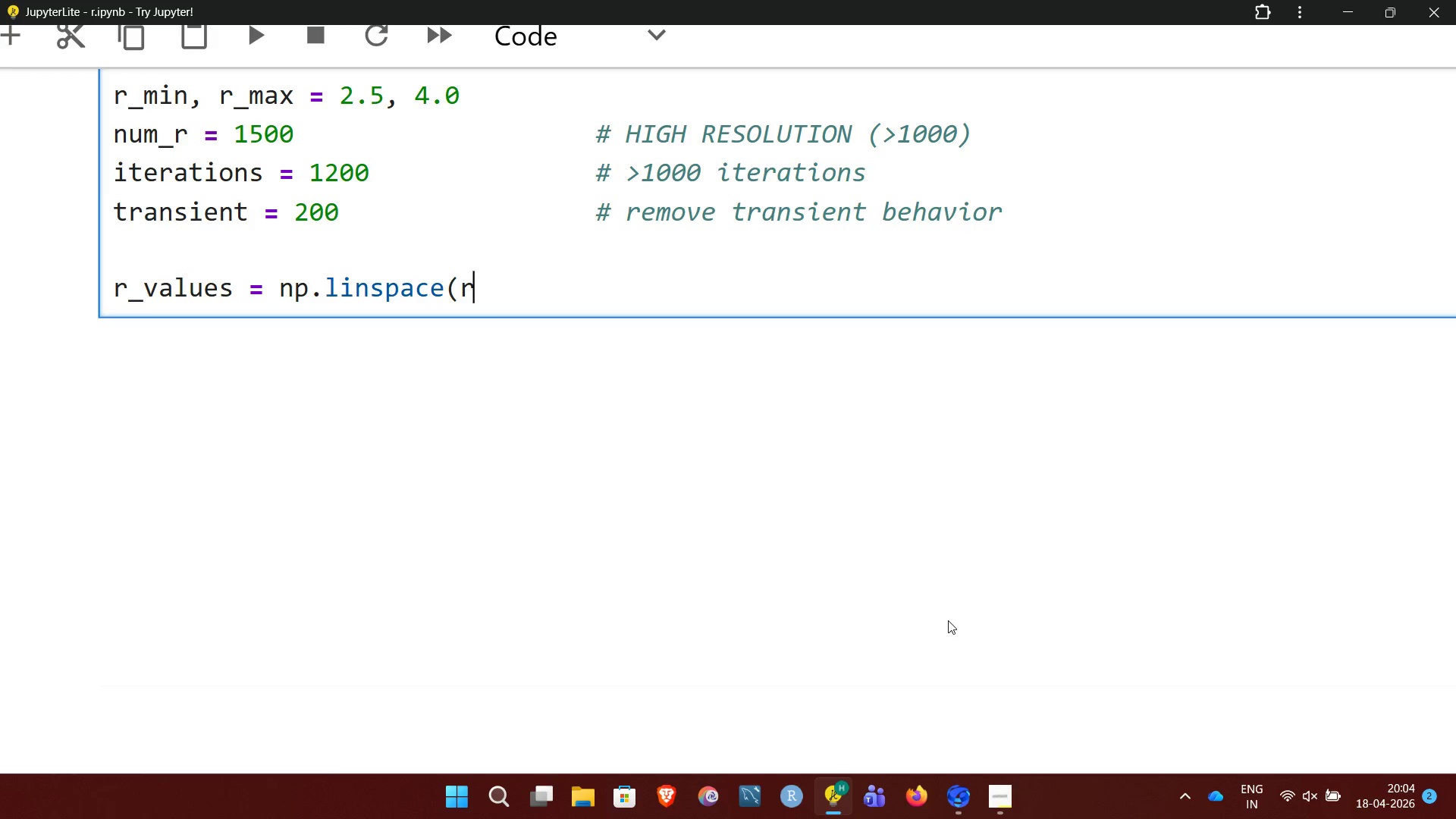 
type(-)
key(Backspace)
type(_min, r_max, num_r))
 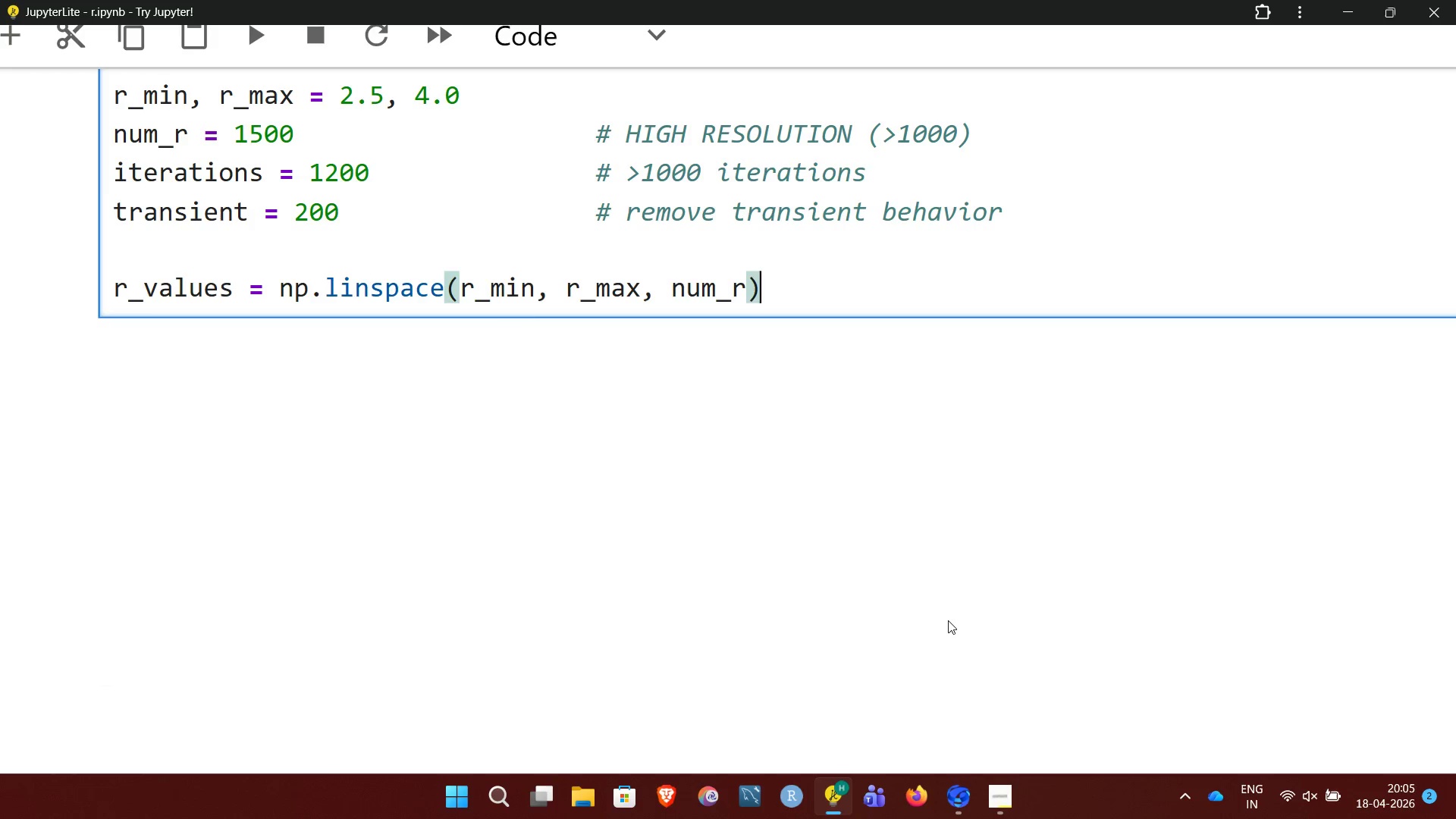 
key(Enter)
 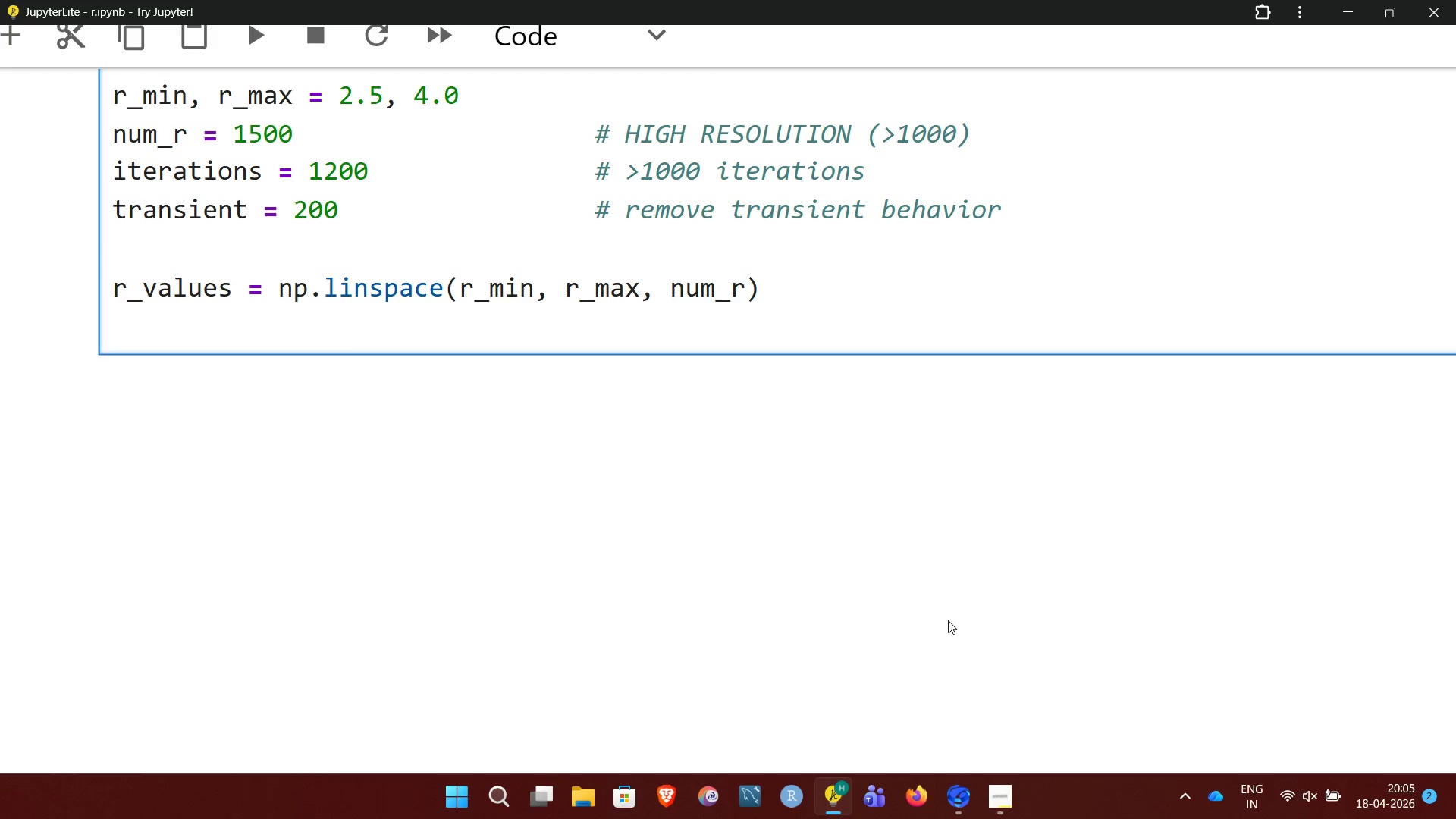 
key(Enter)
 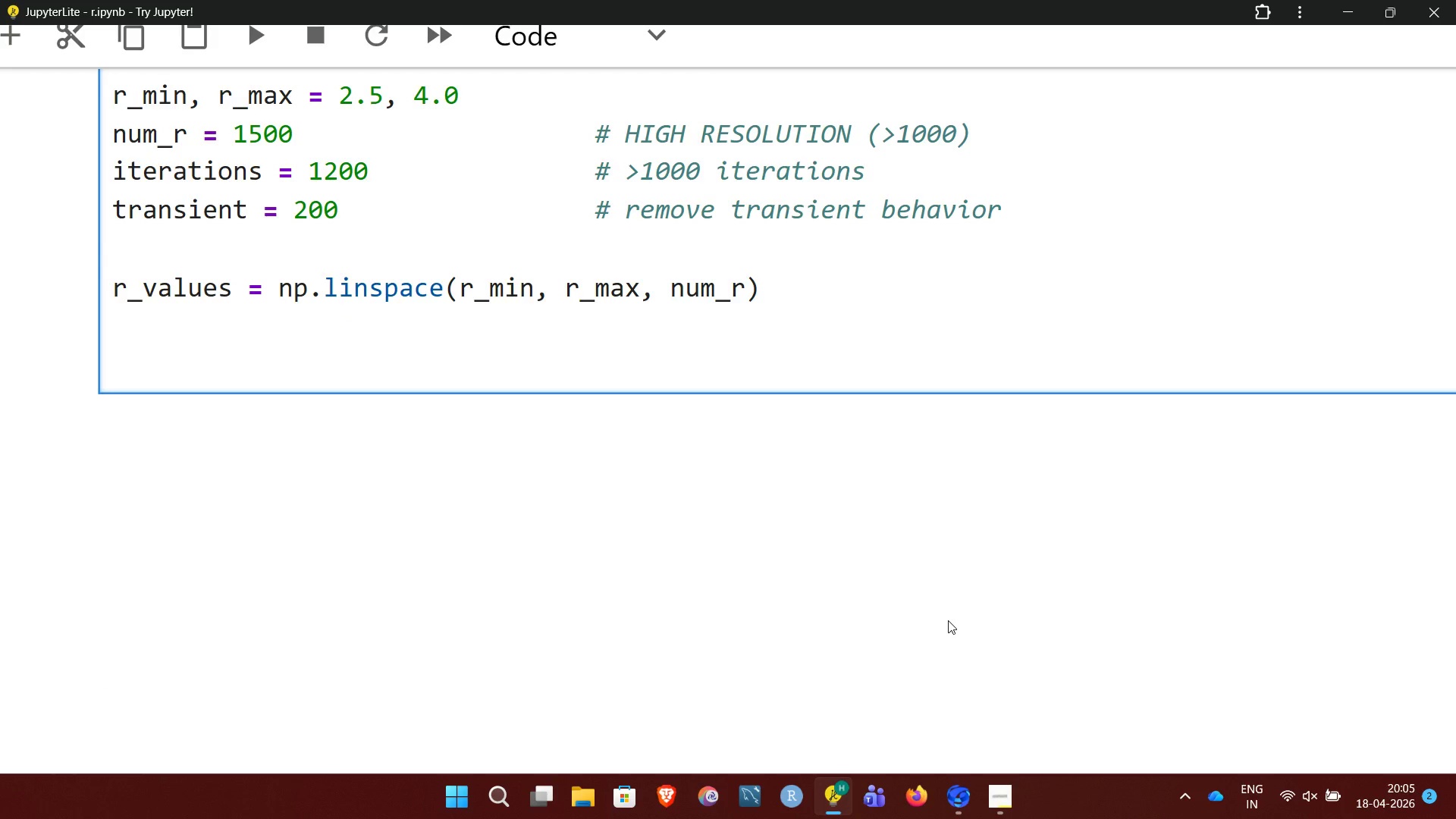 
hold_key(key=ShiftLeft, duration=0.41)
 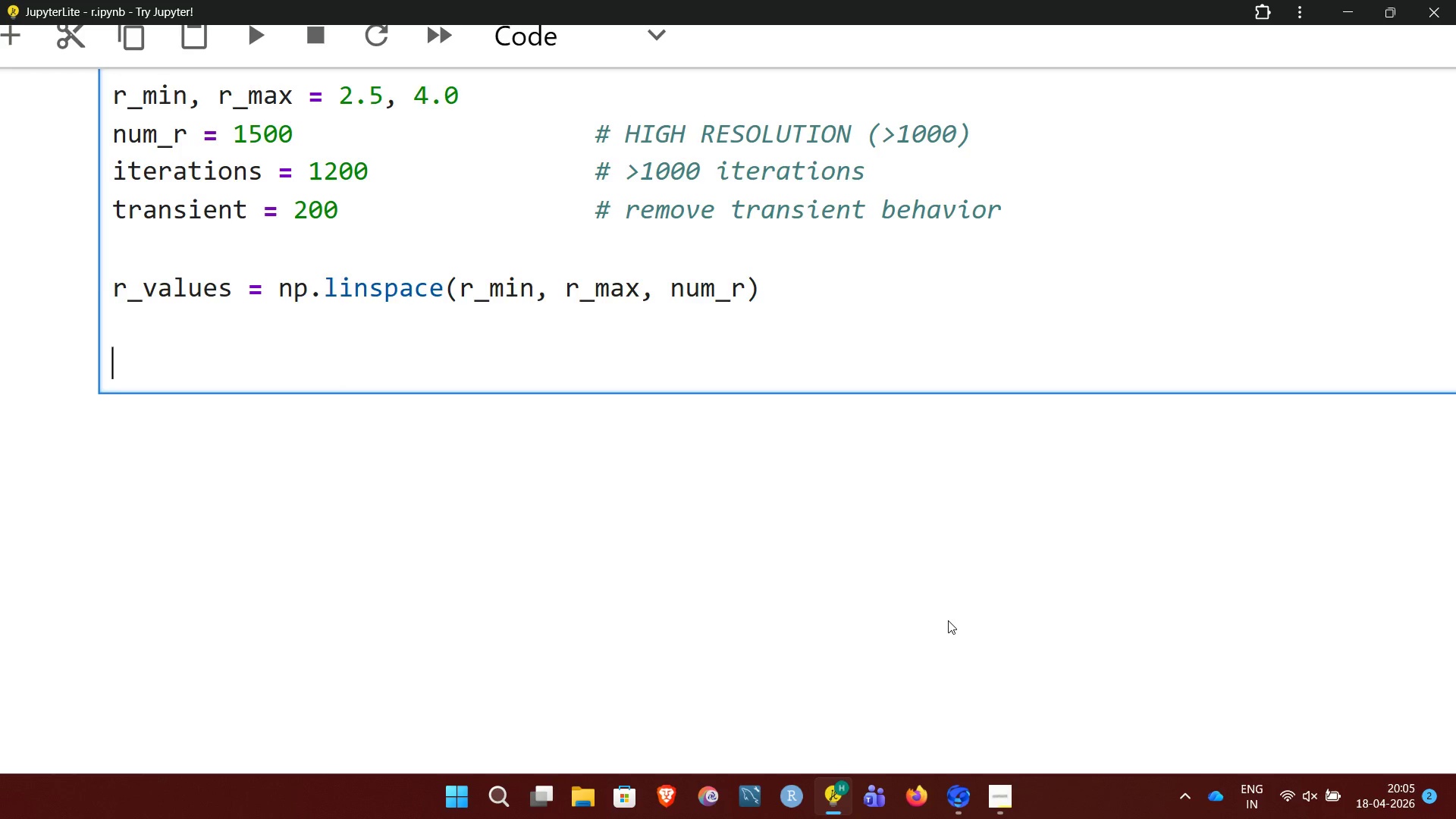 
key(3)
 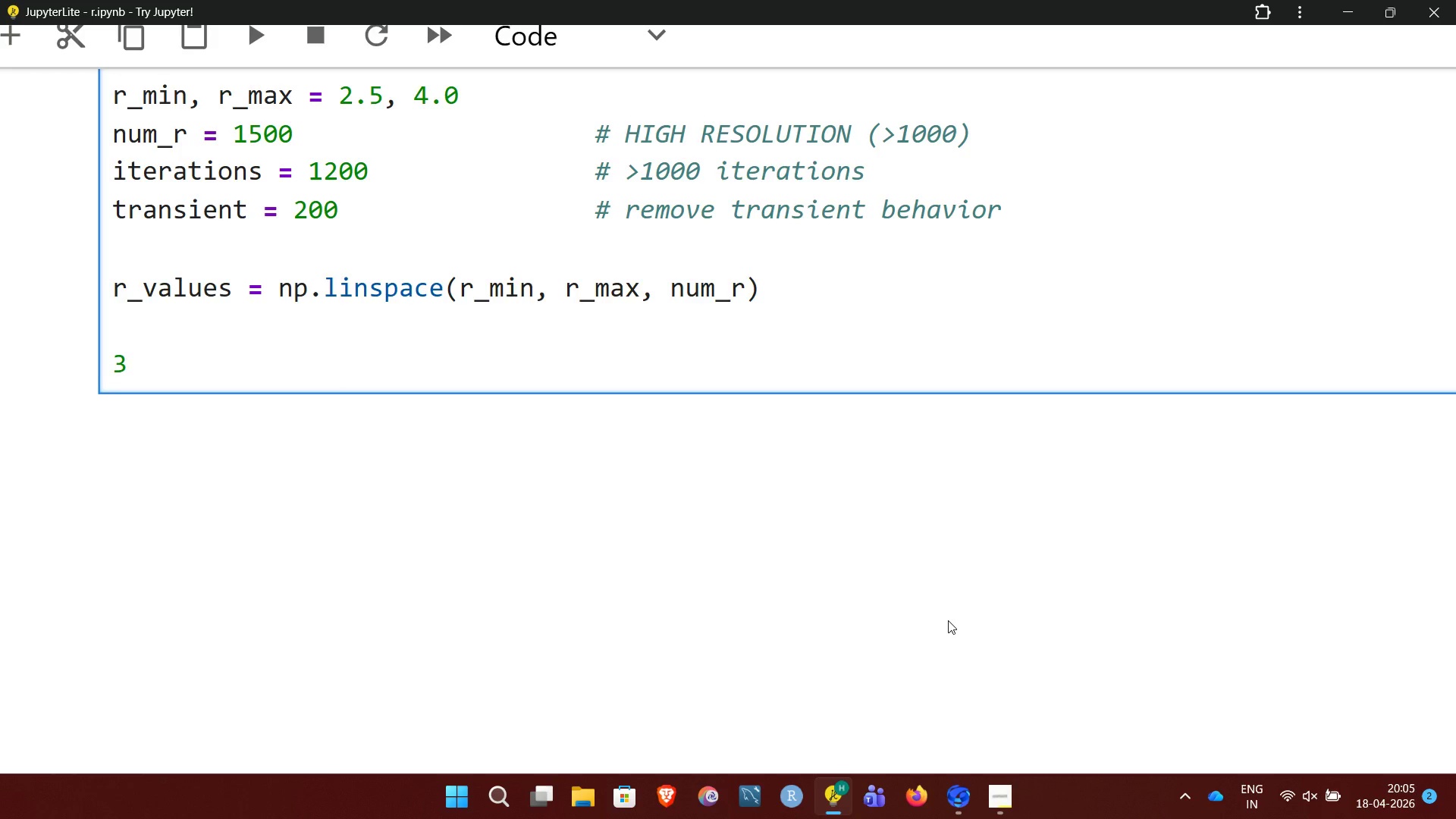 
key(Backspace)
 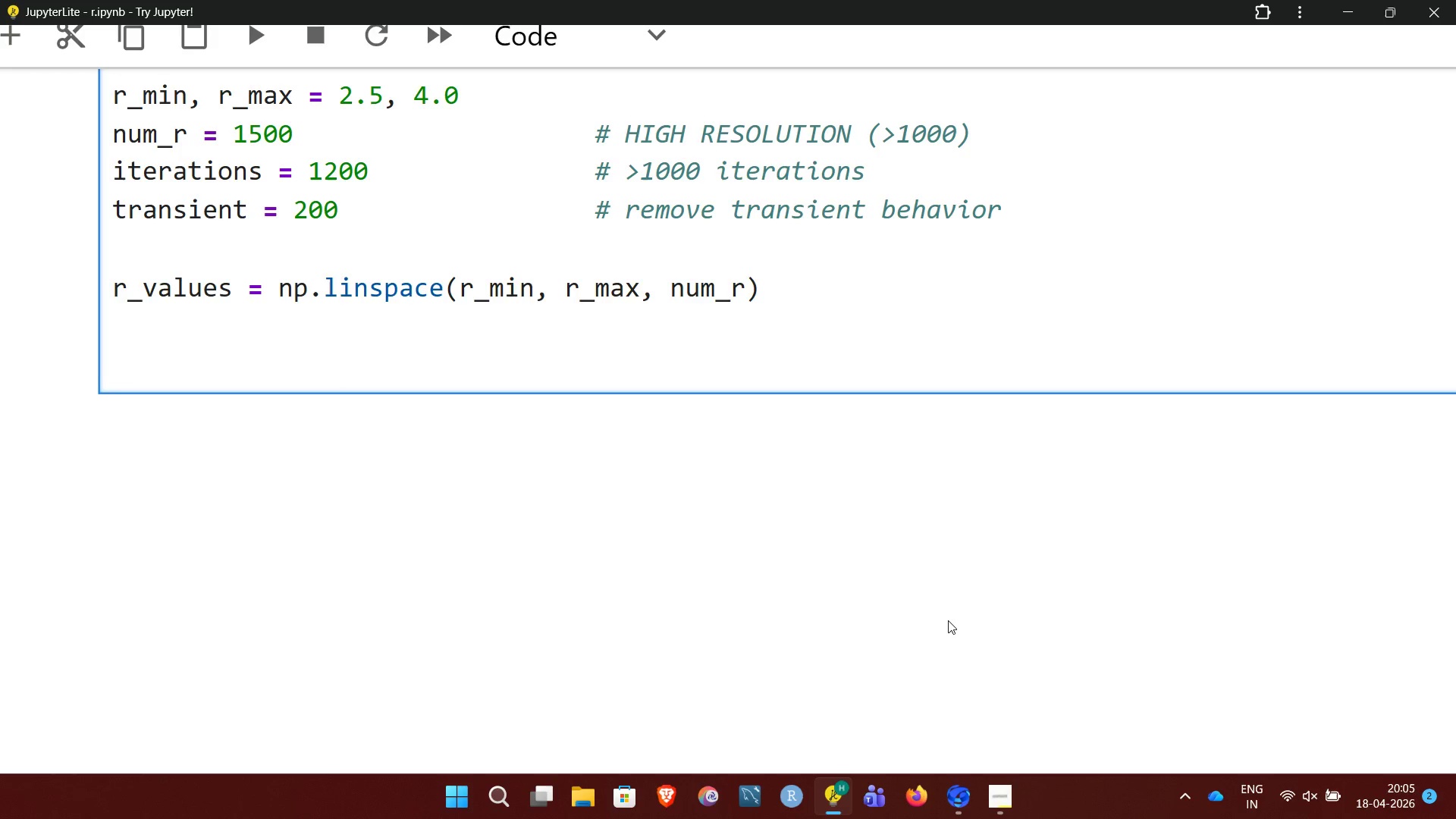 
key(Shift+ShiftLeft)
 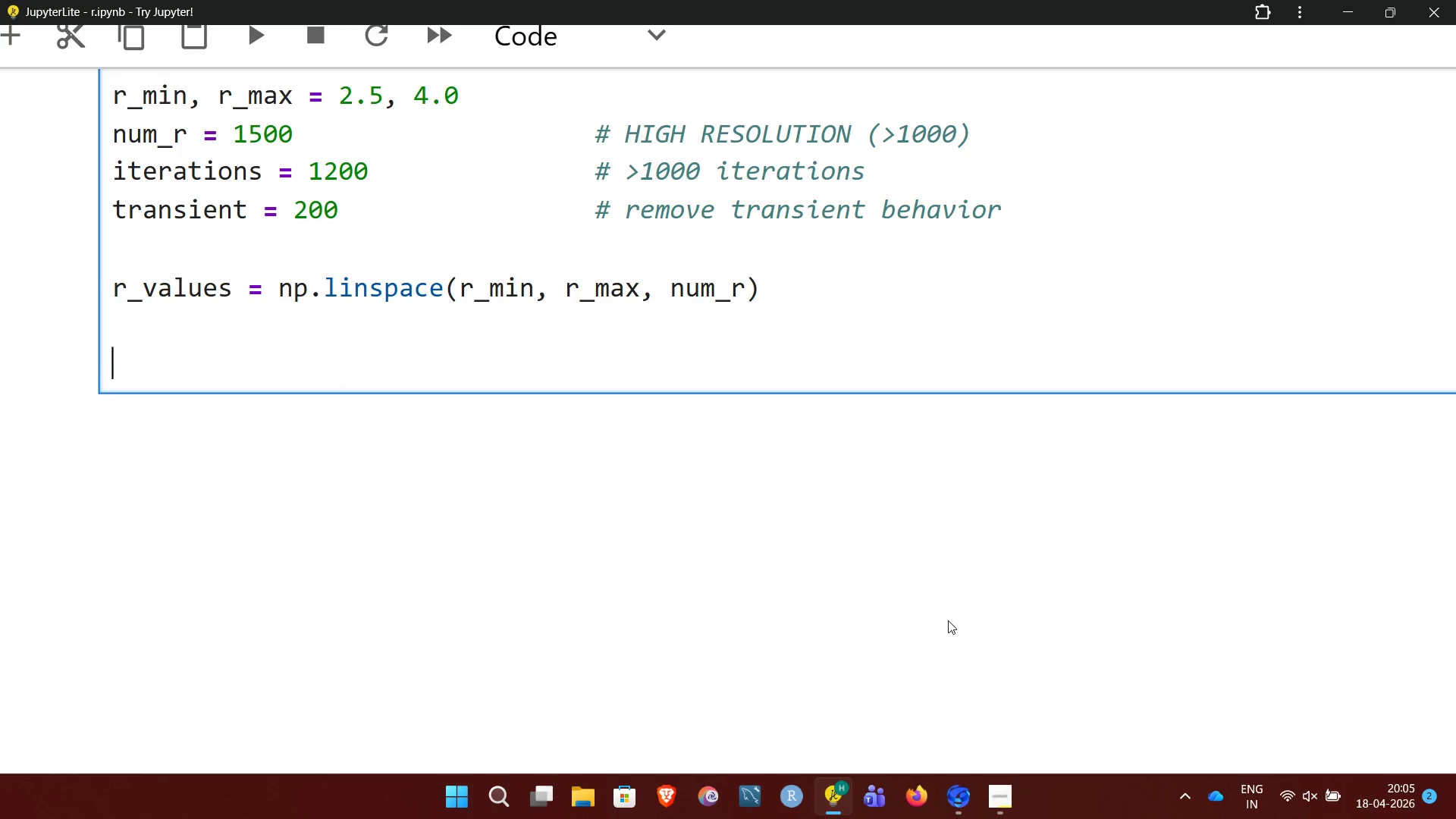 
key(Shift+3)
 